 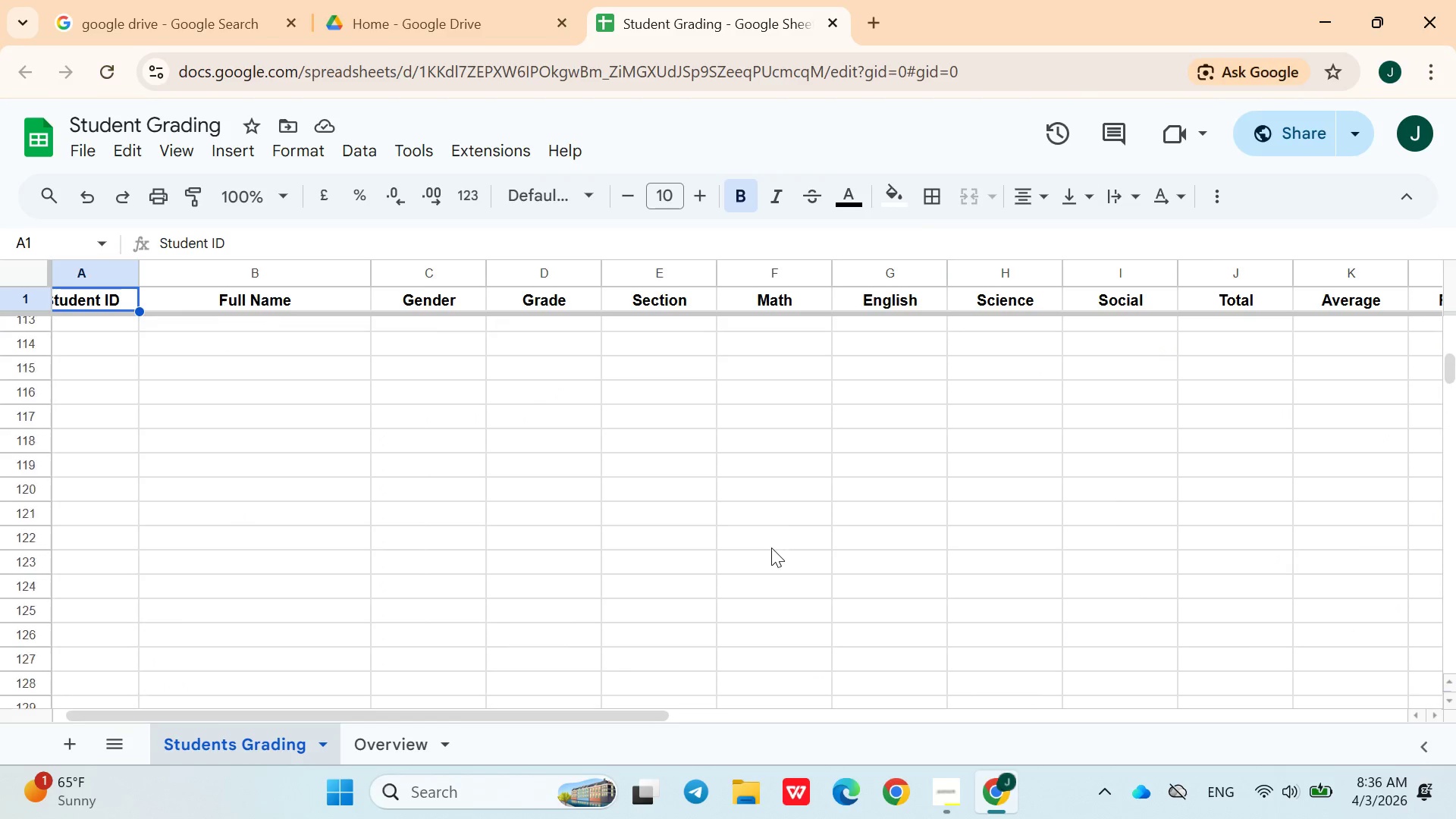 
left_click([140, 410])
 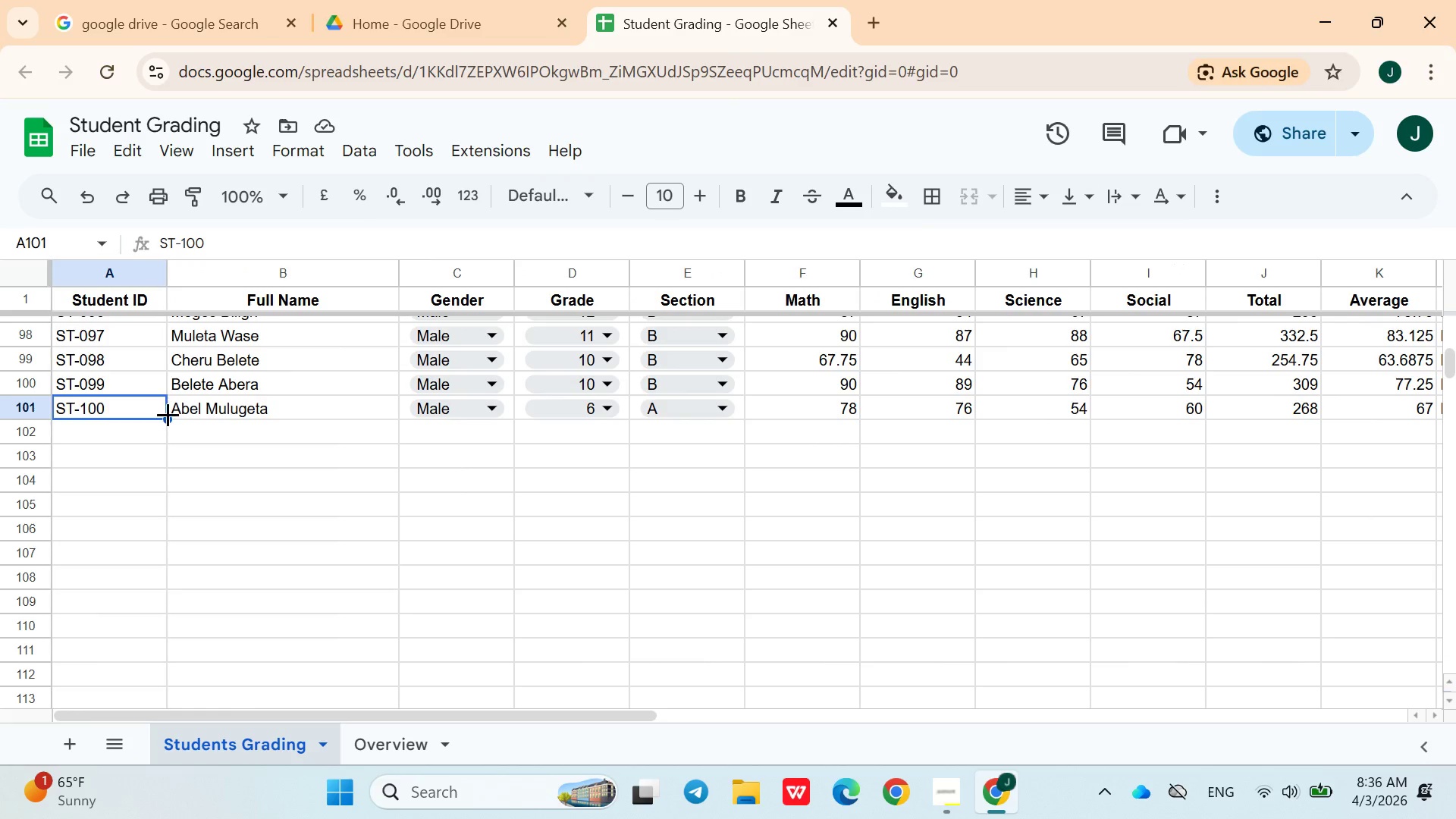 
left_click_drag(start_coordinate=[172, 419], to_coordinate=[149, 700])
 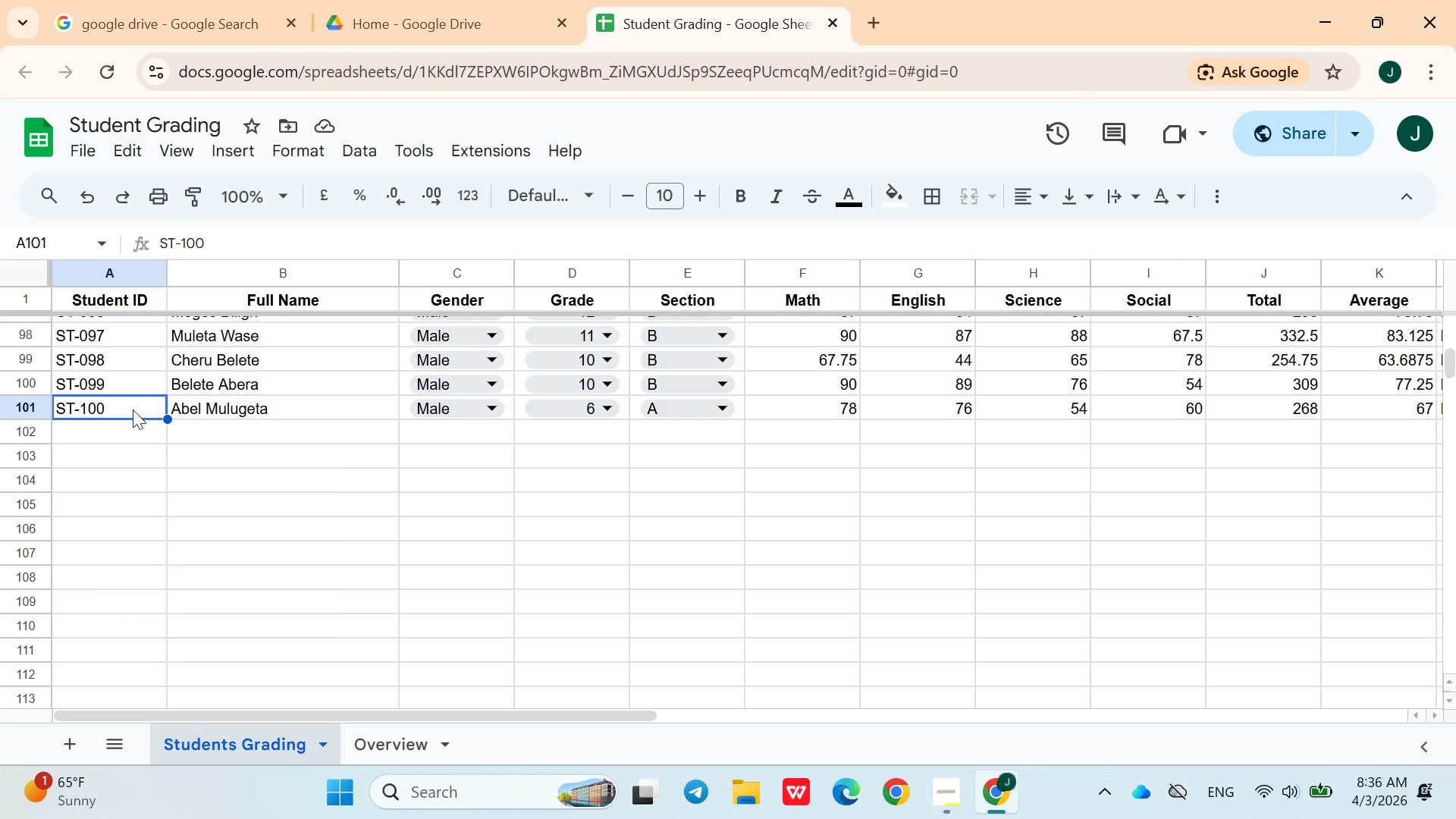 
left_click([133, 410])
 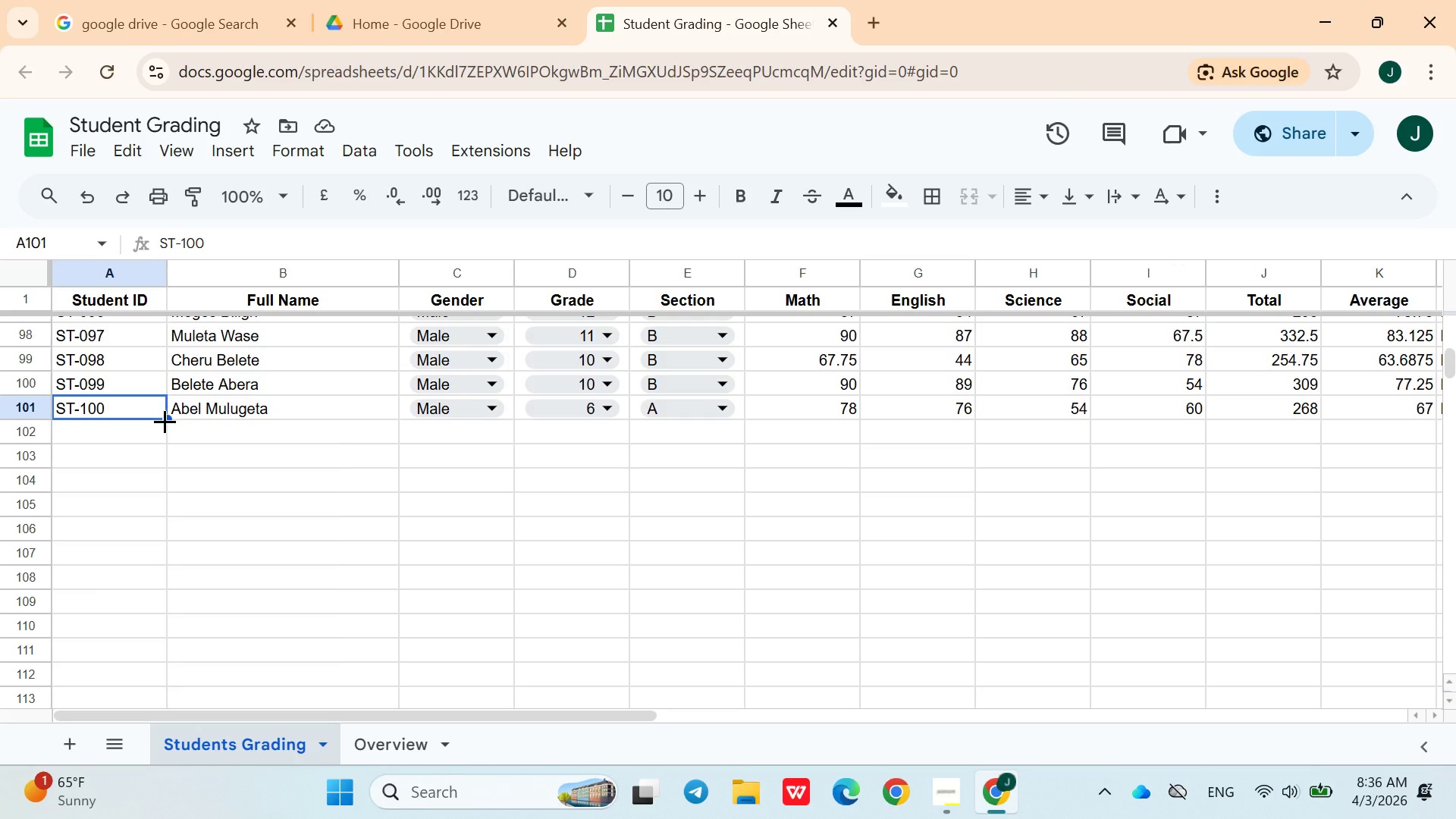 
left_click_drag(start_coordinate=[165, 421], to_coordinate=[124, 666])
 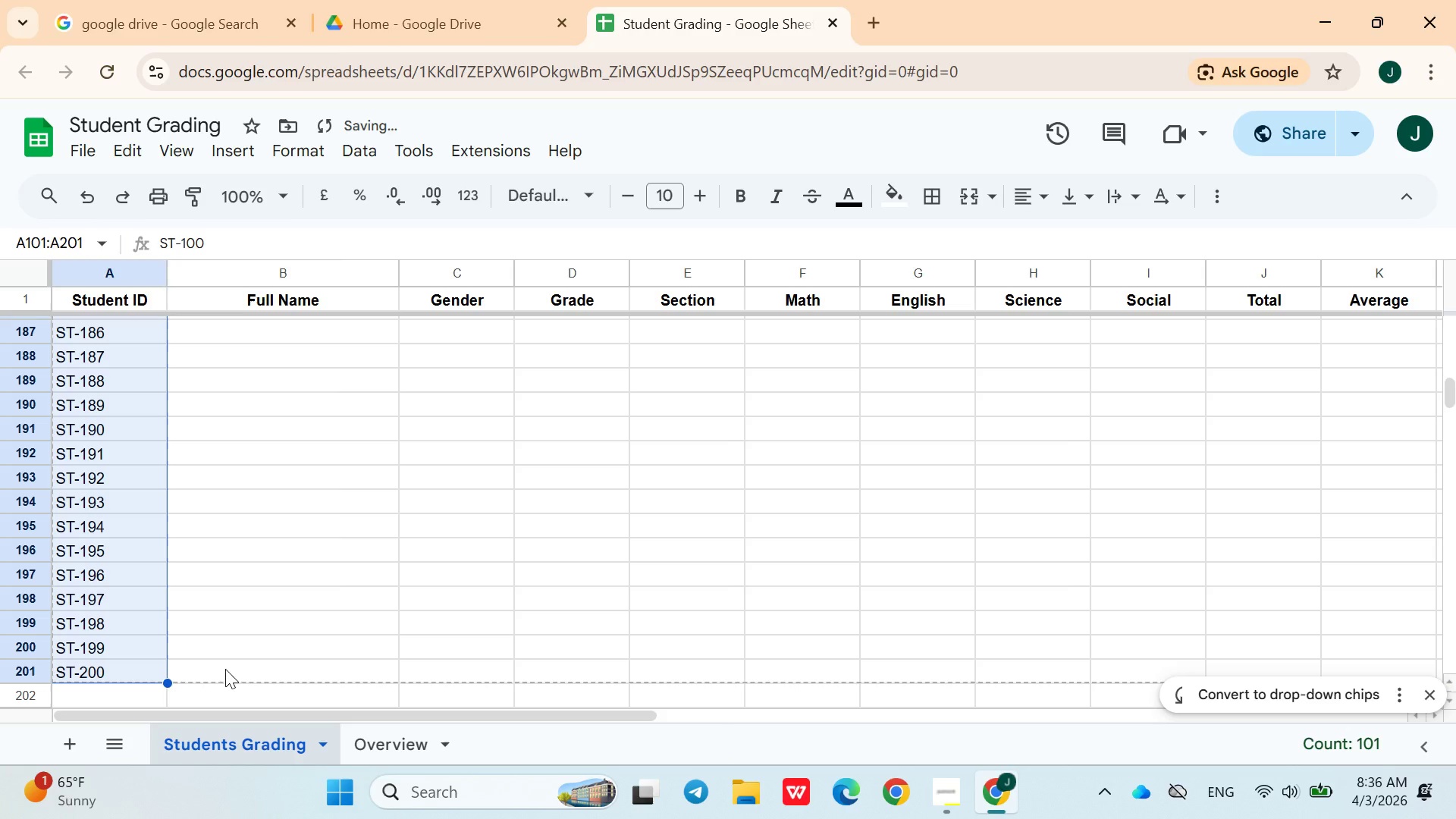 
left_click([225, 669])
 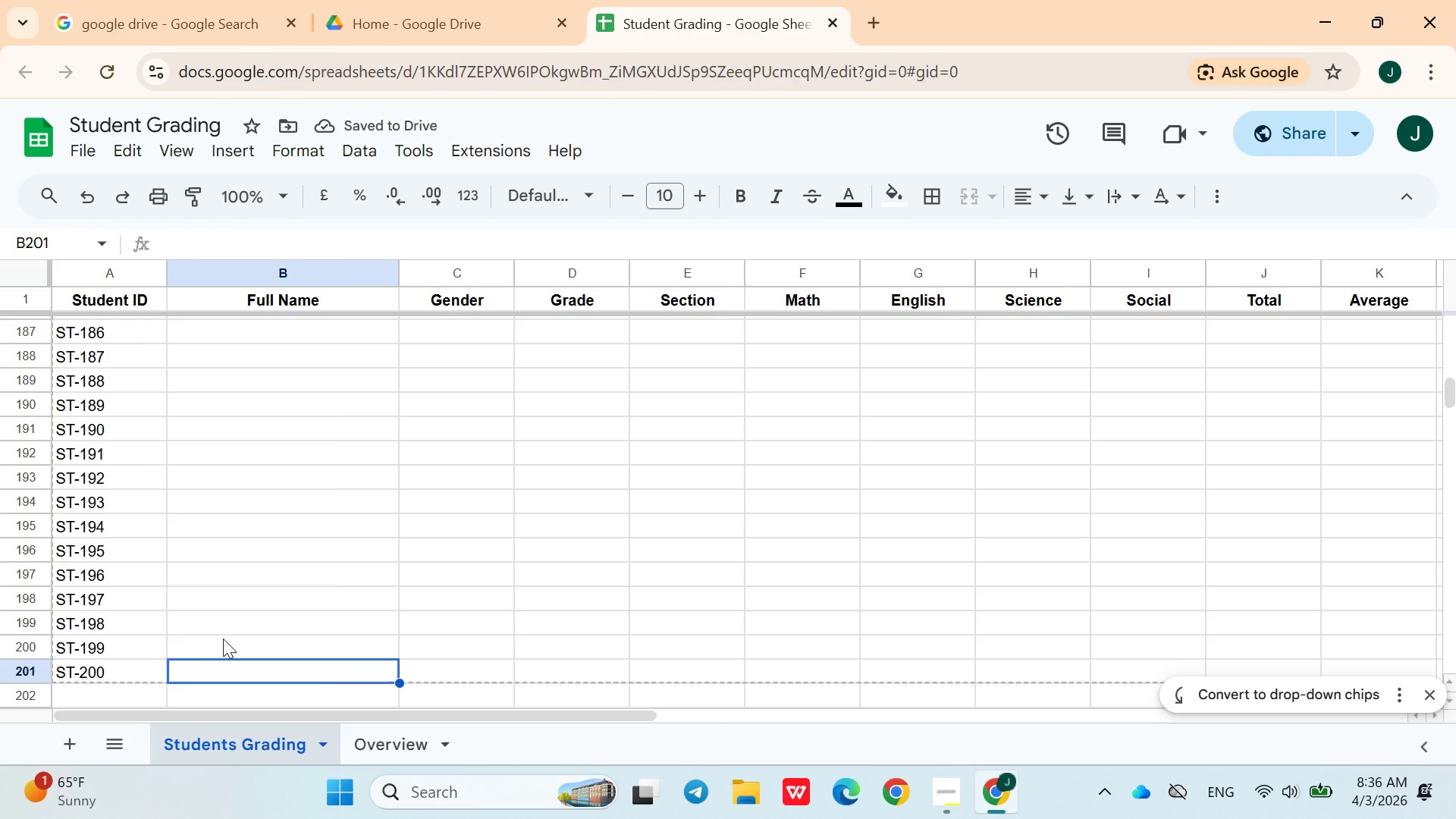 
left_click([263, 573])
 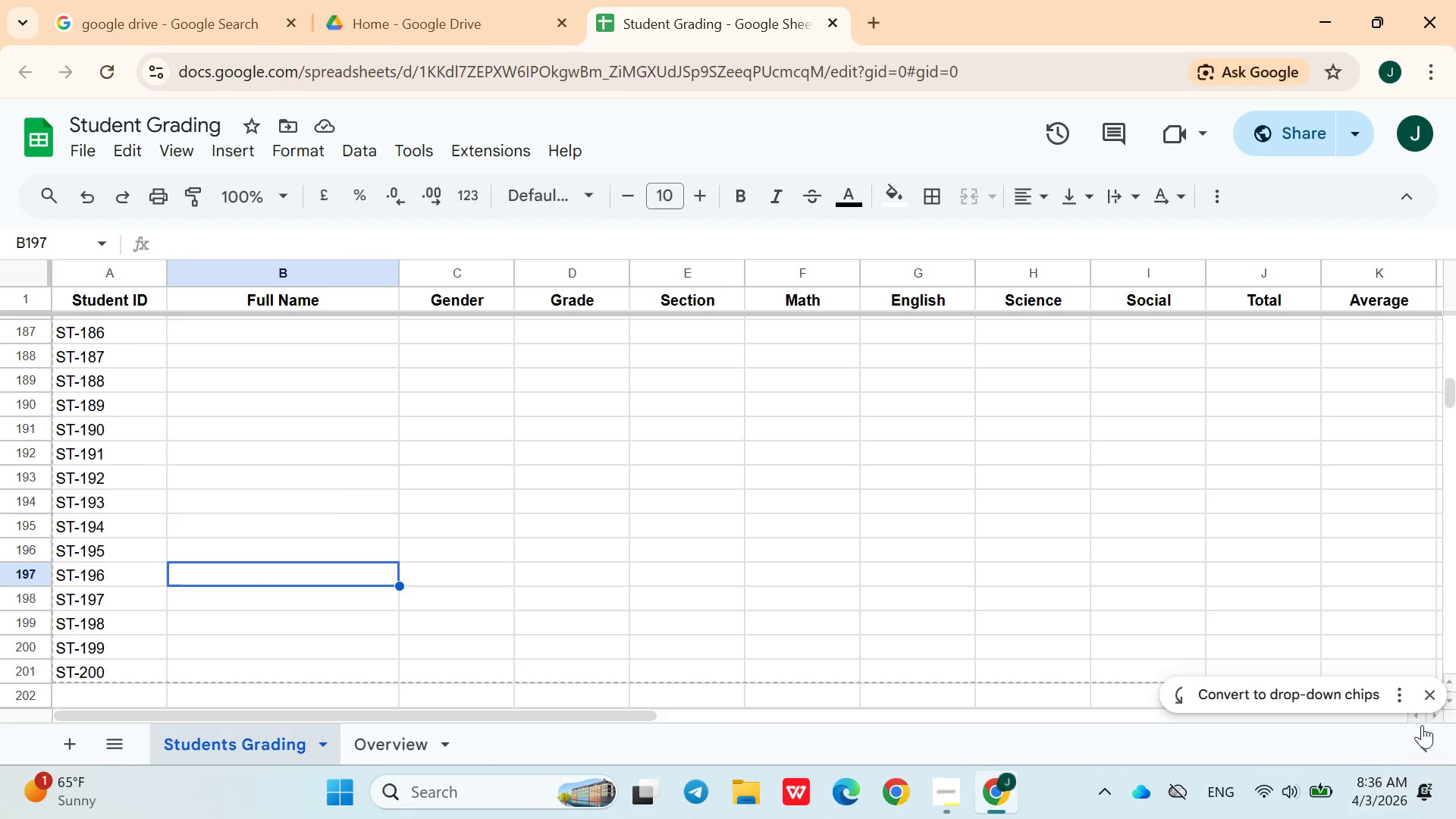 
left_click([1424, 694])
 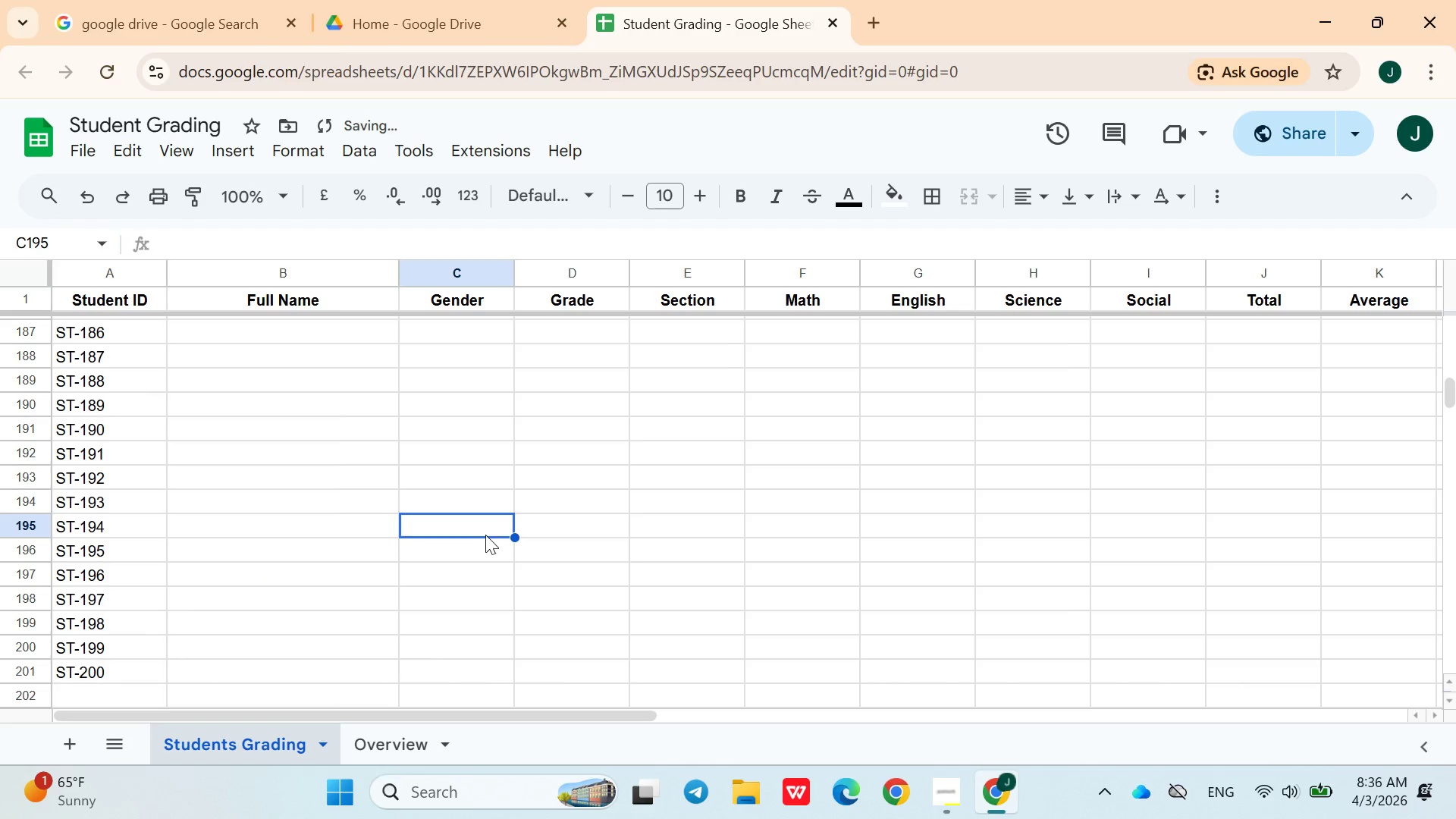 
scroll: coordinate [692, 567], scroll_direction: down, amount: 2.0
 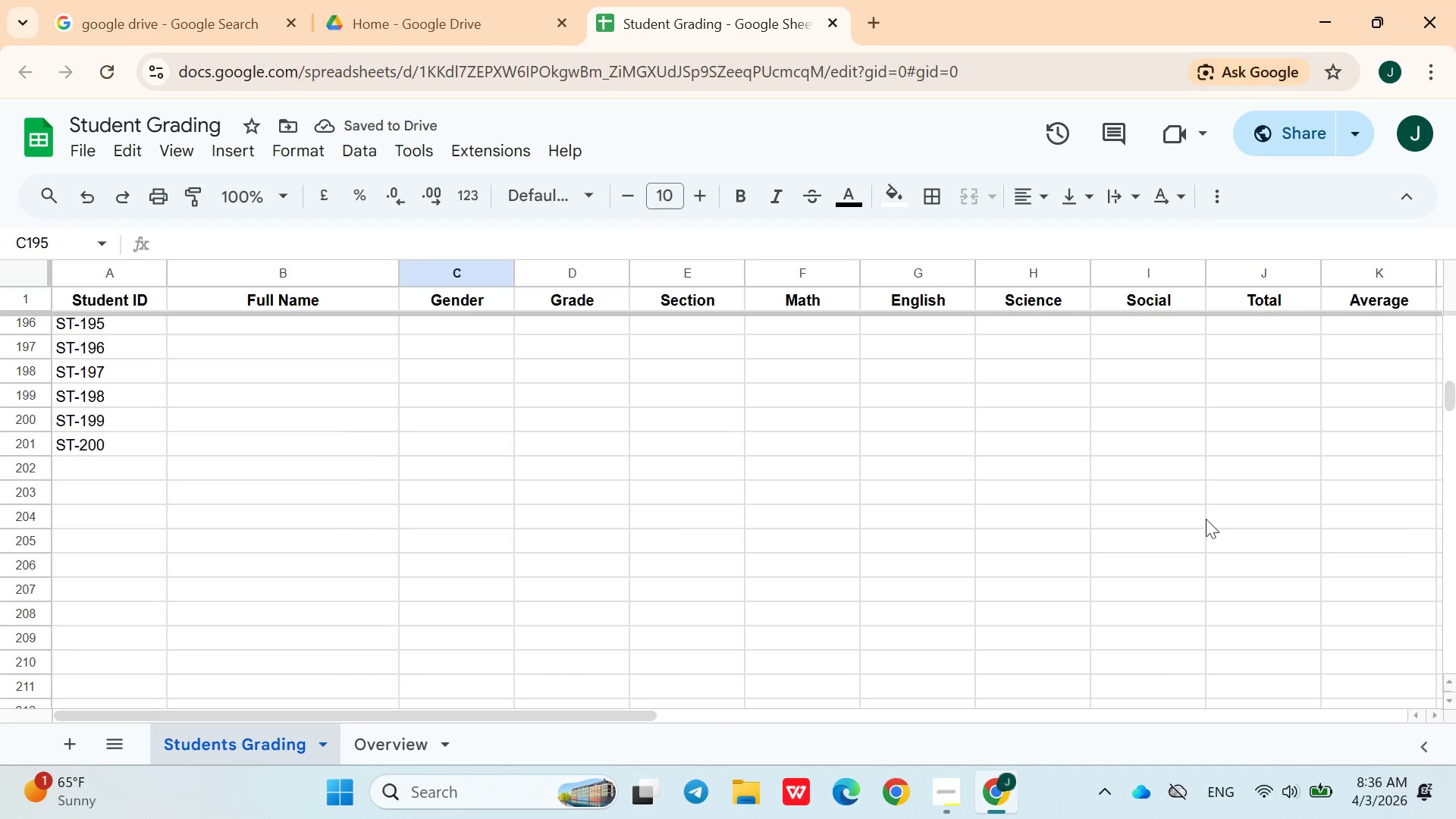 
scroll: coordinate [1322, 502], scroll_direction: up, amount: 25.0
 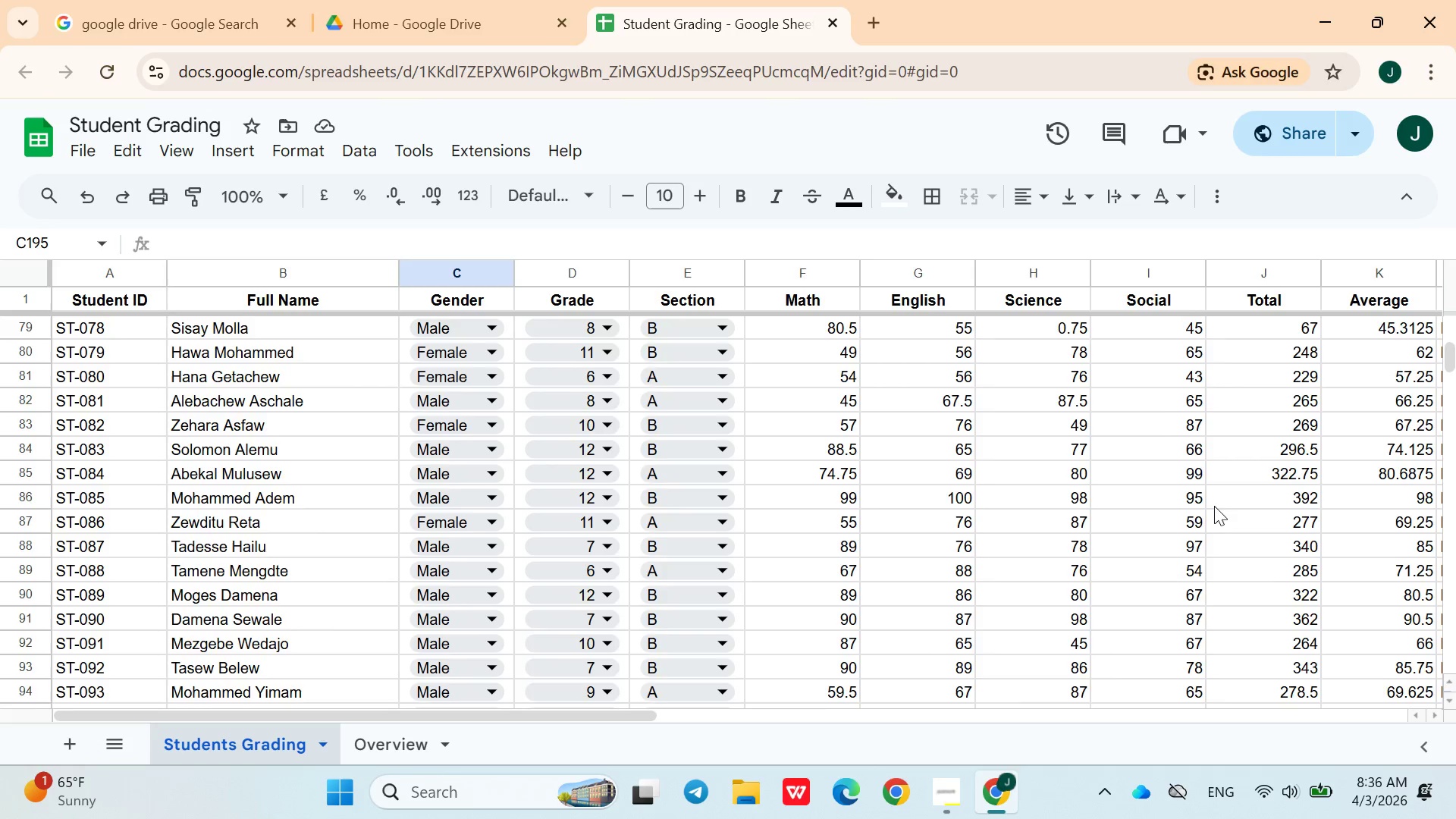 
scroll: coordinate [679, 639], scroll_direction: down, amount: 3.0
 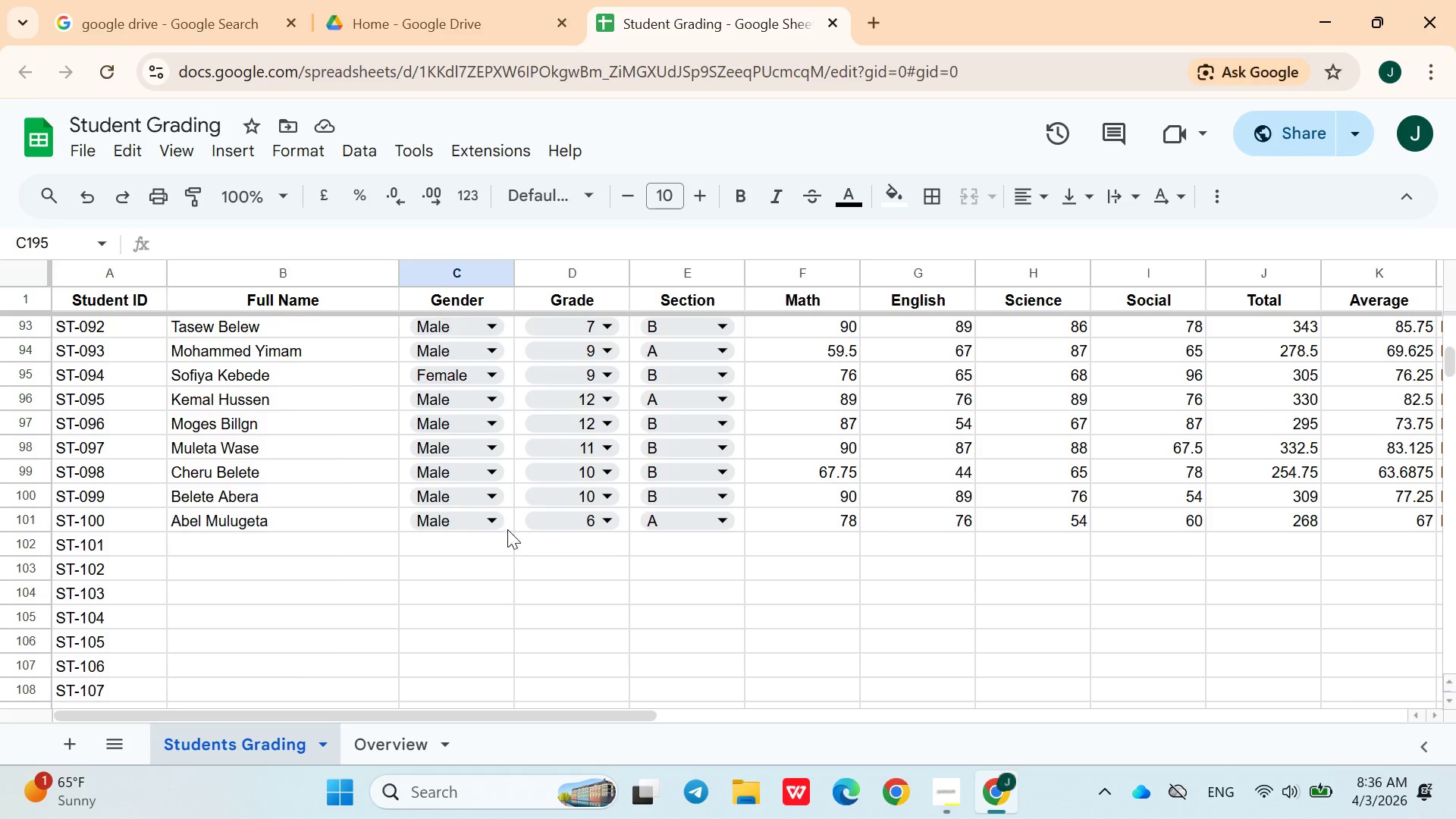 
left_click([507, 524])
 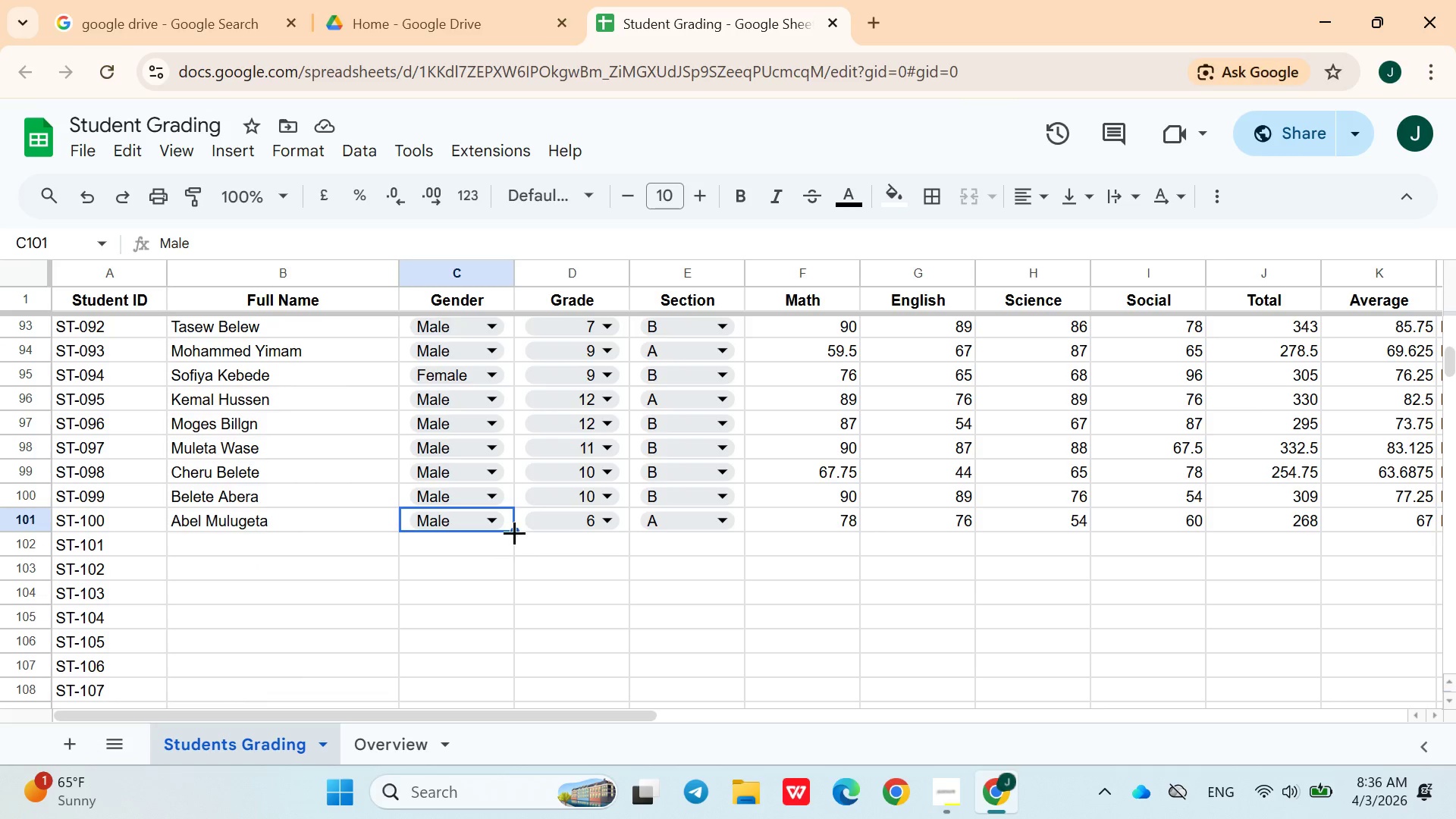 
left_click_drag(start_coordinate=[514, 532], to_coordinate=[472, 557])
 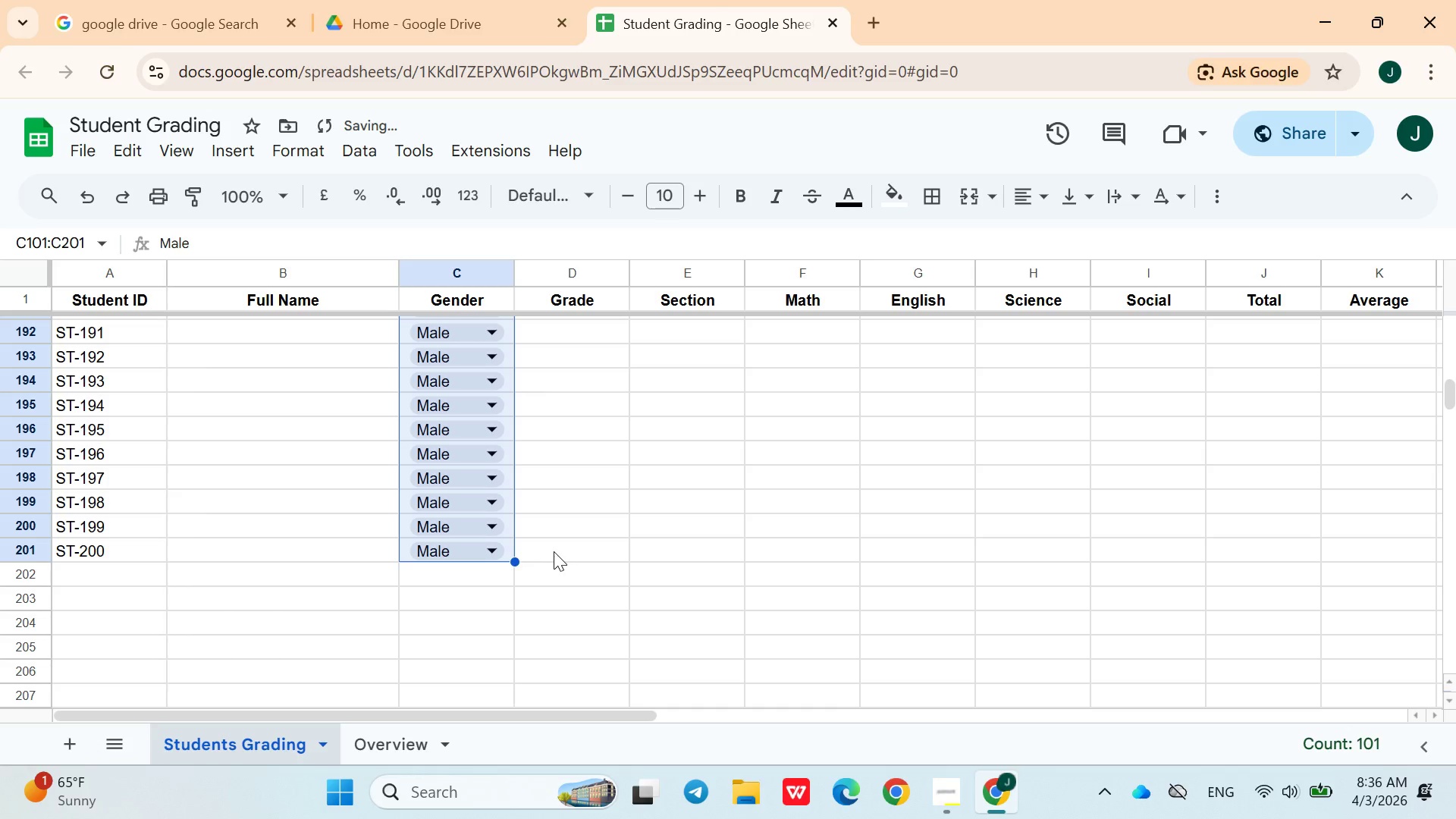 
left_click([554, 551])
 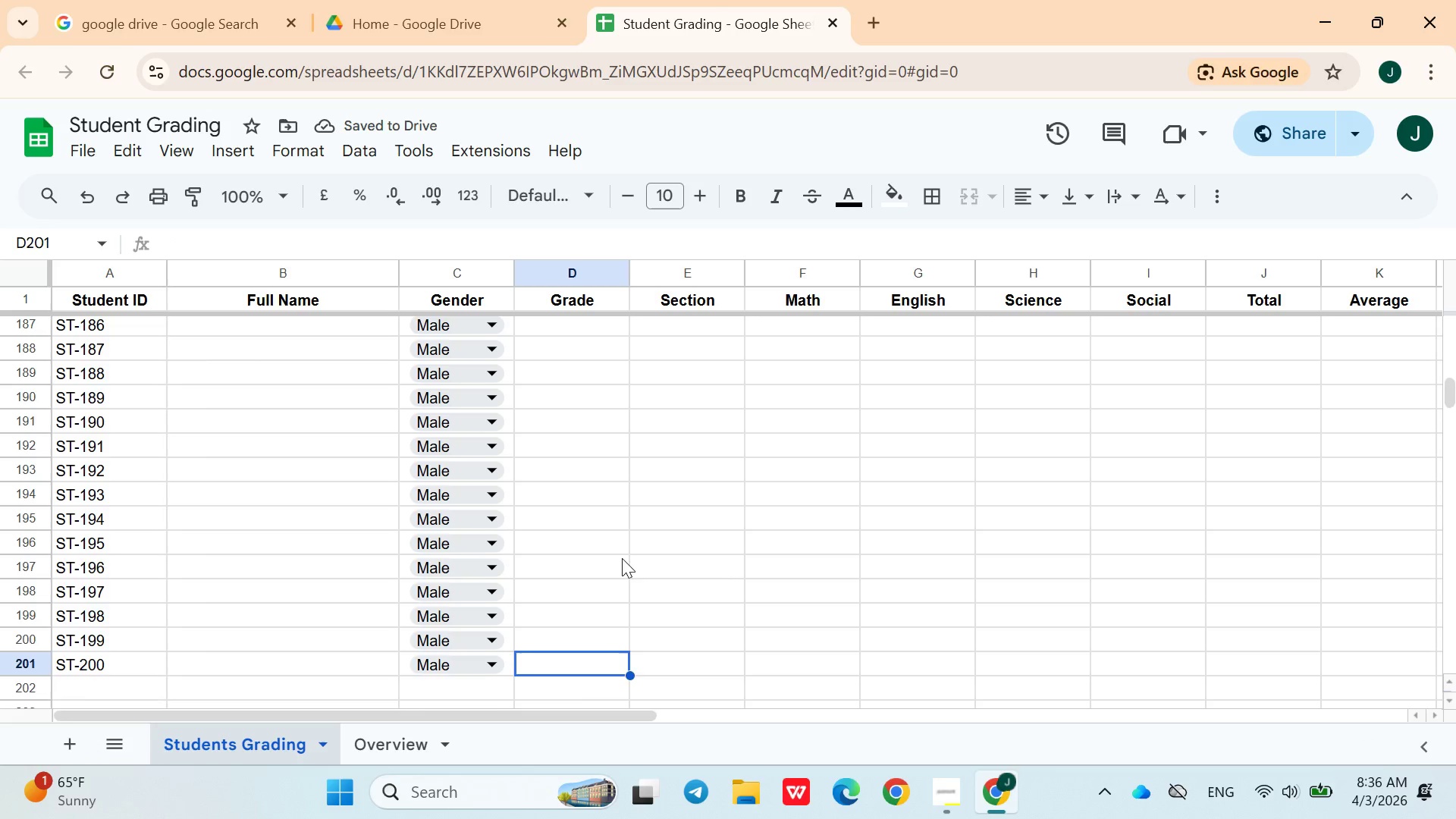 
scroll: coordinate [639, 556], scroll_direction: up, amount: 22.0
 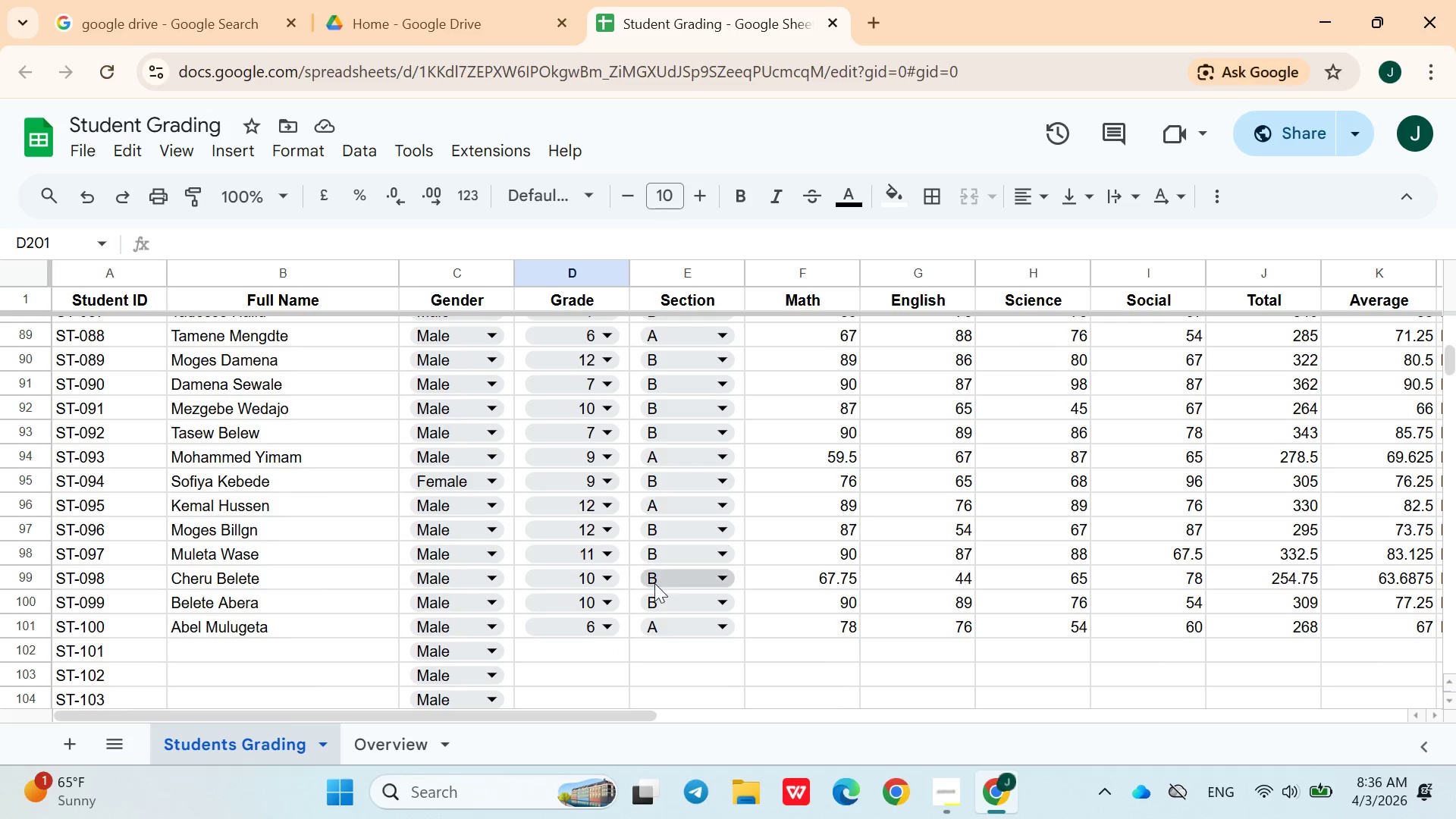 
scroll: coordinate [650, 601], scroll_direction: down, amount: 2.0
 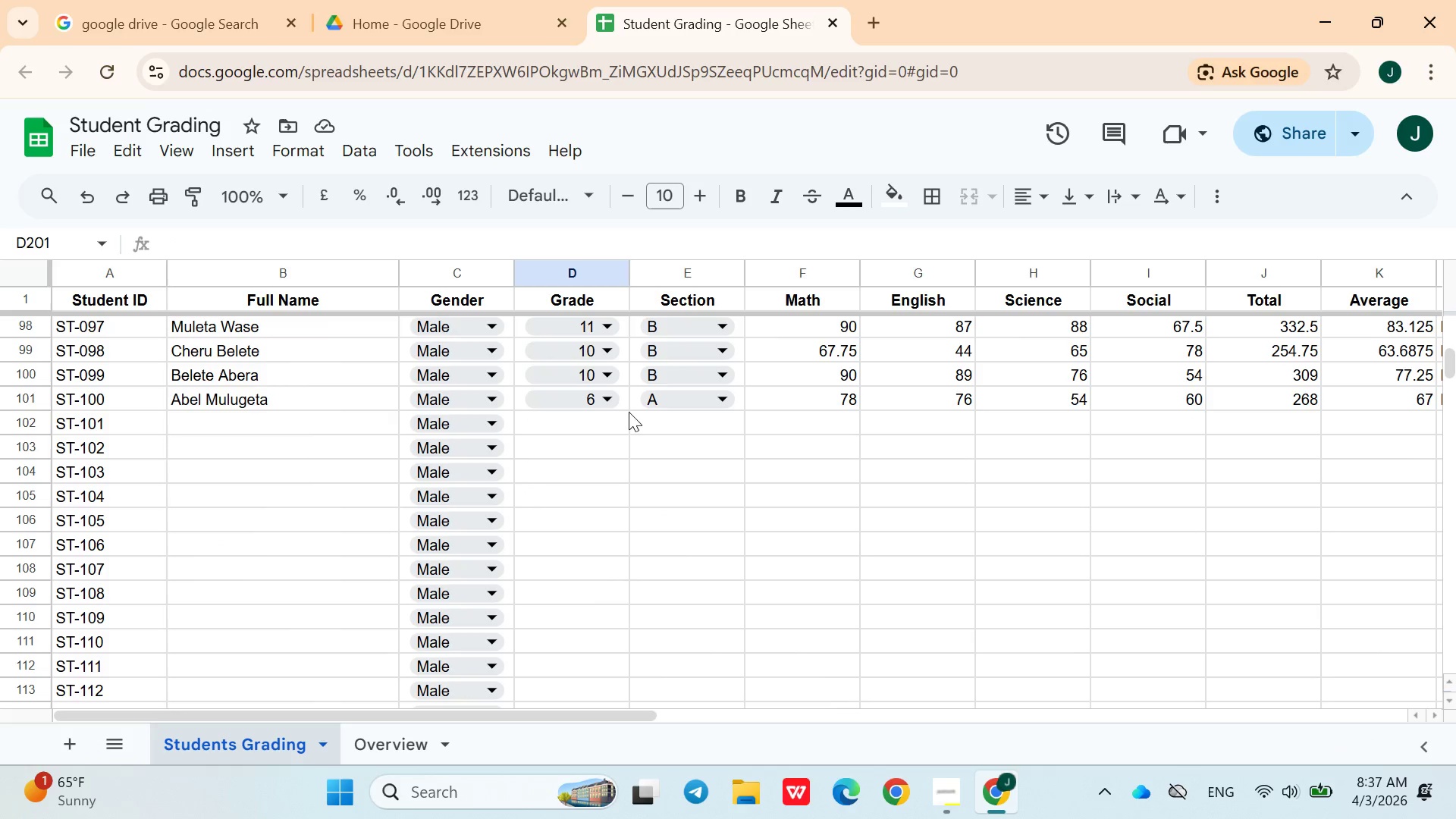 
left_click([620, 406])
 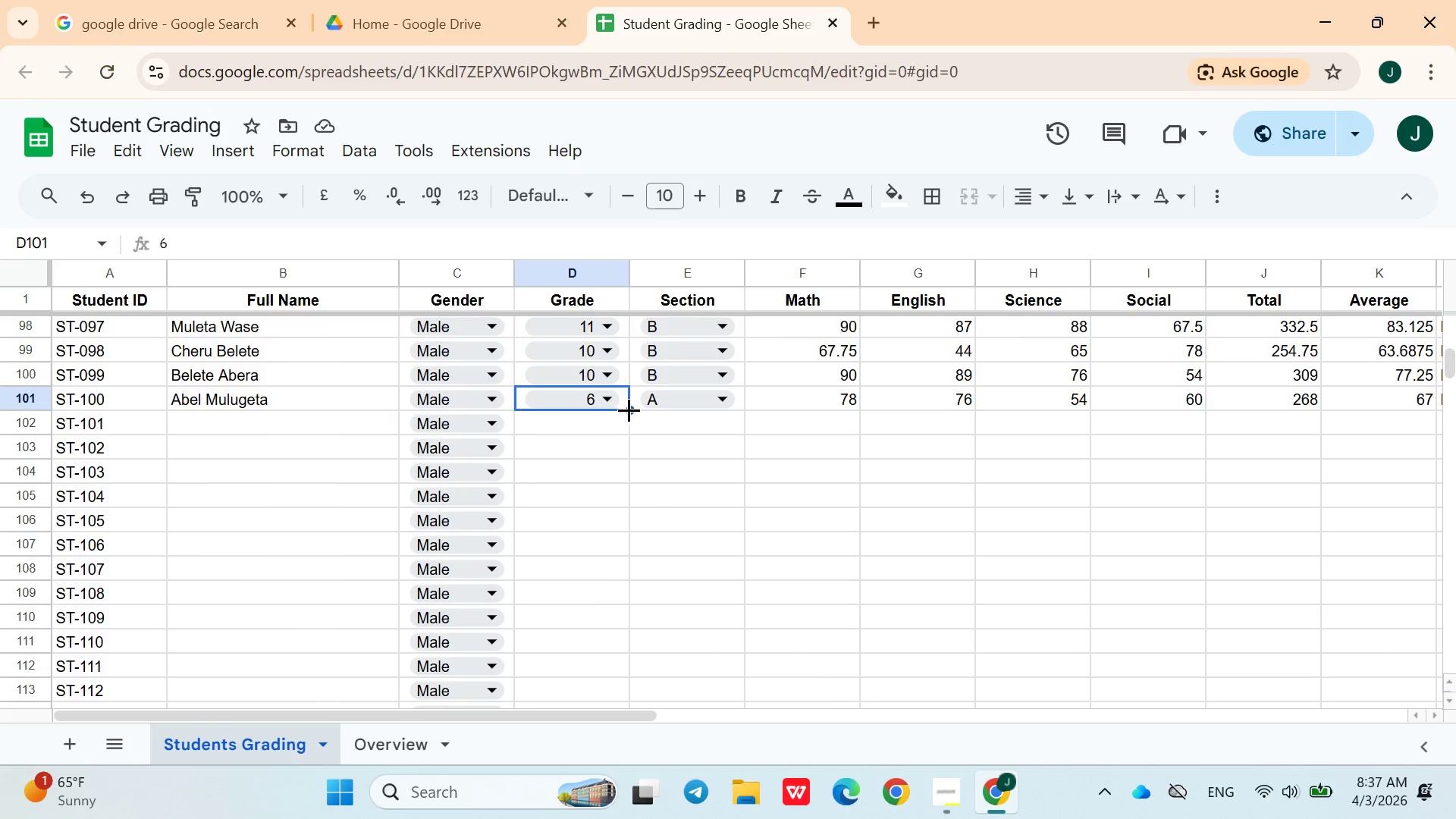 
left_click_drag(start_coordinate=[629, 409], to_coordinate=[555, 538])
 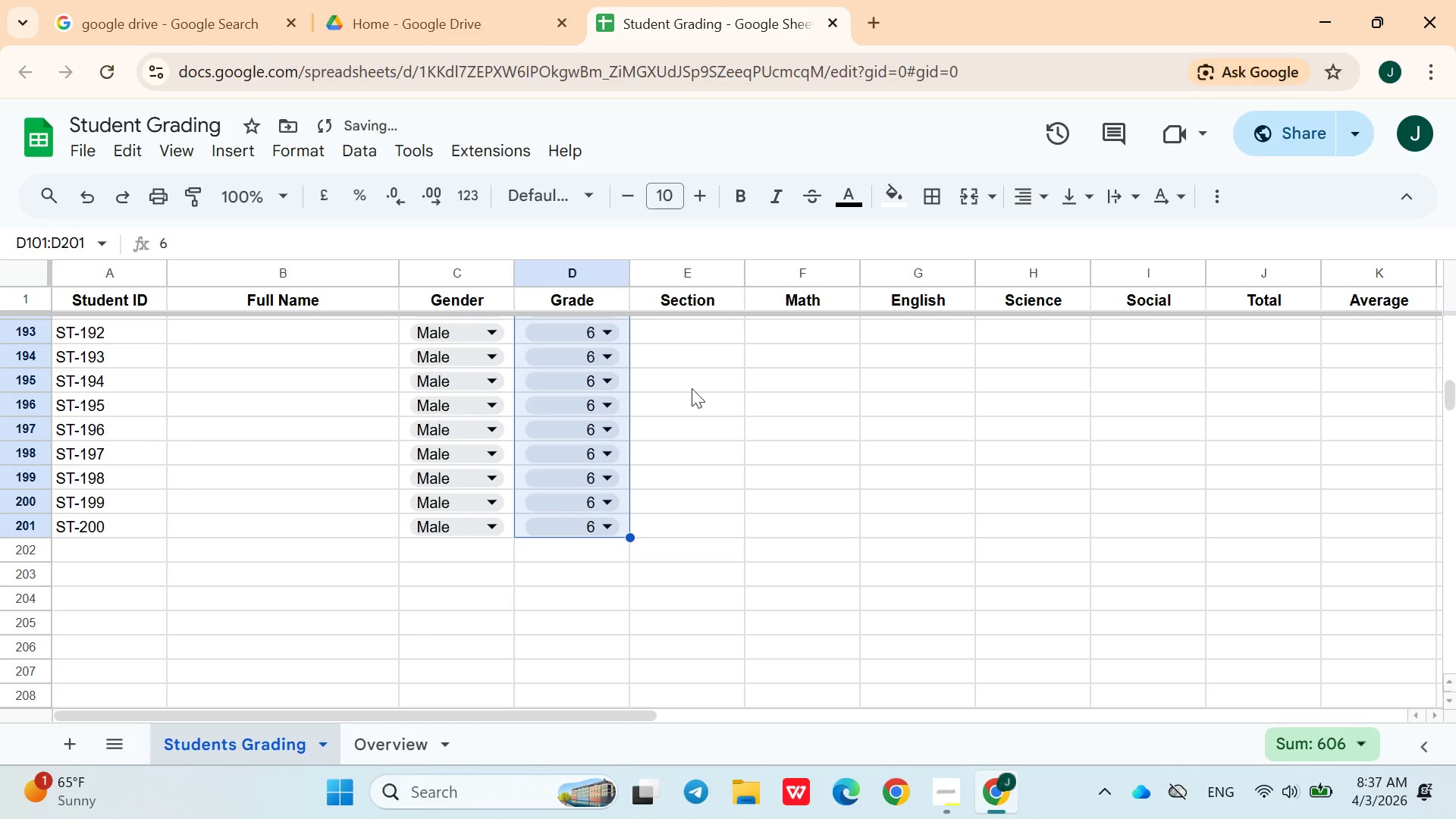 
left_click([689, 336])
 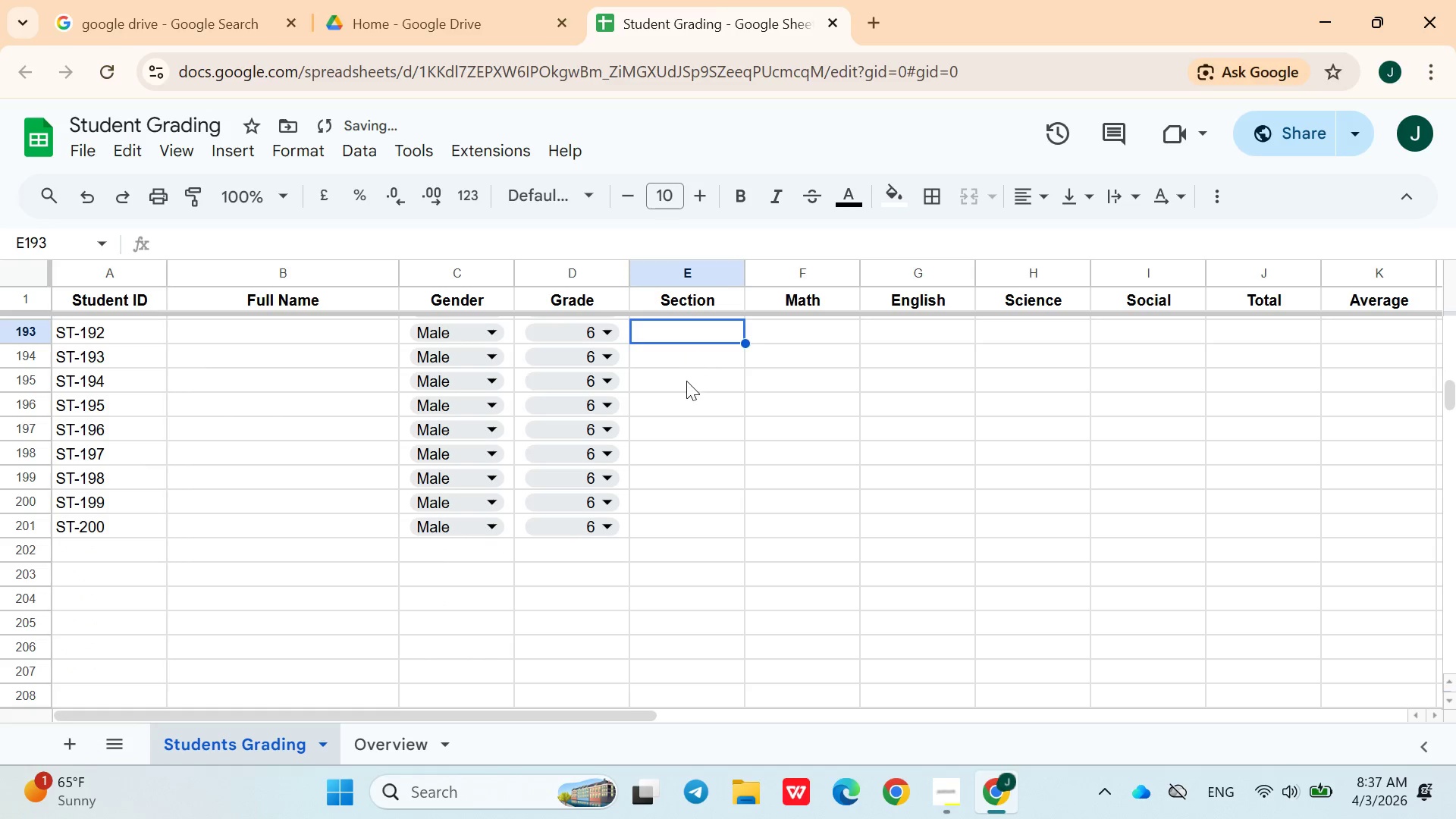 
scroll: coordinate [694, 416], scroll_direction: up, amount: 21.0
 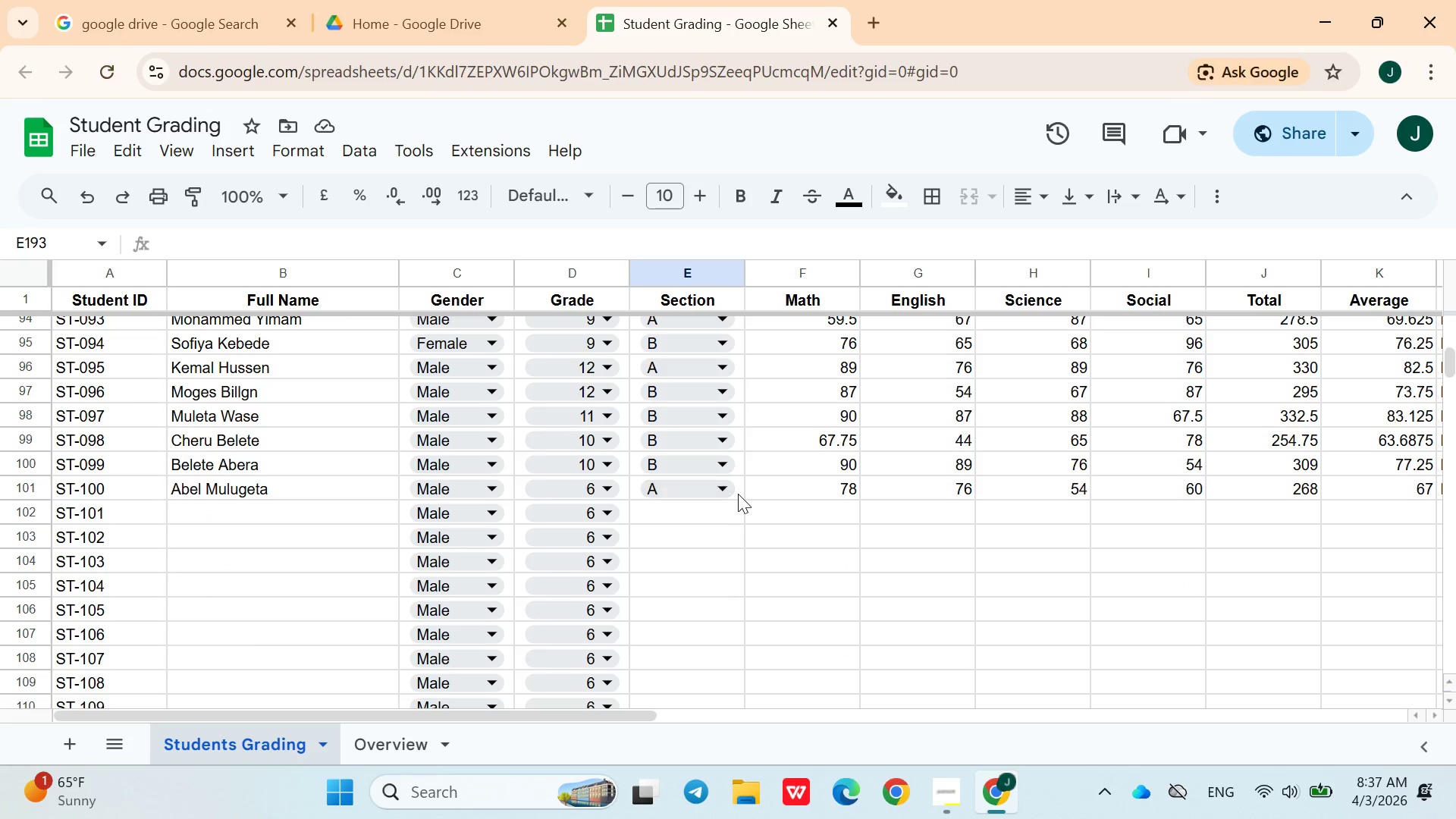 
left_click([738, 494])
 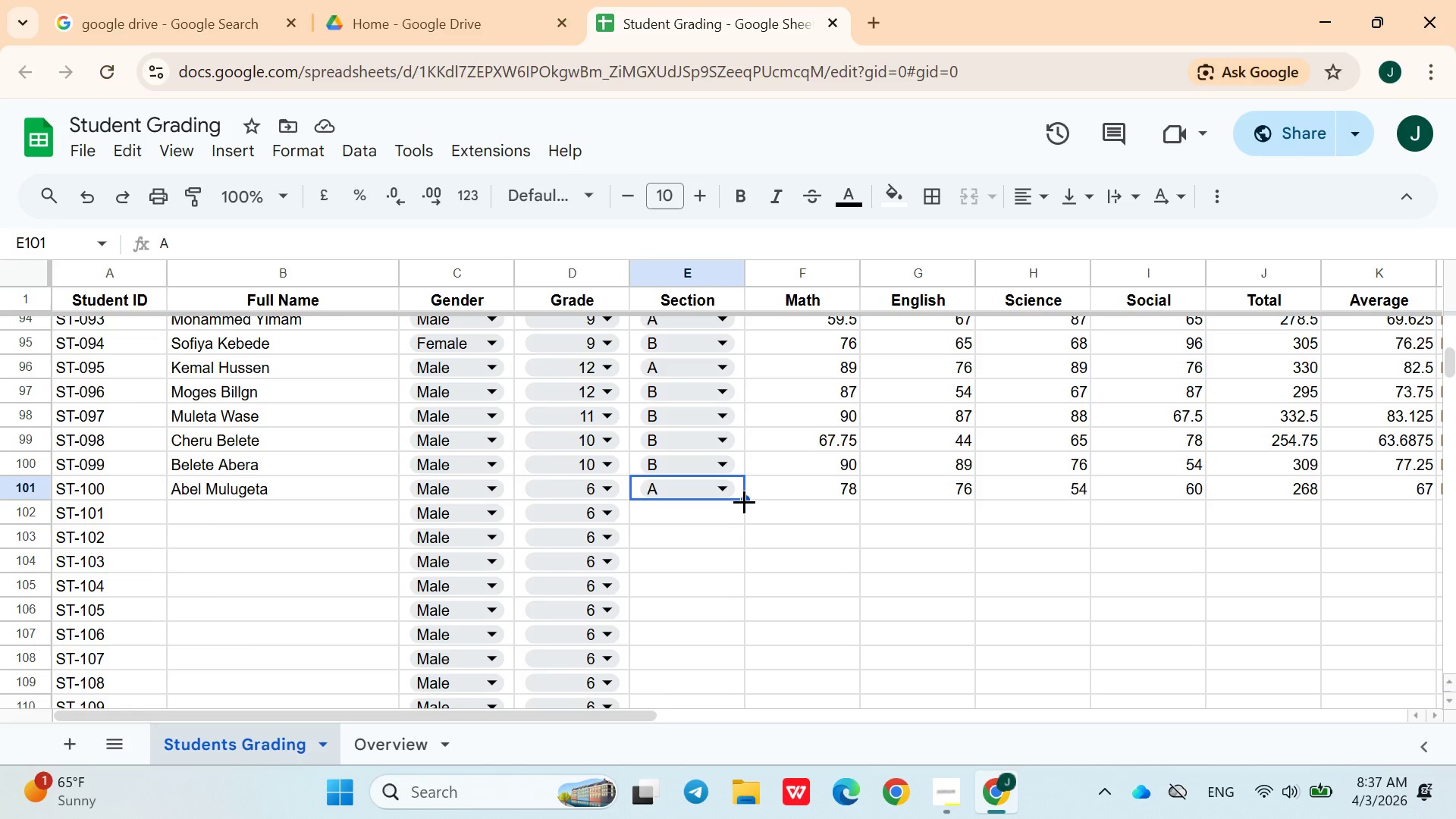 
left_click_drag(start_coordinate=[744, 501], to_coordinate=[689, 553])
 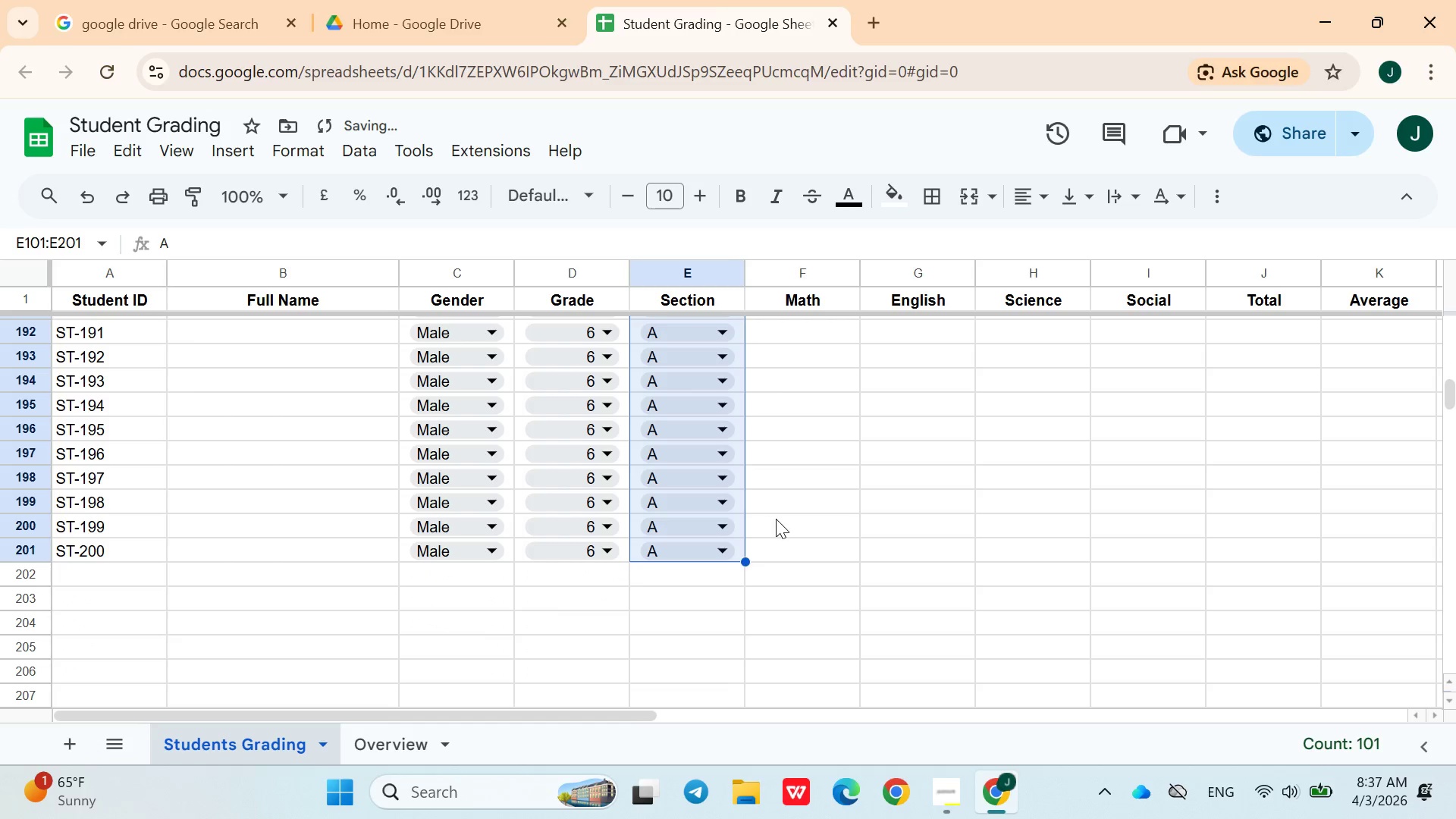 
left_click([777, 521])
 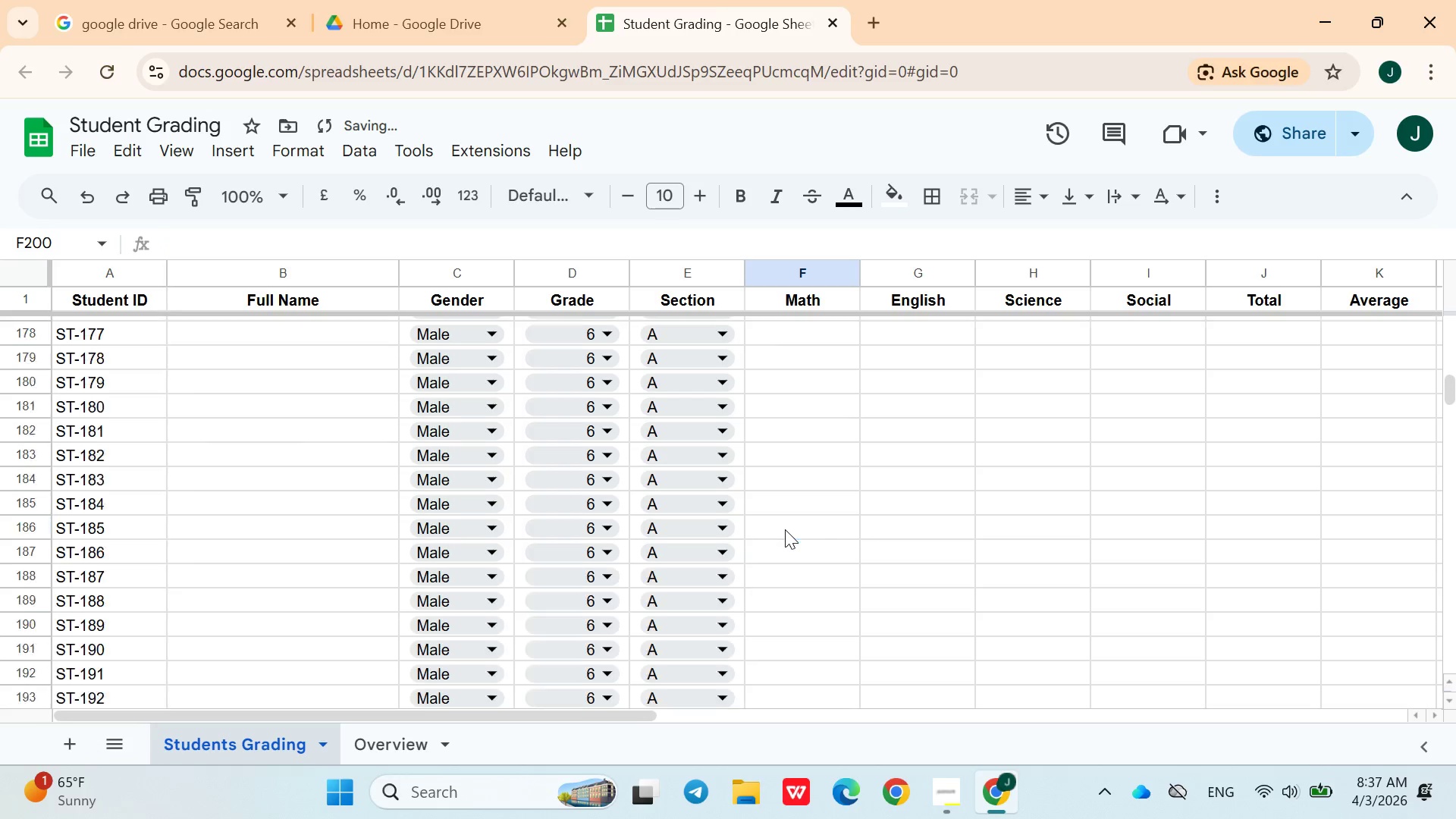 
scroll: coordinate [793, 526], scroll_direction: up, amount: 26.0
 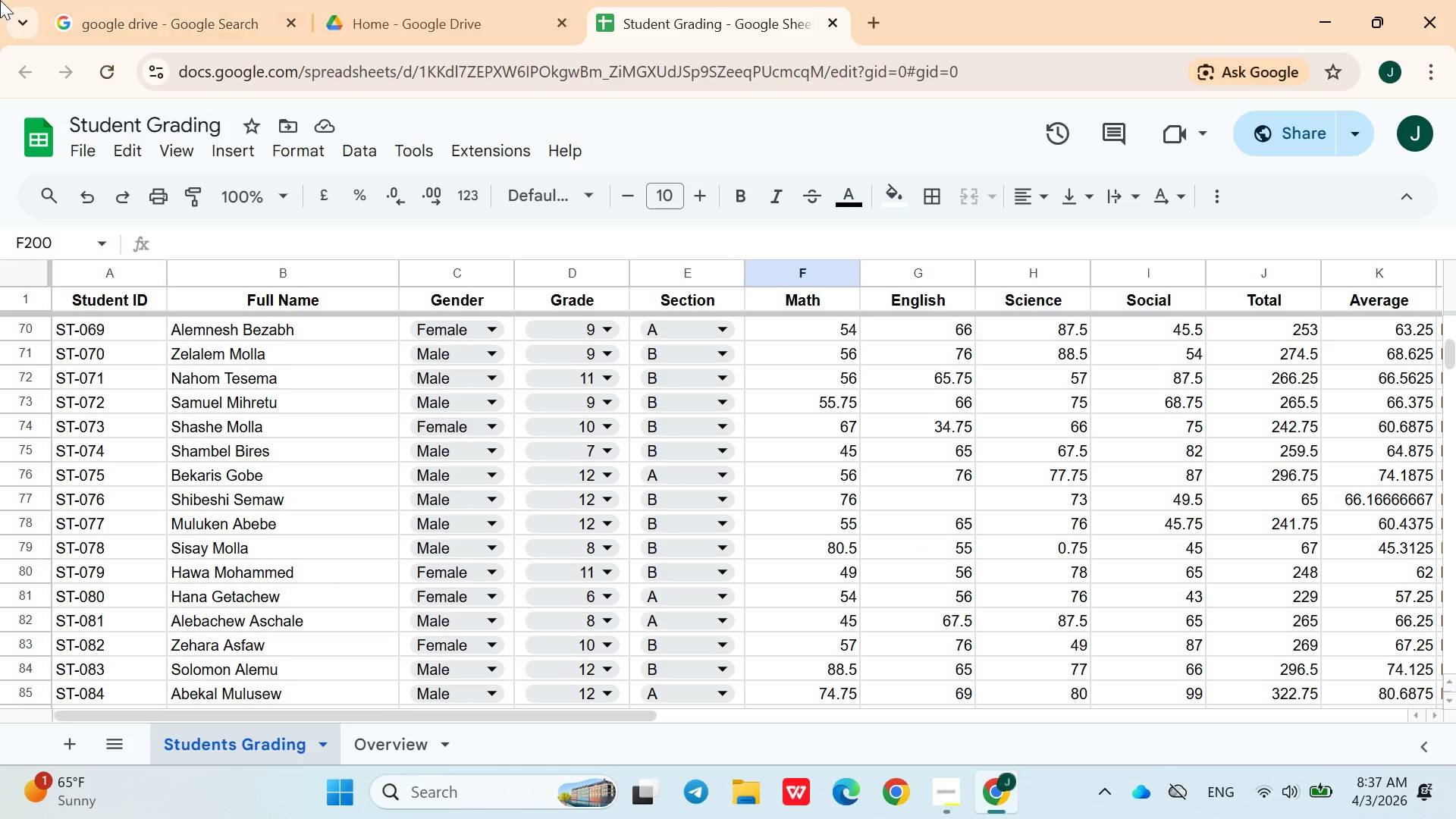 
wait(7.06)
 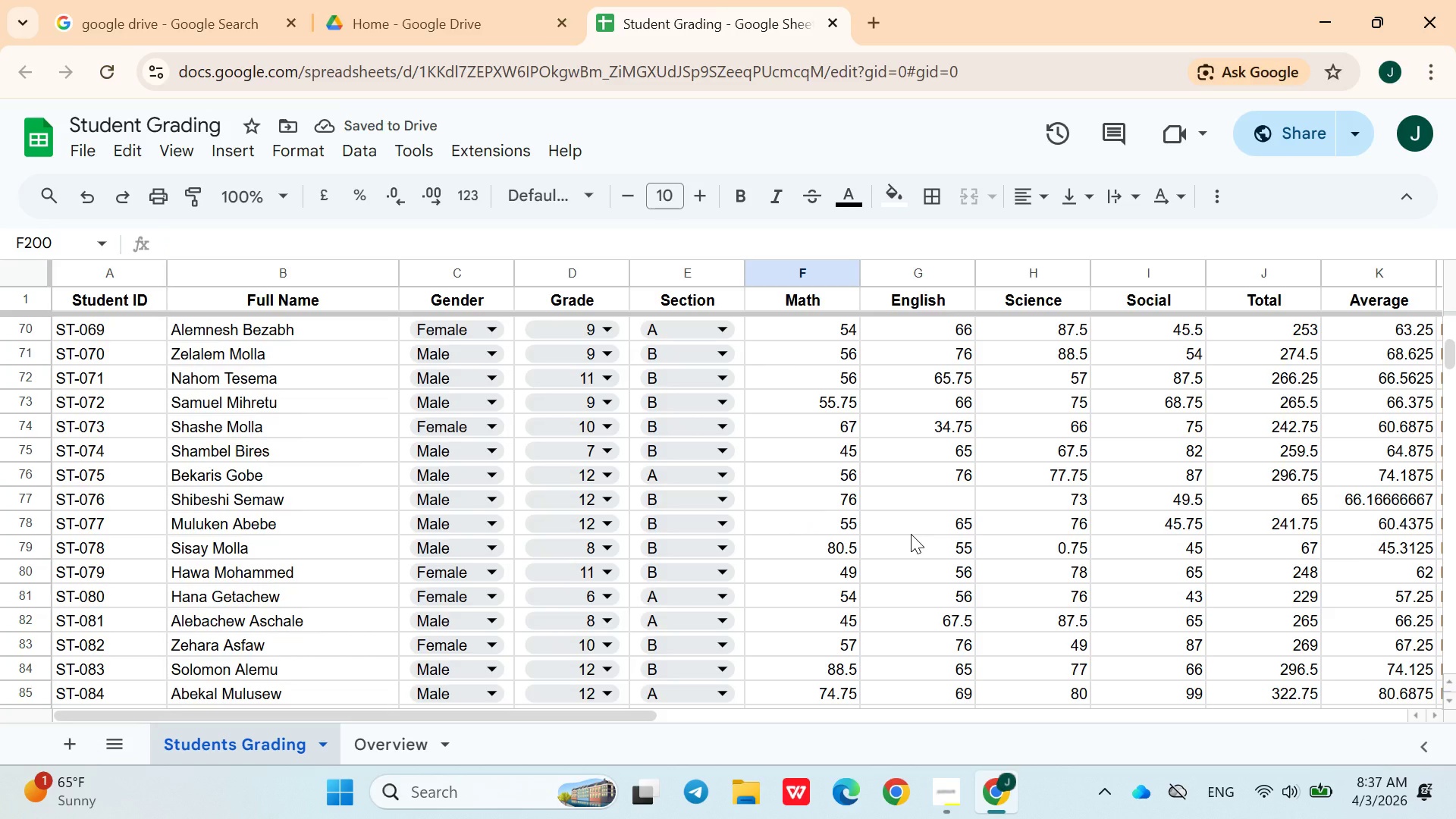 
scroll: coordinate [790, 474], scroll_direction: down, amount: 5.0
 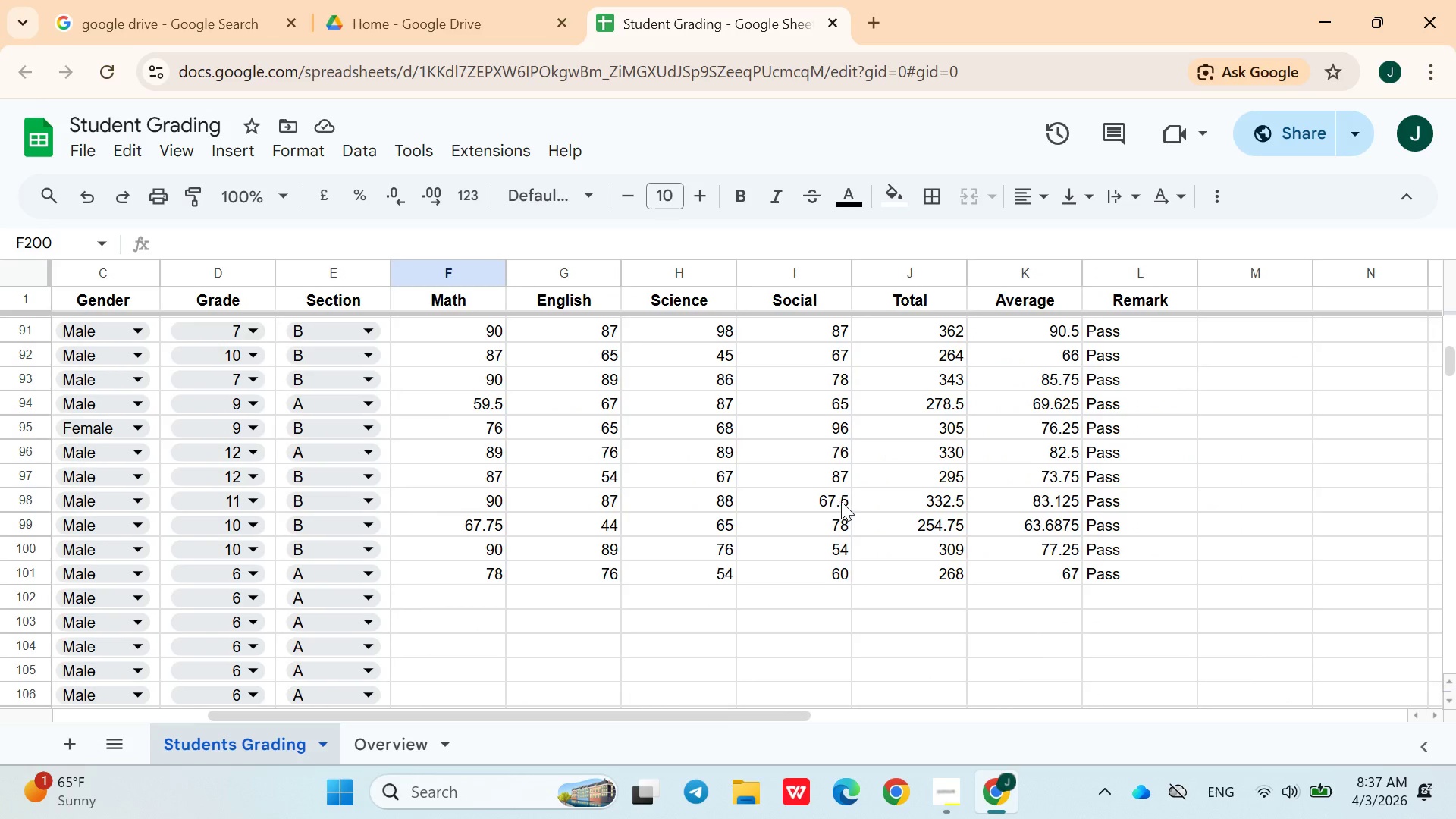 
left_click([911, 584])
 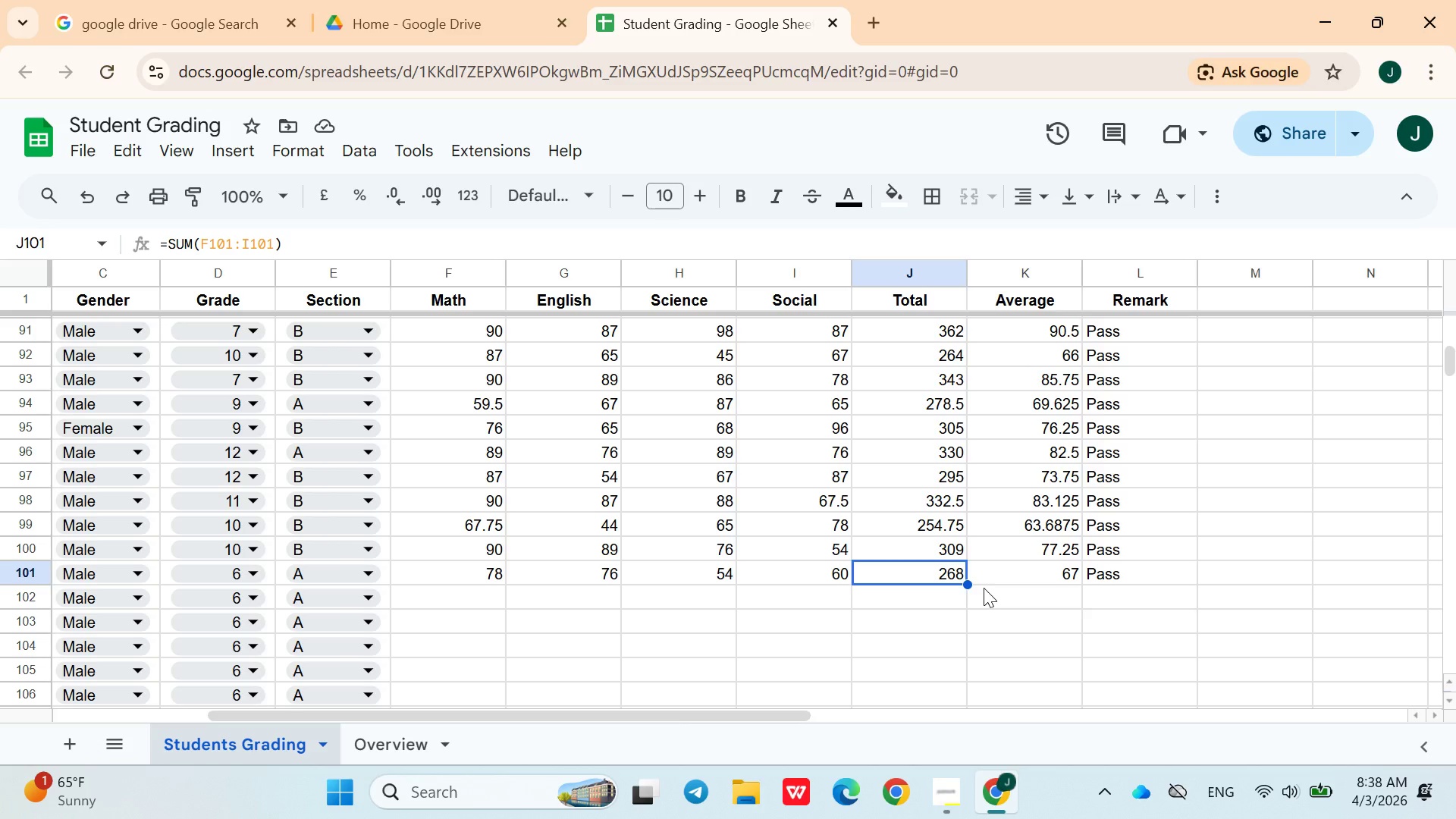 
wait(18.47)
 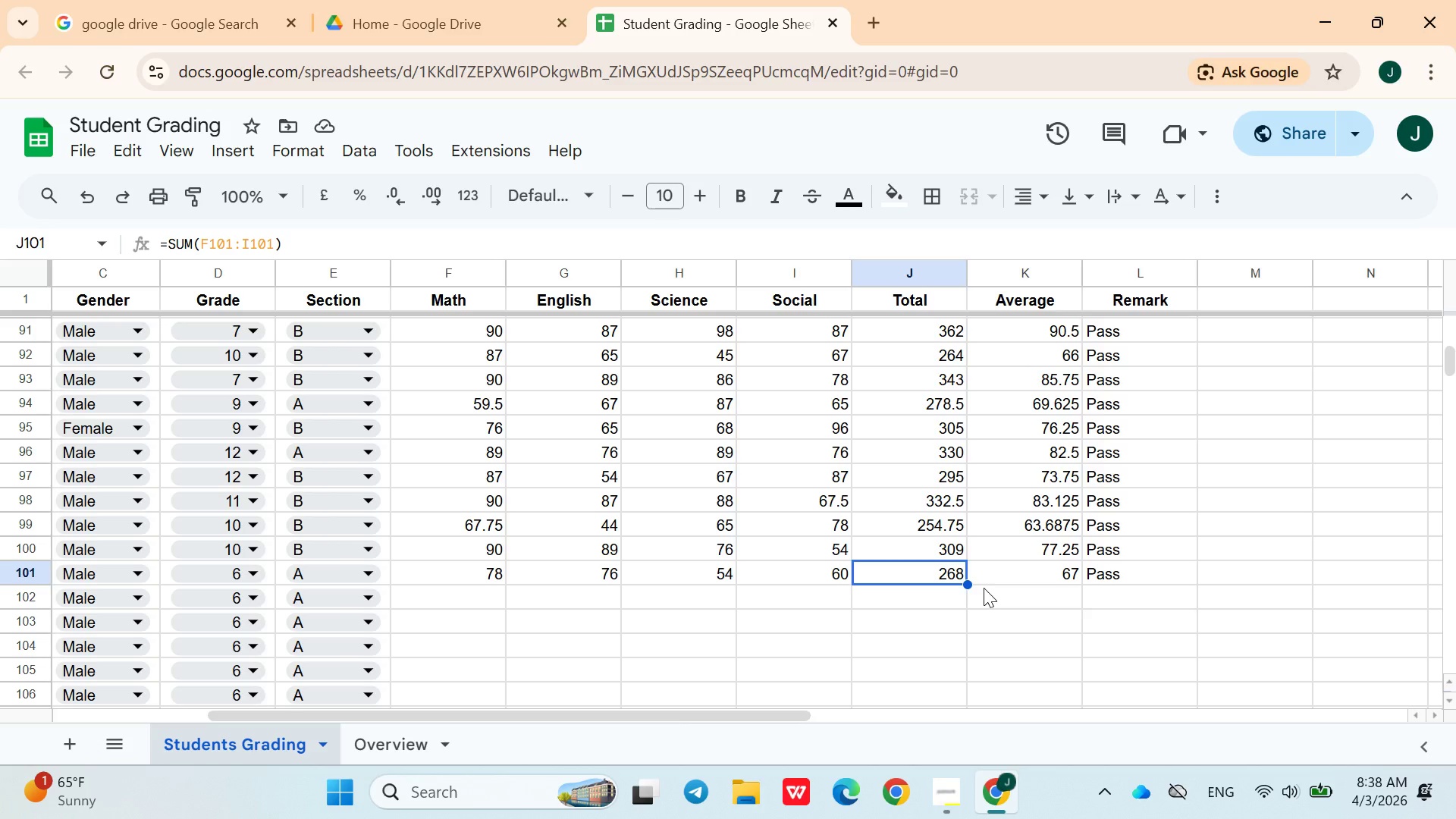 
scroll: coordinate [984, 588], scroll_direction: down, amount: 1.0
 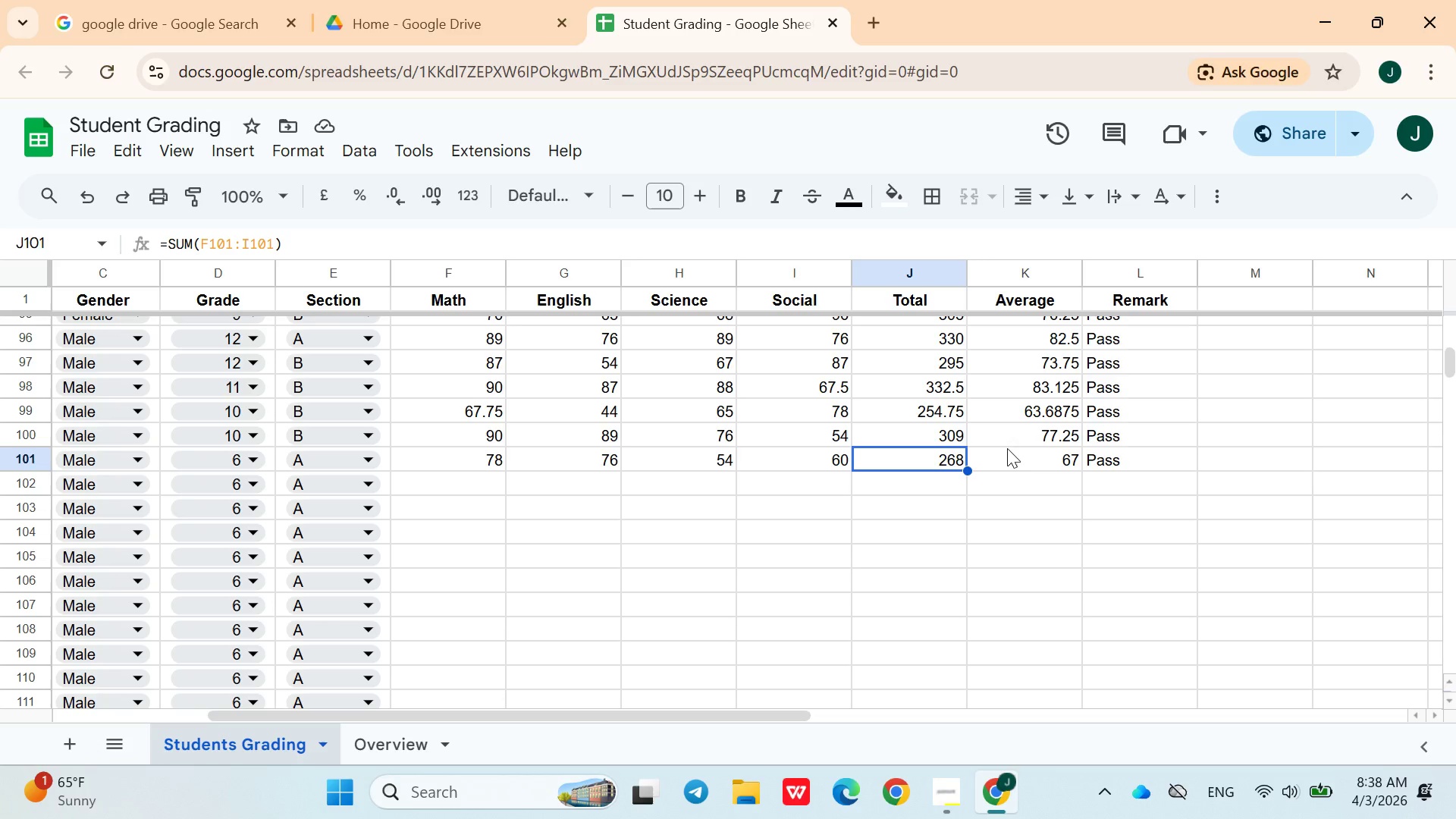 
left_click_drag(start_coordinate=[967, 467], to_coordinate=[896, 636])
 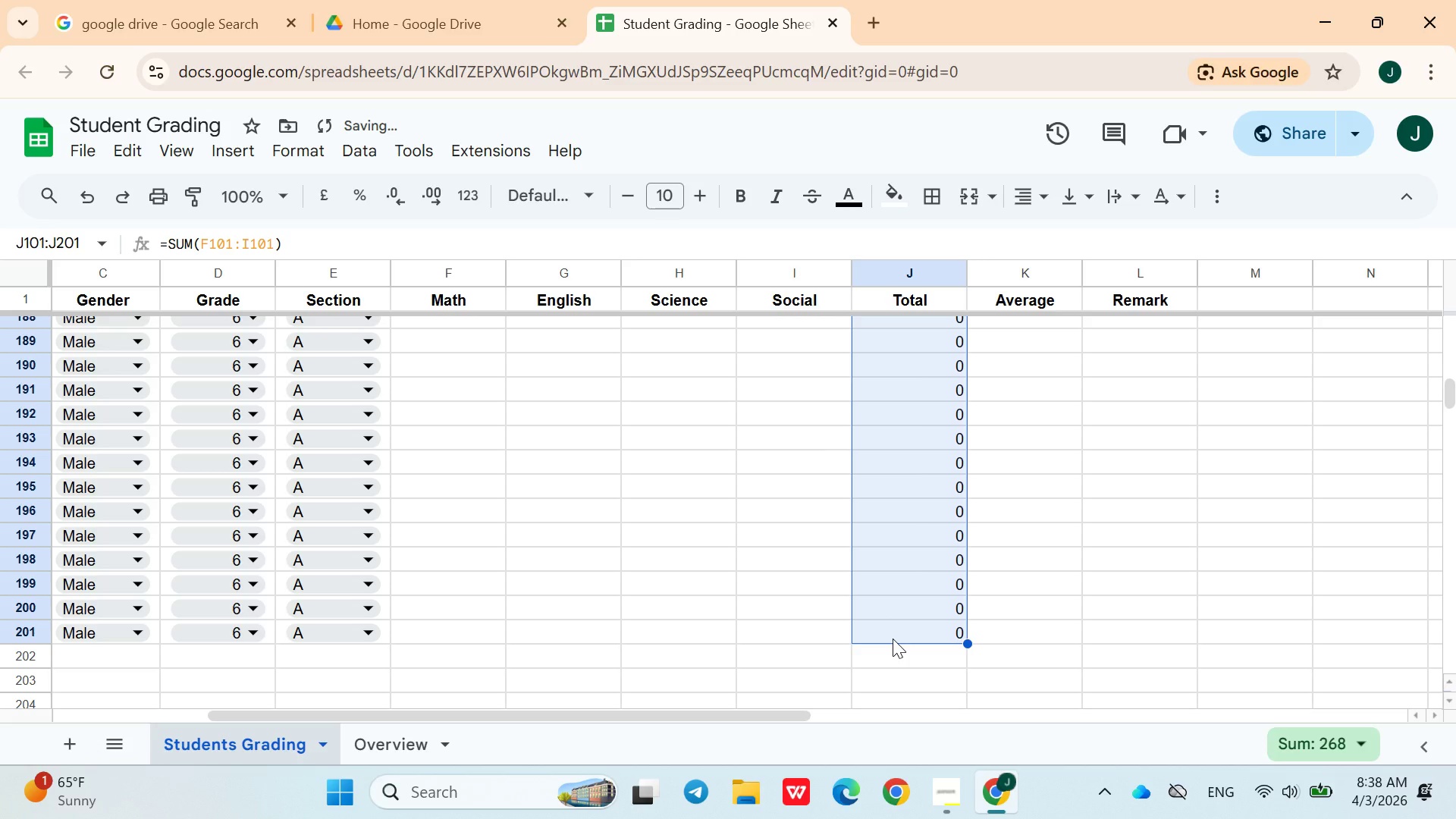 
scroll: coordinate [945, 661], scroll_direction: down, amount: 19.0
 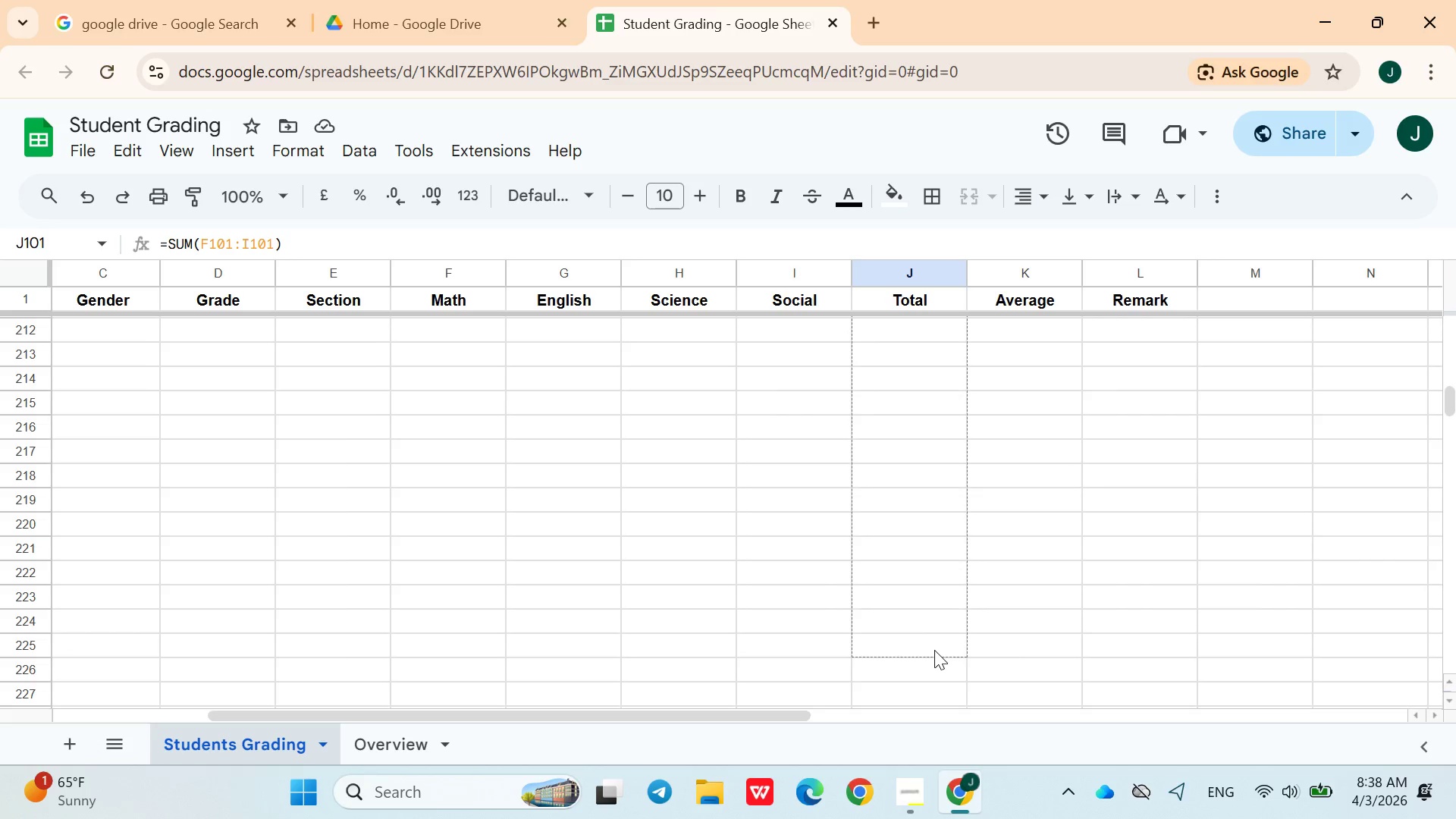 
scroll: coordinate [931, 629], scroll_direction: up, amount: 5.0
 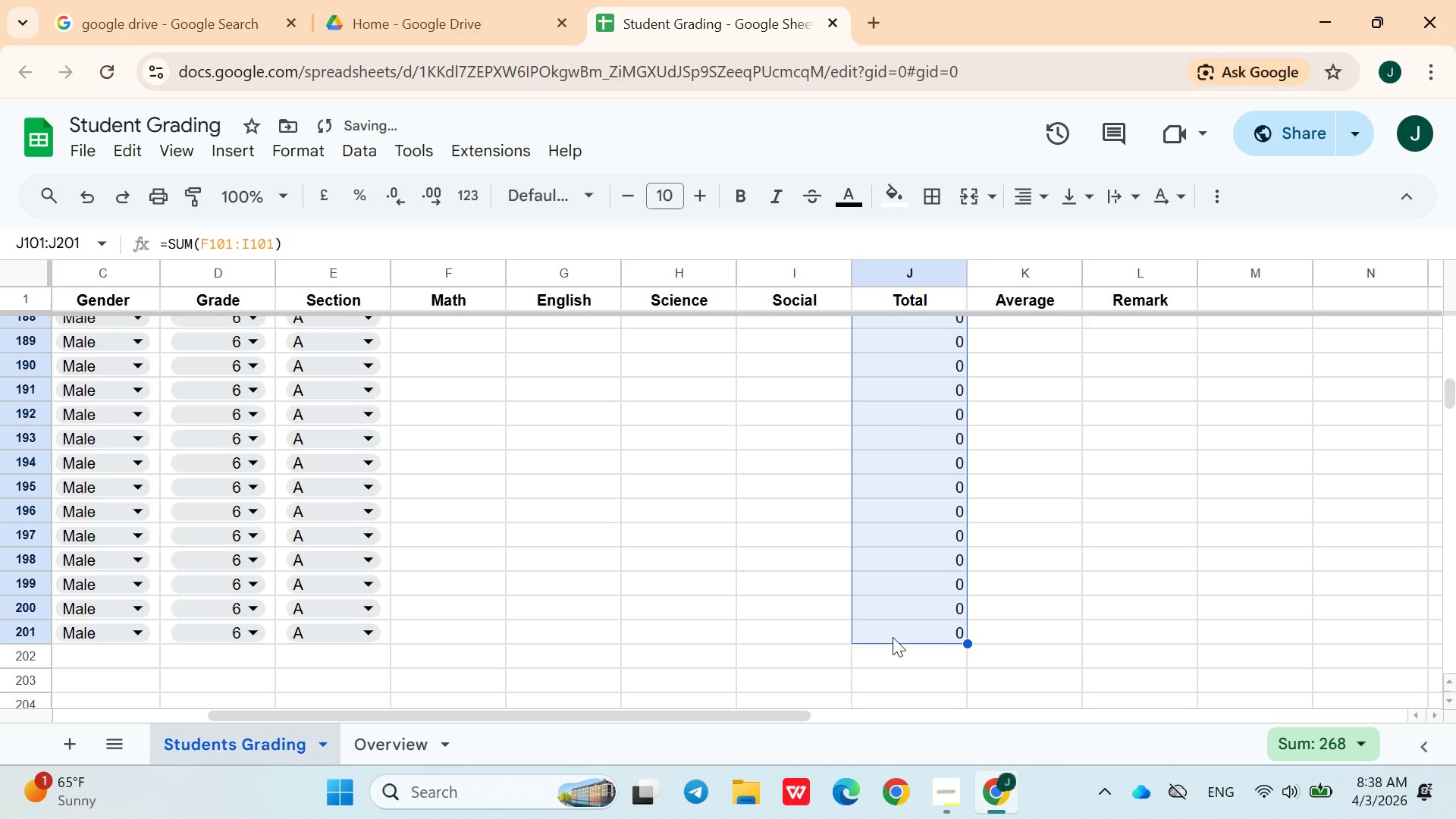 
left_click([991, 629])
 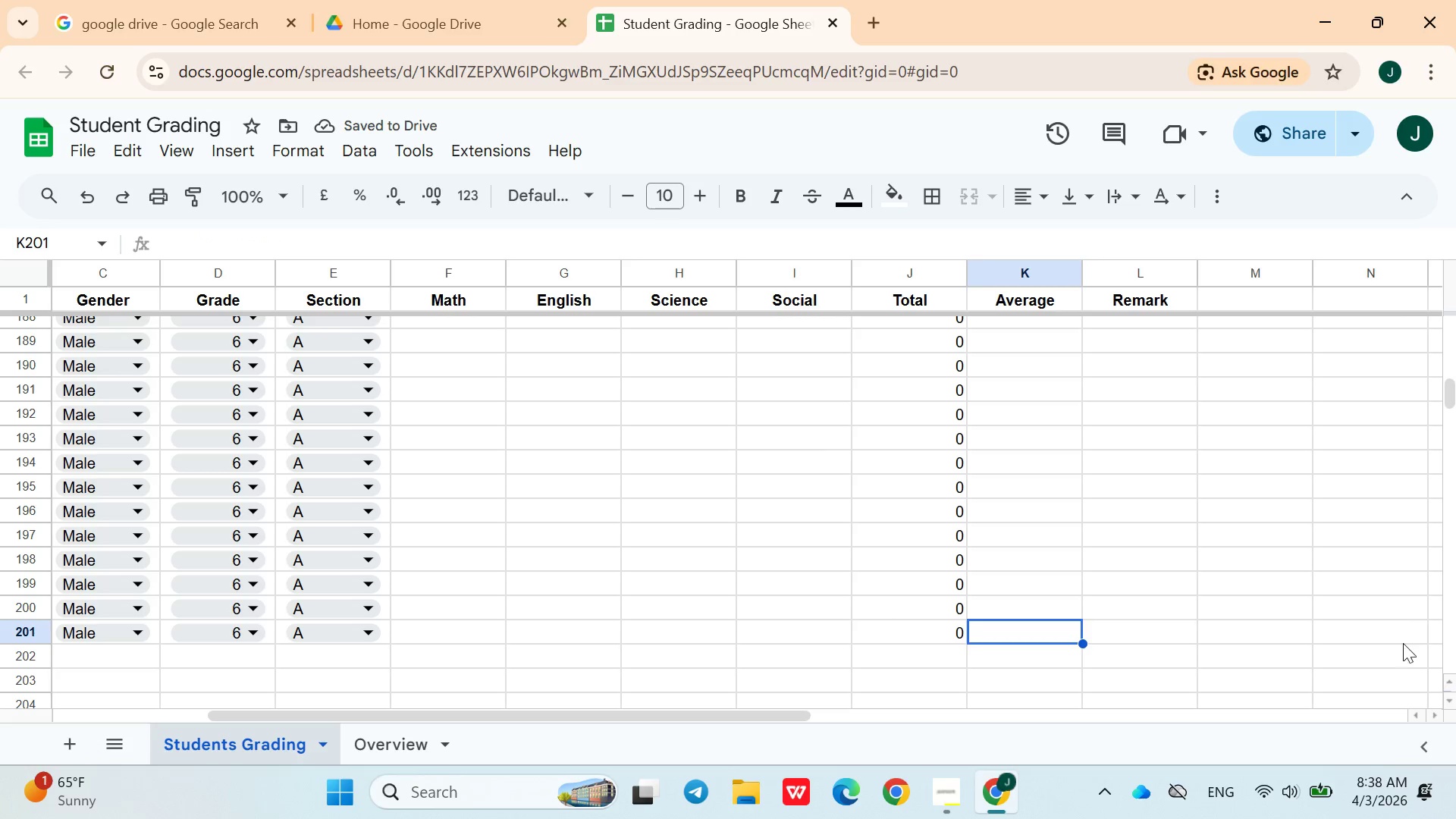 
scroll: coordinate [1174, 556], scroll_direction: up, amount: 19.0
 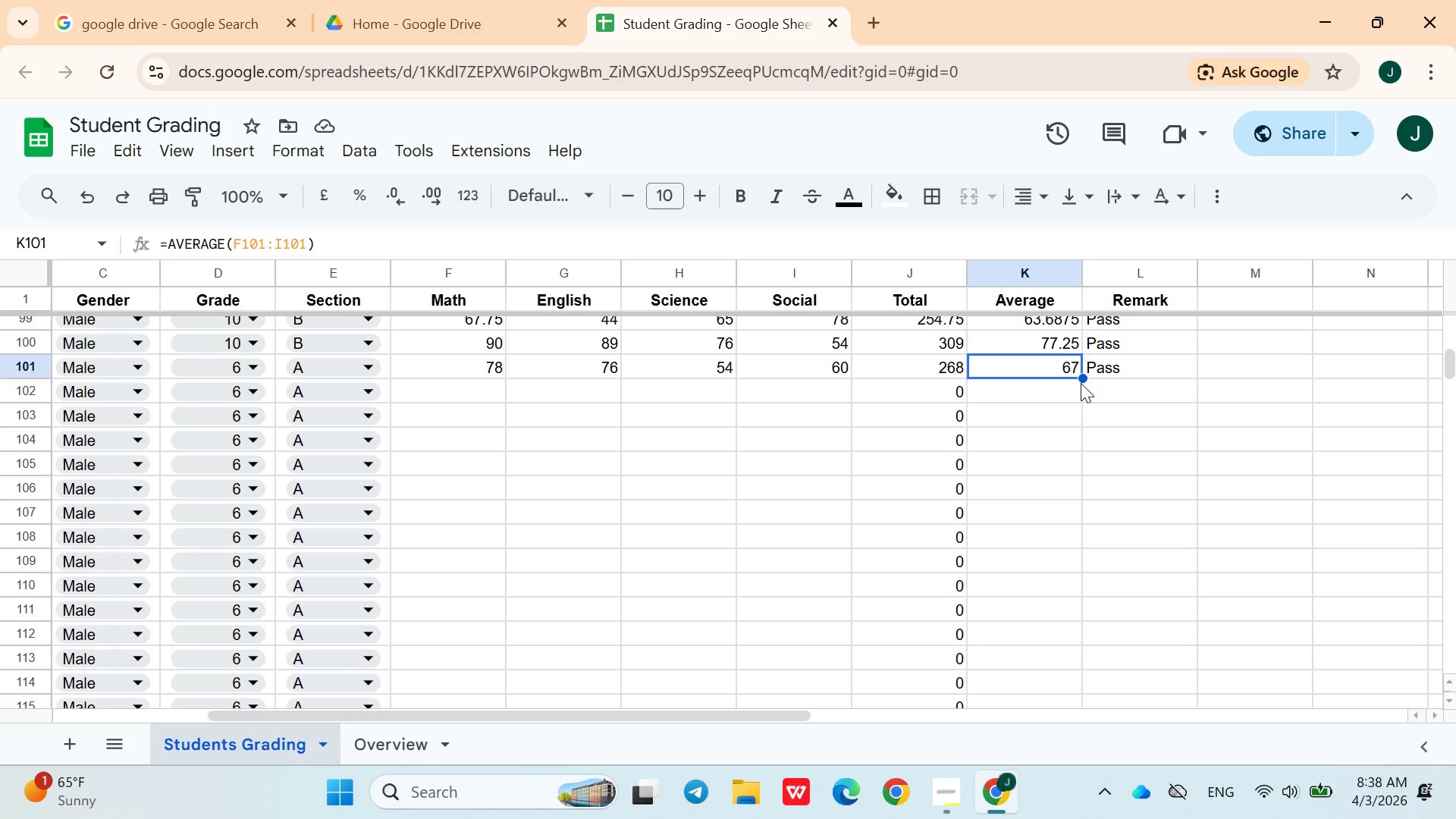 
left_click_drag(start_coordinate=[1082, 375], to_coordinate=[993, 479])
 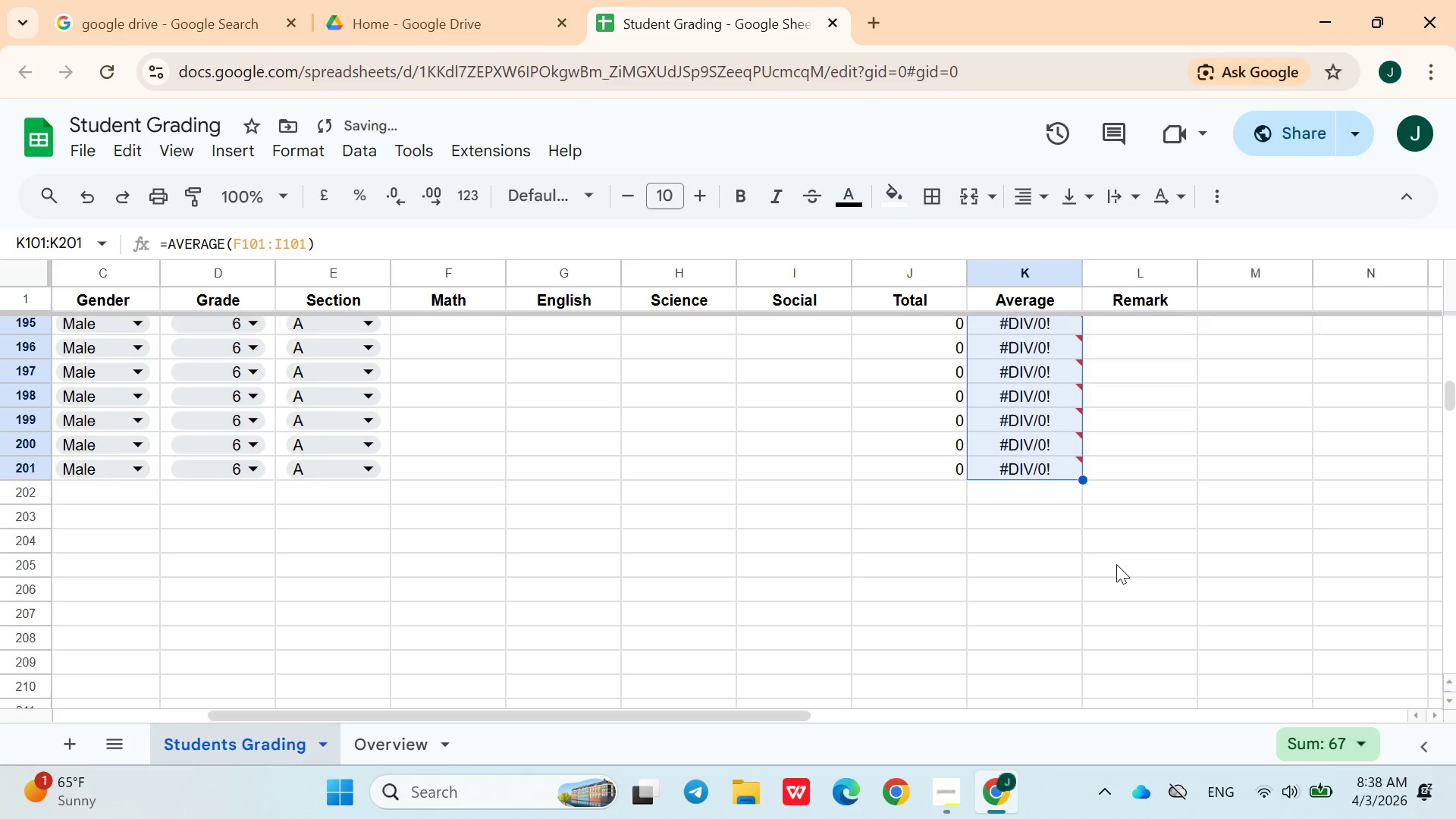 
scroll: coordinate [1064, 696], scroll_direction: down, amount: 7.0
 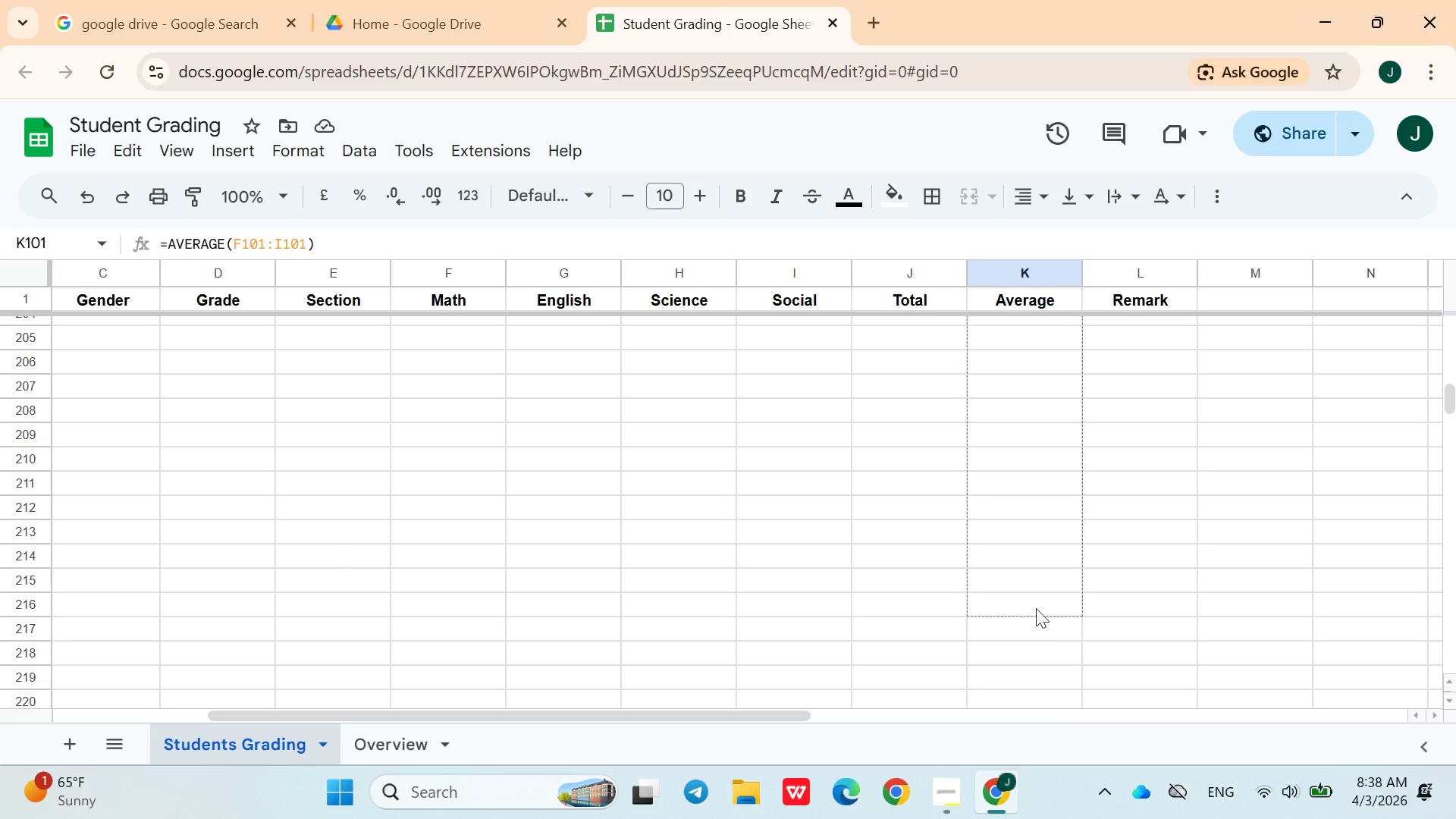 
scroll: coordinate [1036, 608], scroll_direction: up, amount: 2.0
 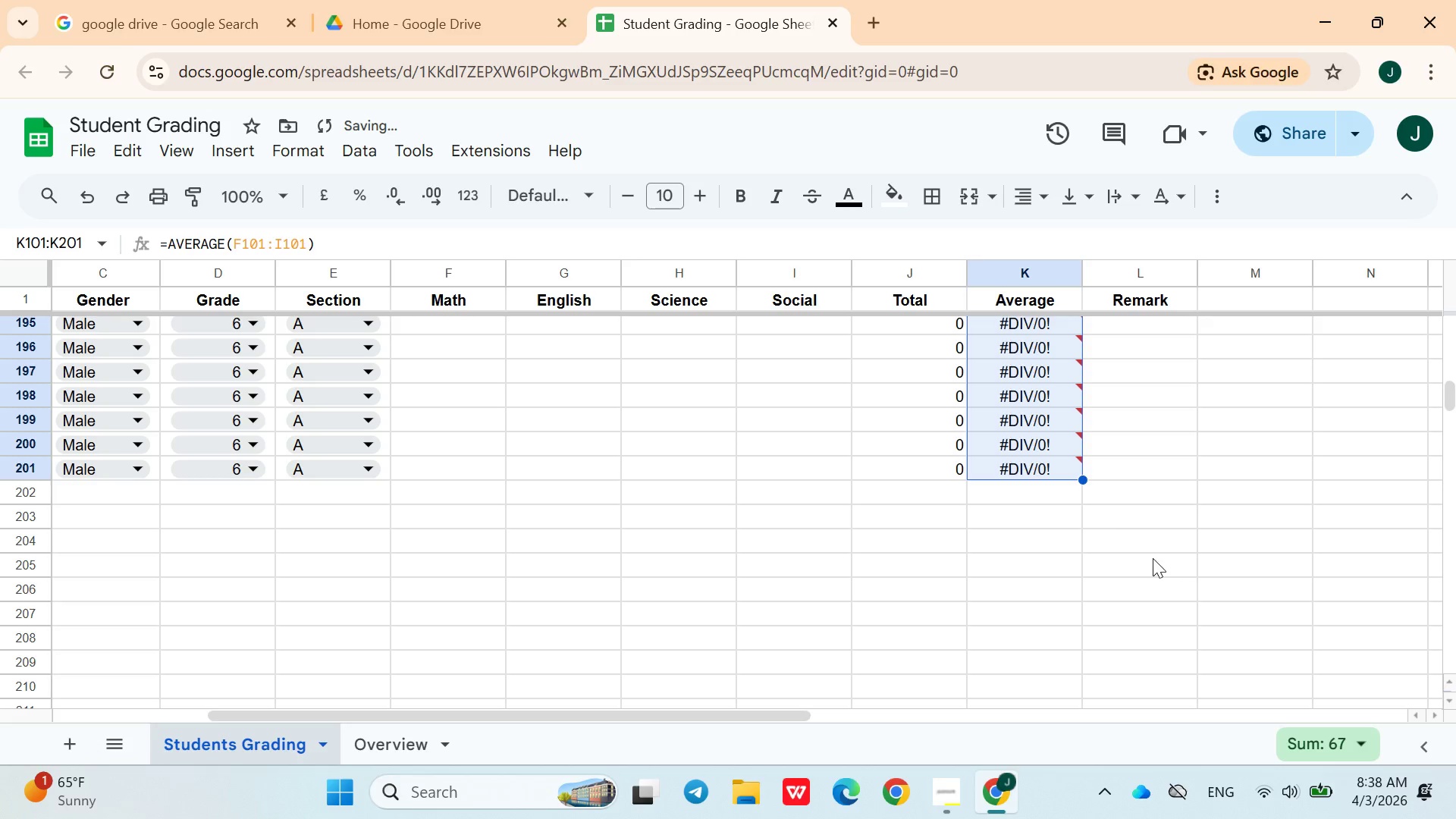 
left_click([1155, 554])
 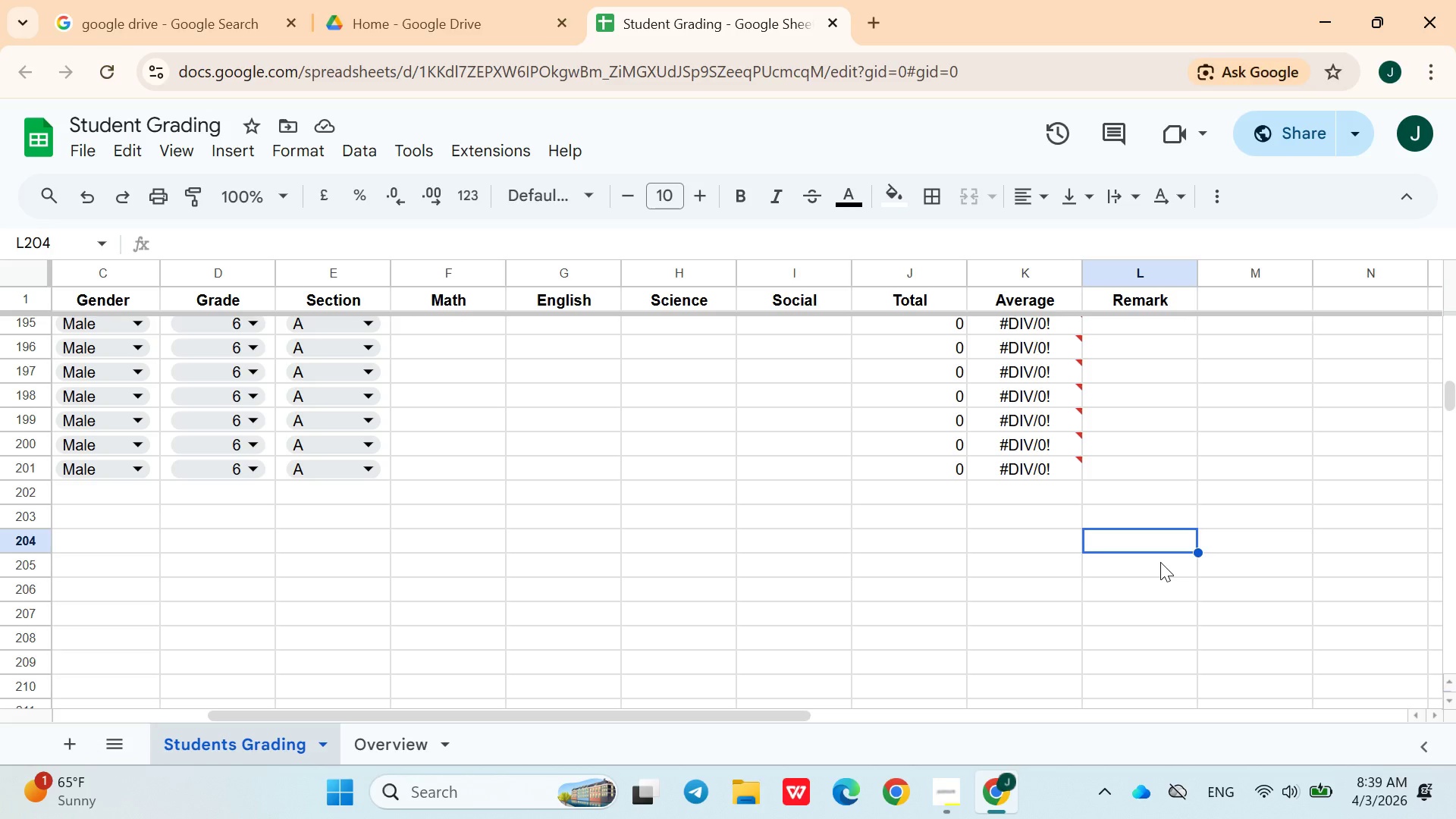 
wait(28.55)
 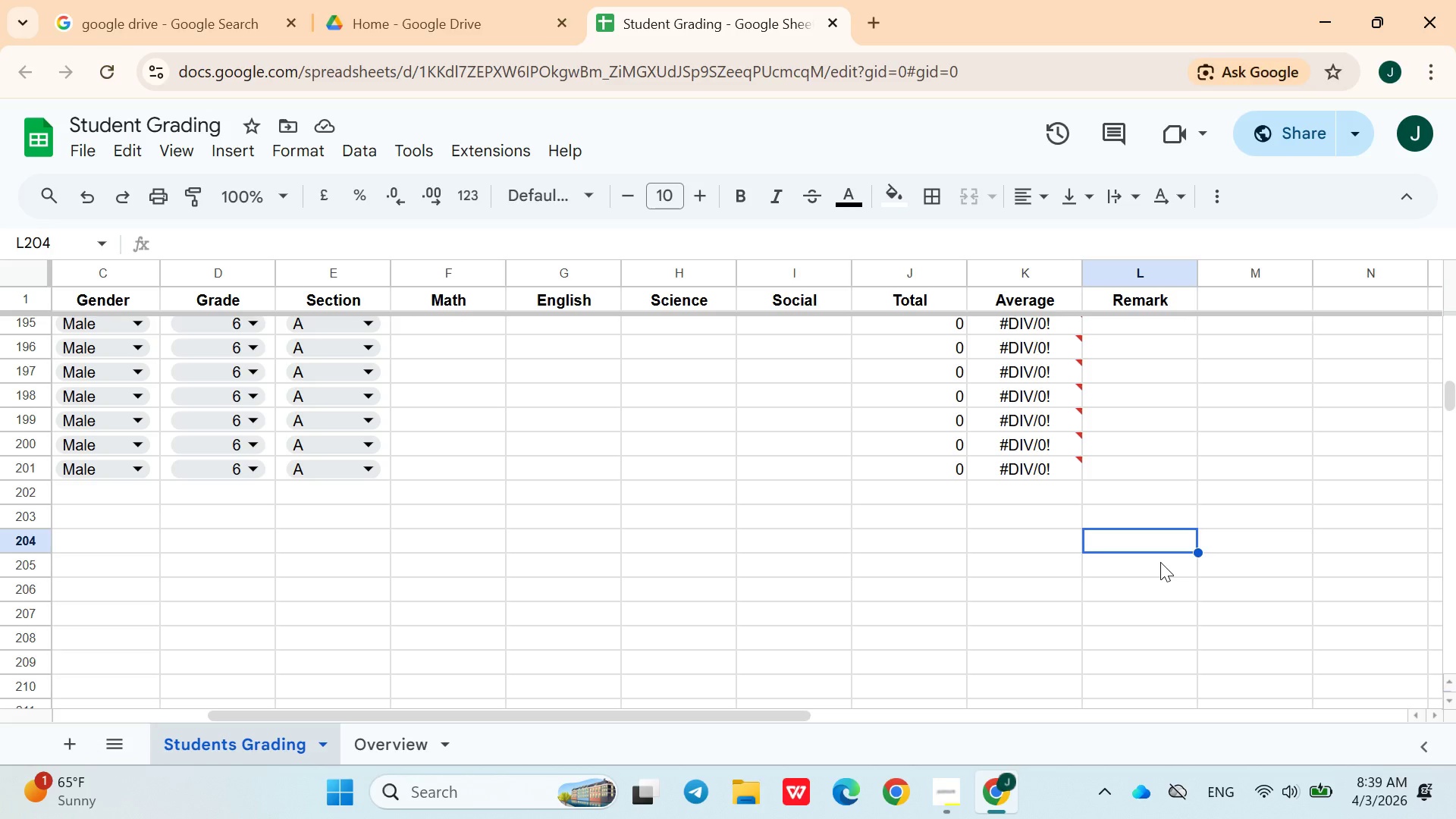 
scroll: coordinate [1145, 558], scroll_direction: up, amount: 21.0
 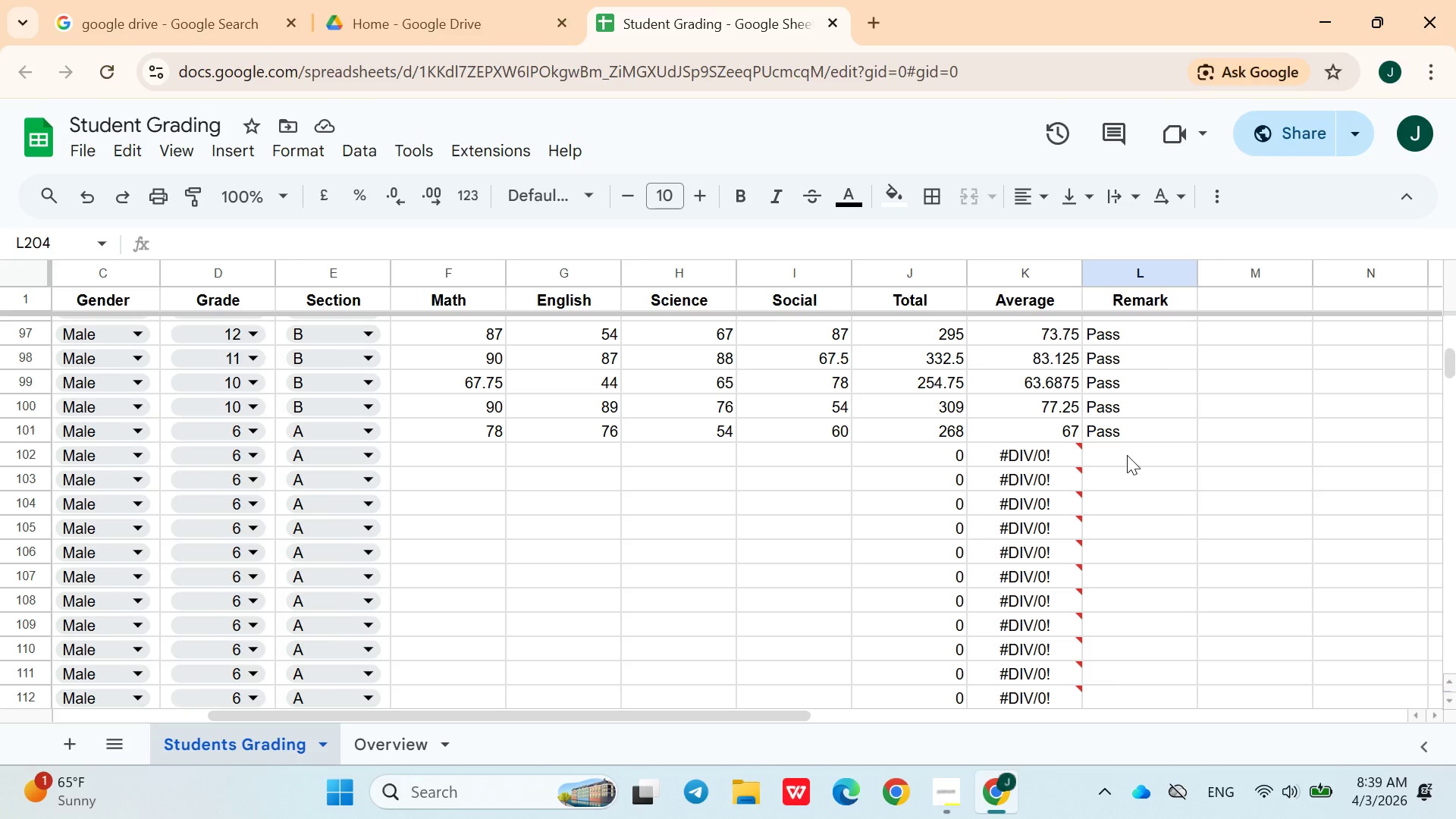 
left_click([1127, 455])
 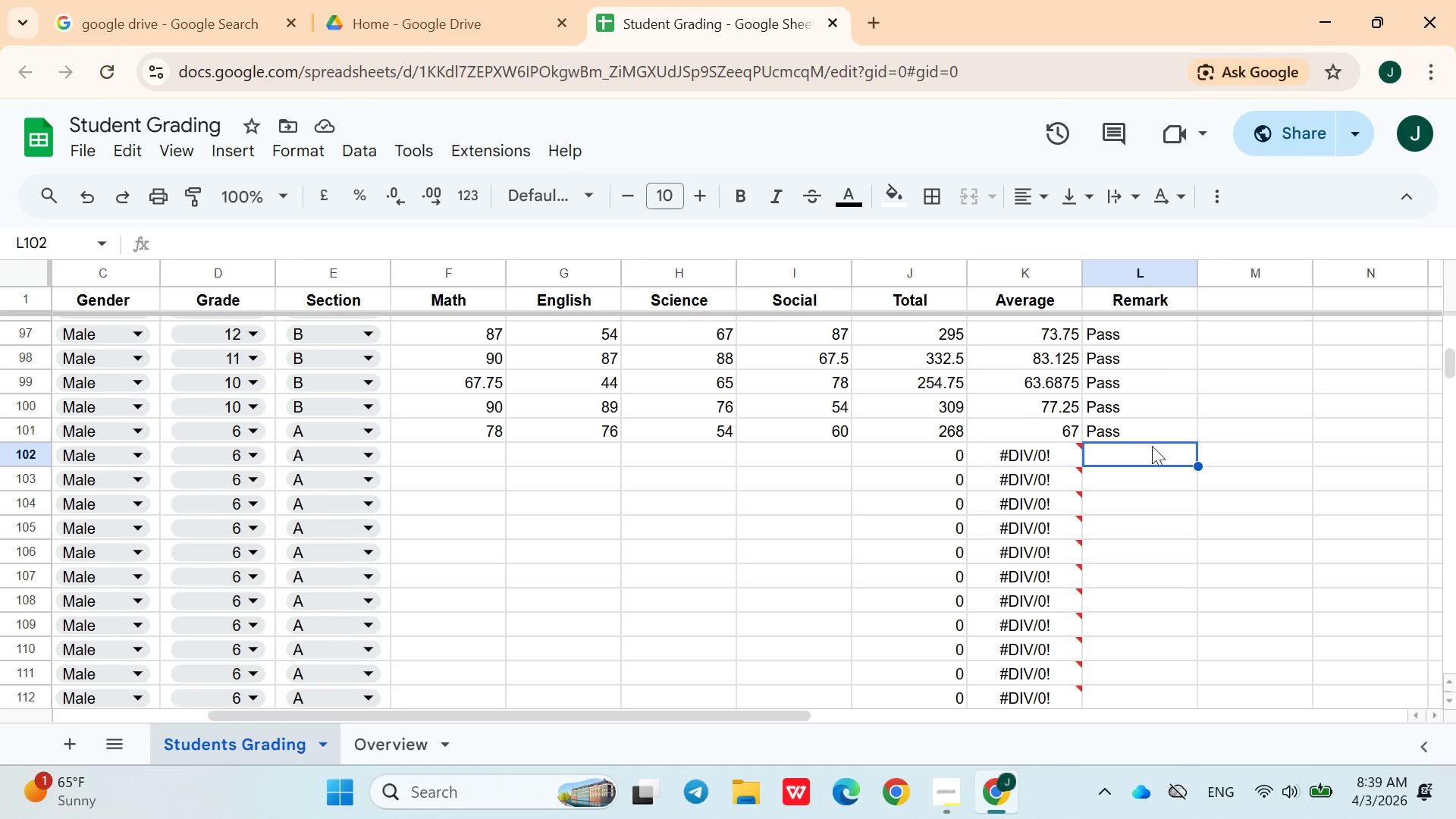 
left_click([1163, 425])
 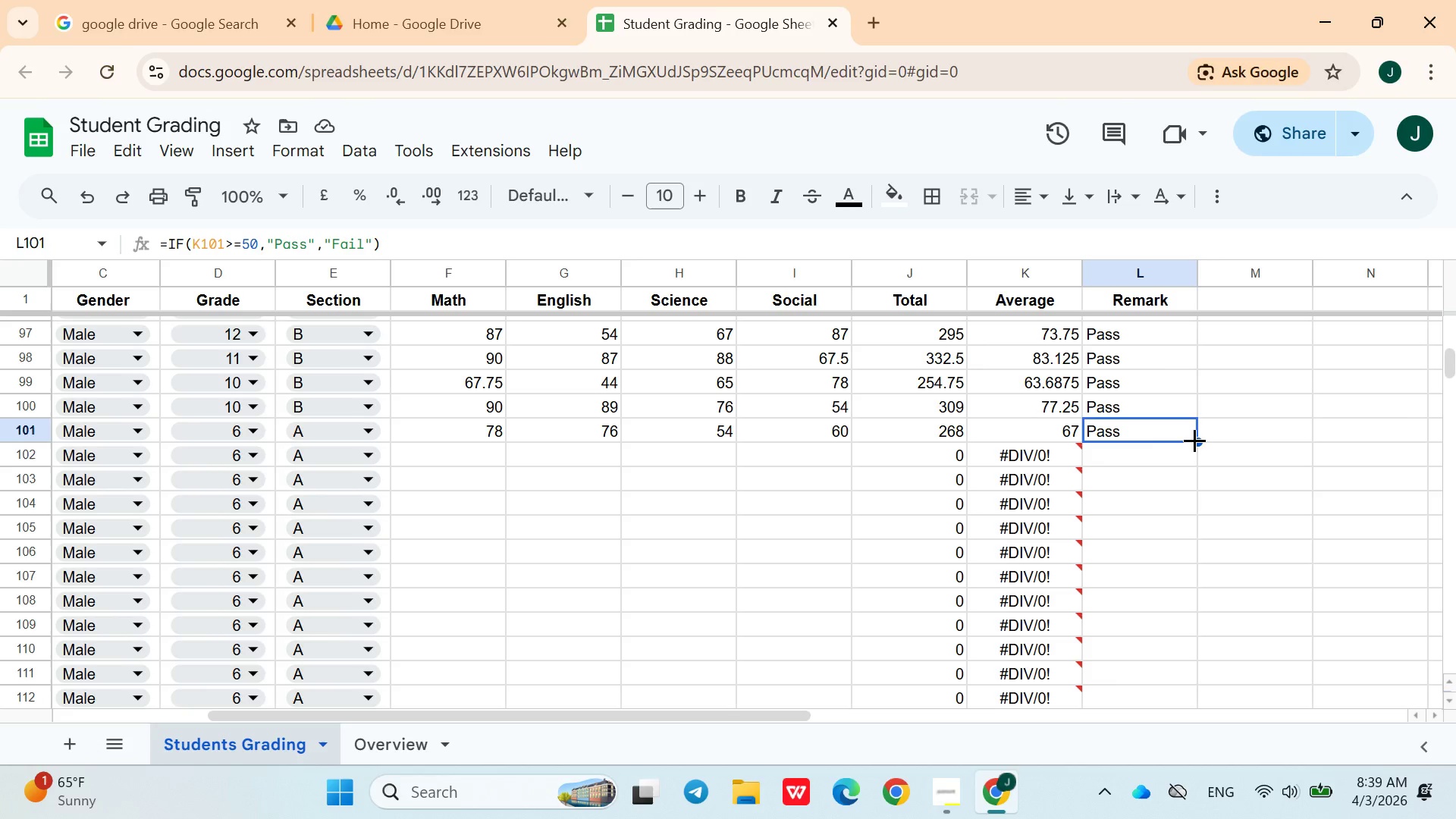 
left_click_drag(start_coordinate=[1194, 440], to_coordinate=[1163, 478])
 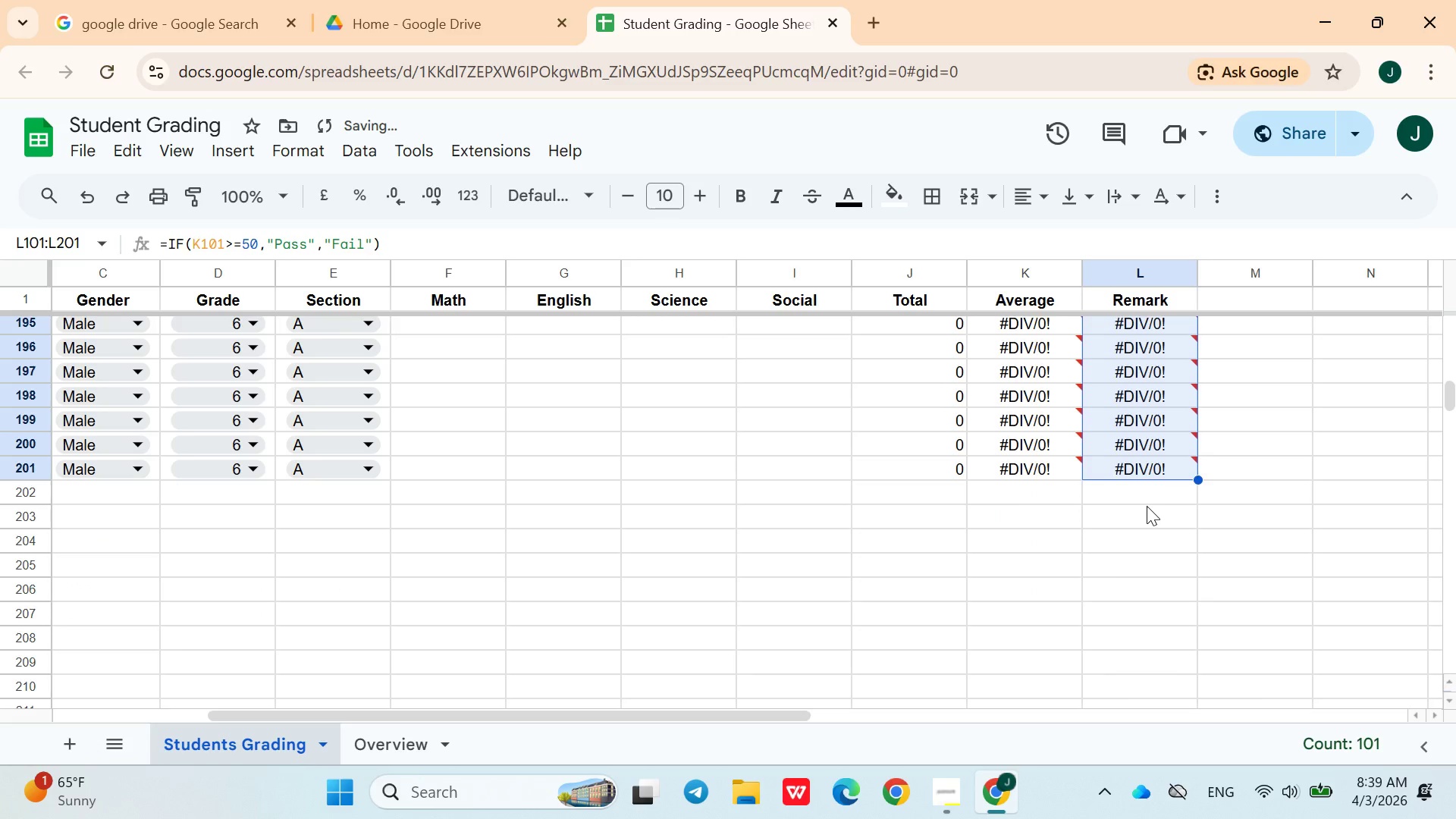 
scroll: coordinate [1159, 655], scroll_direction: down, amount: 21.0
 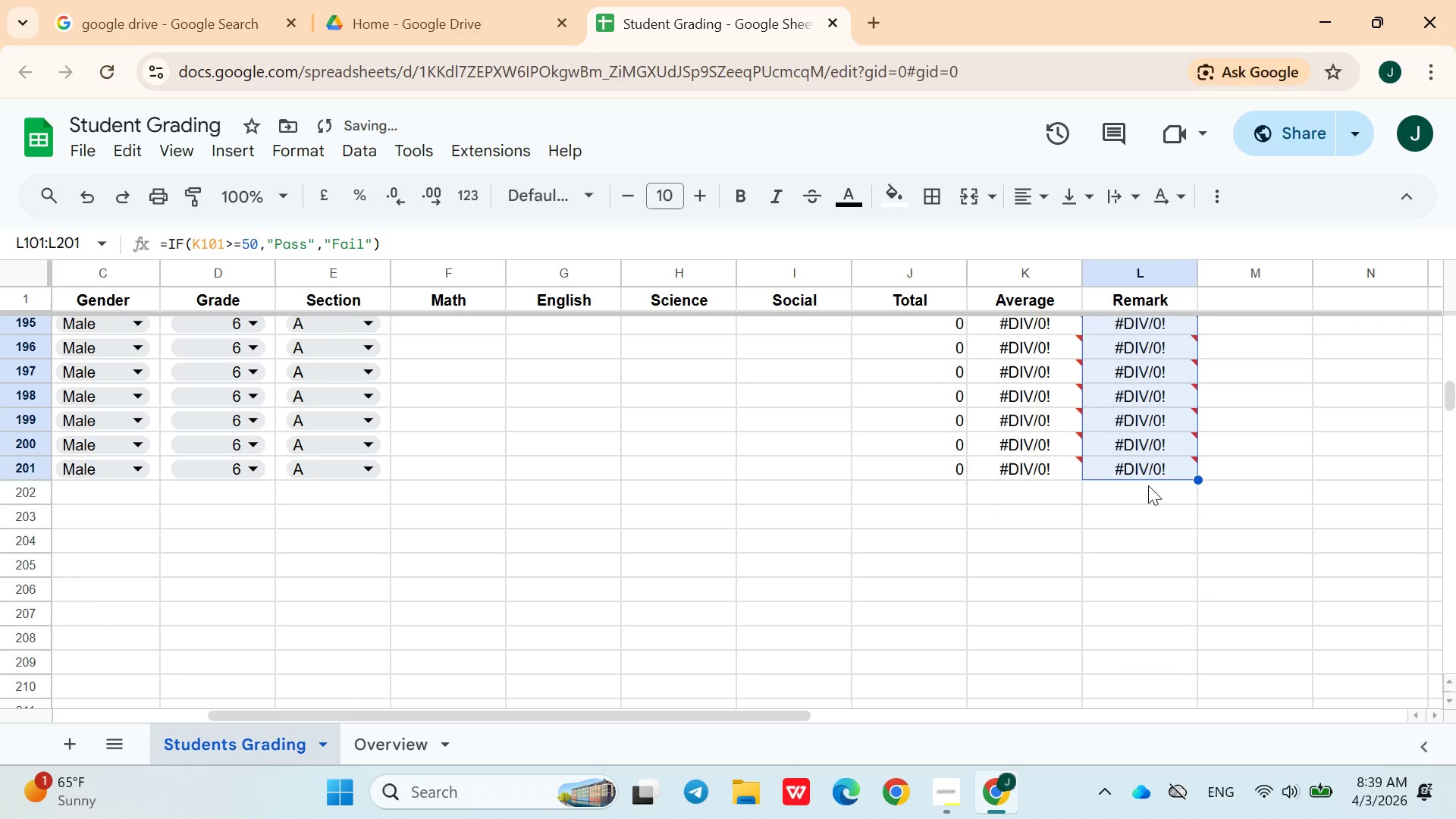 
left_click([1147, 506])
 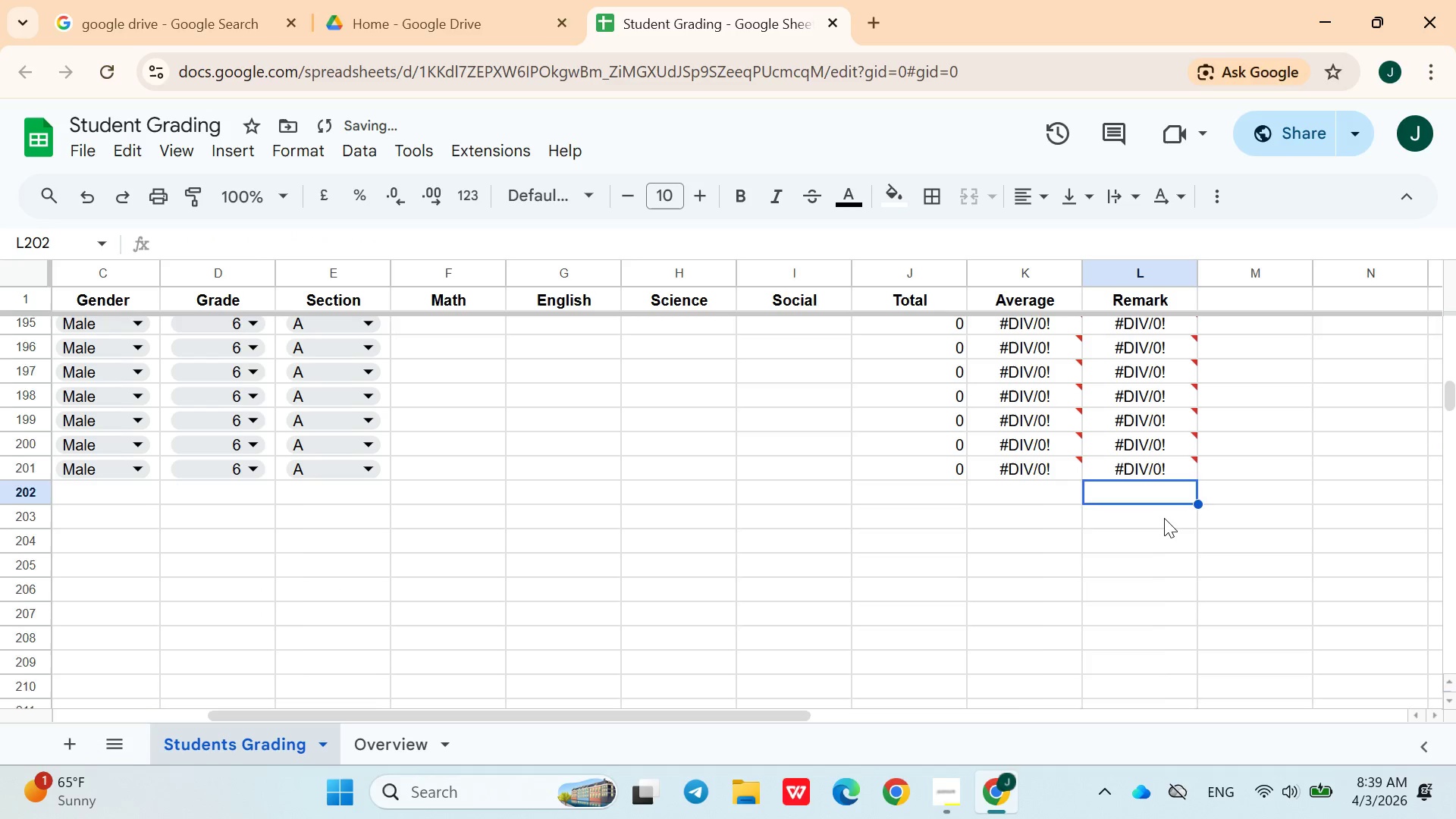 
scroll: coordinate [1170, 524], scroll_direction: up, amount: 22.0
 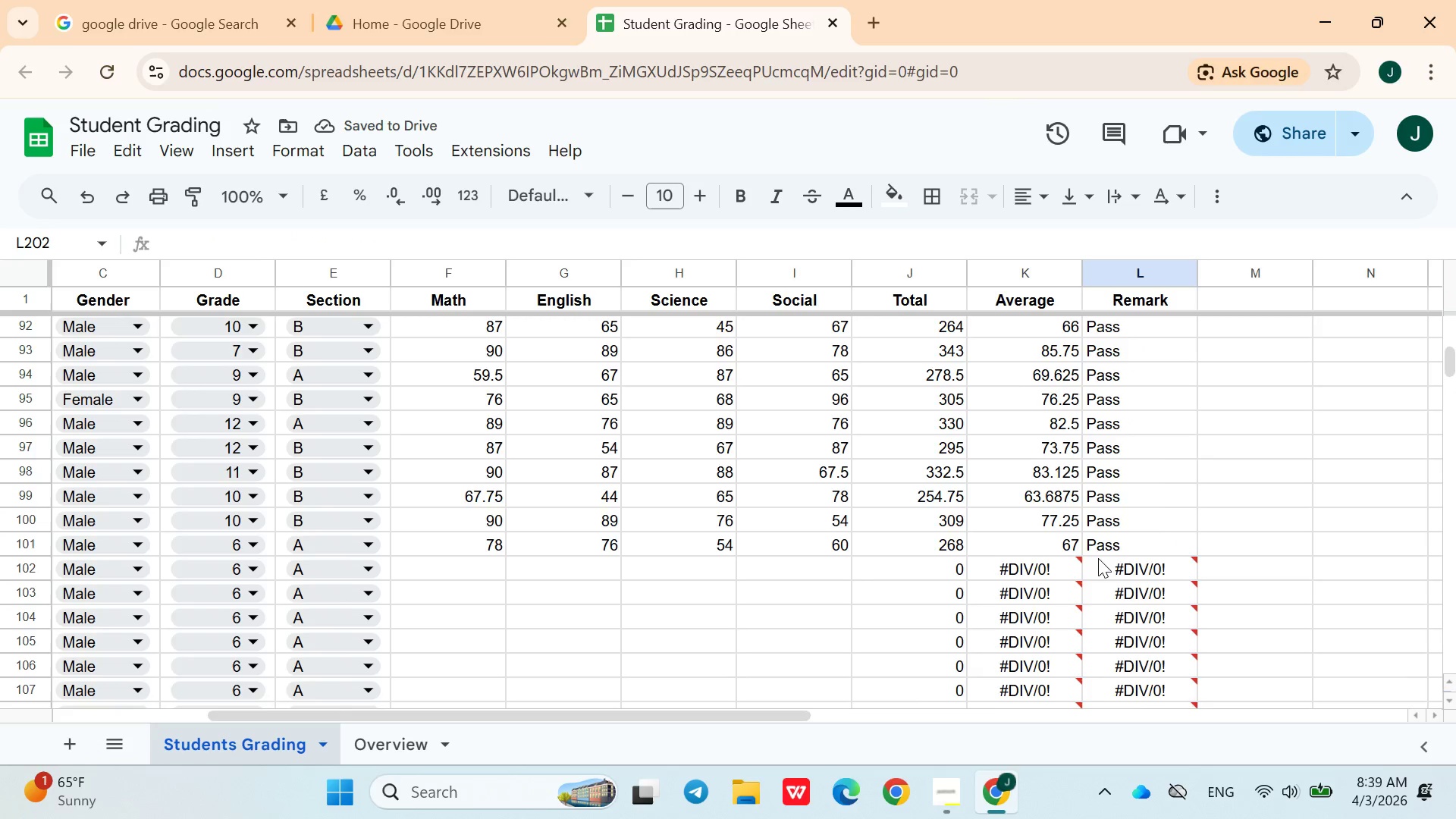 
scroll: coordinate [1077, 594], scroll_direction: down, amount: 1.0
 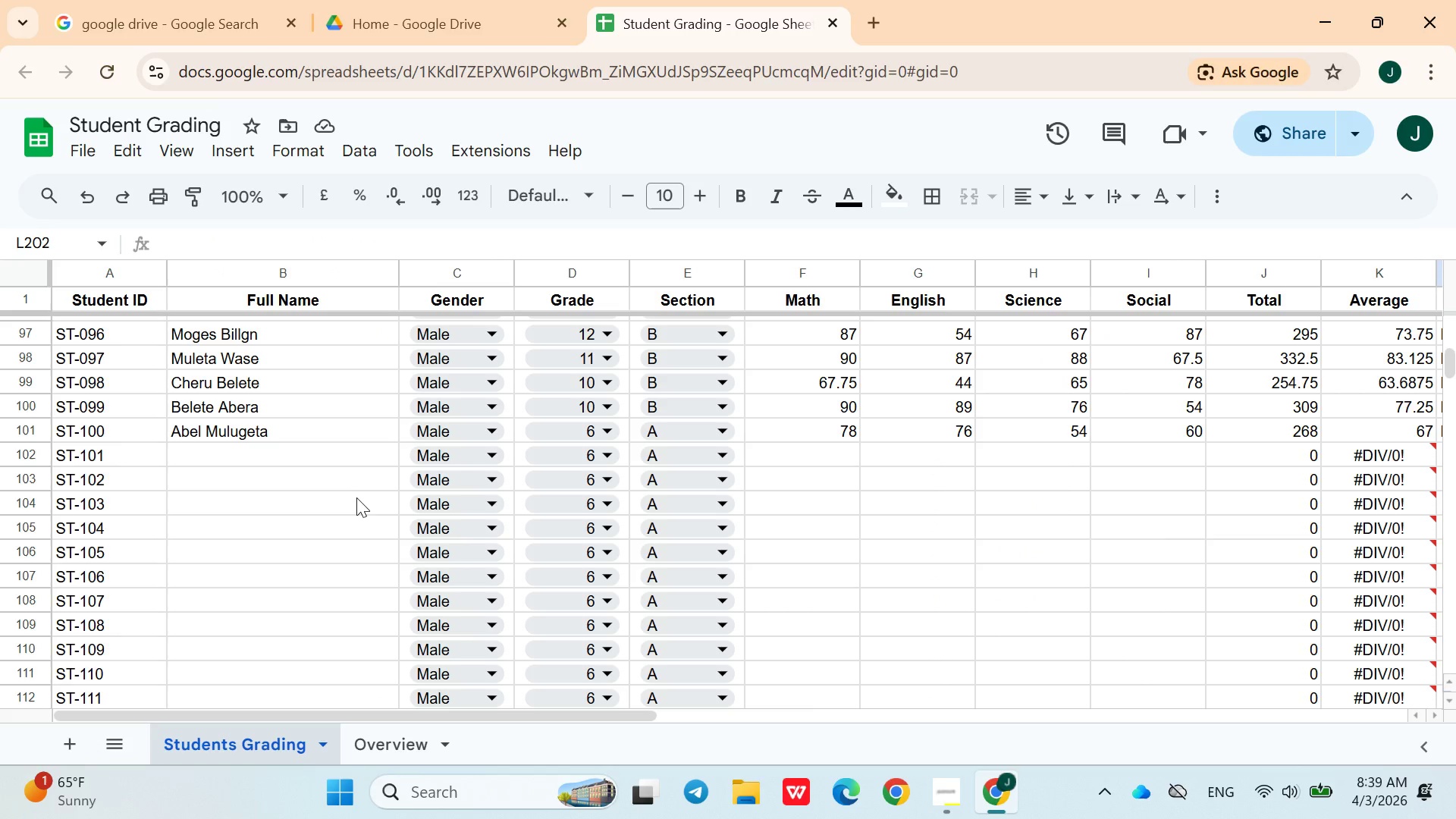 
left_click([240, 443])
 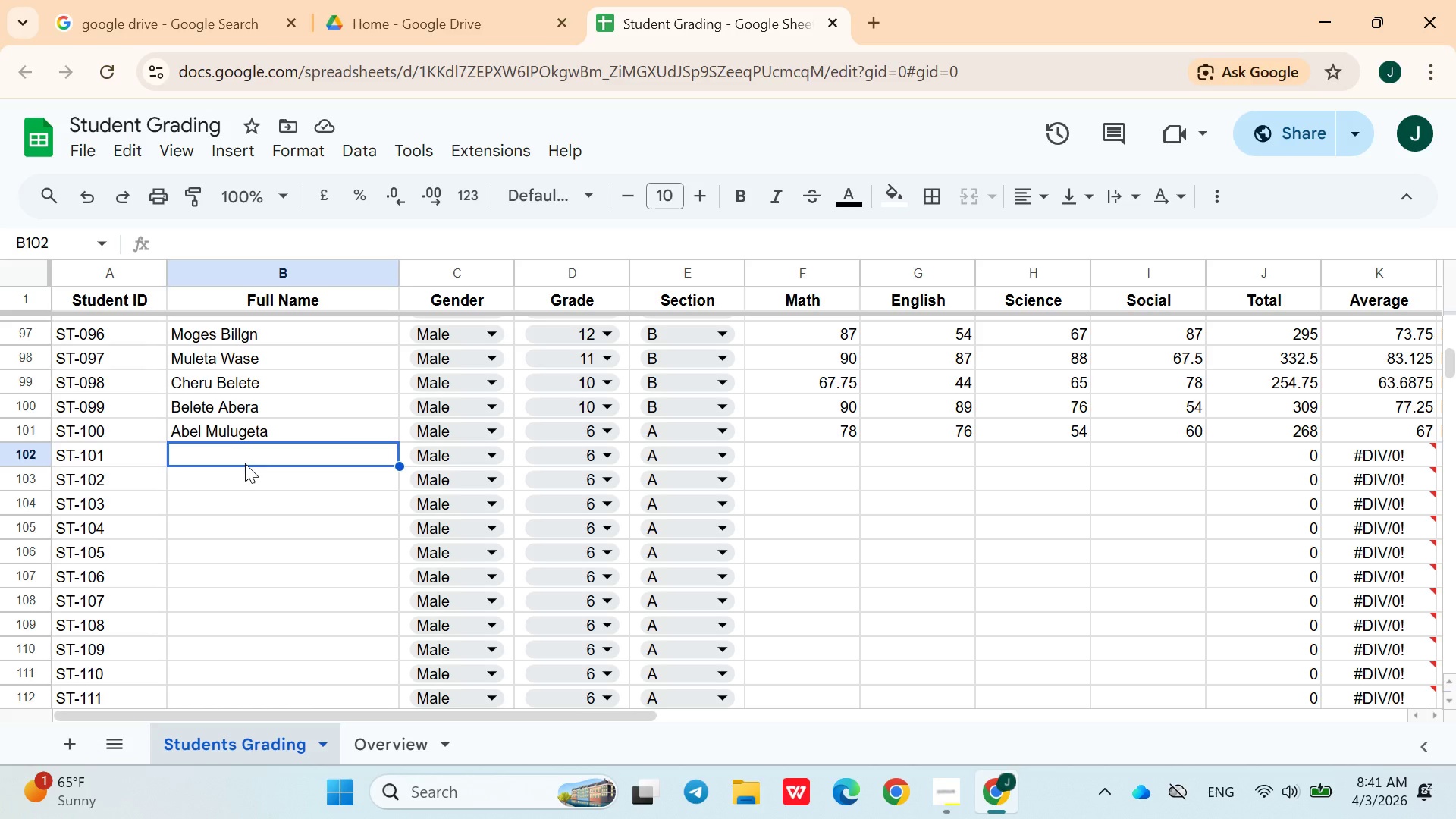 
wait(128.81)
 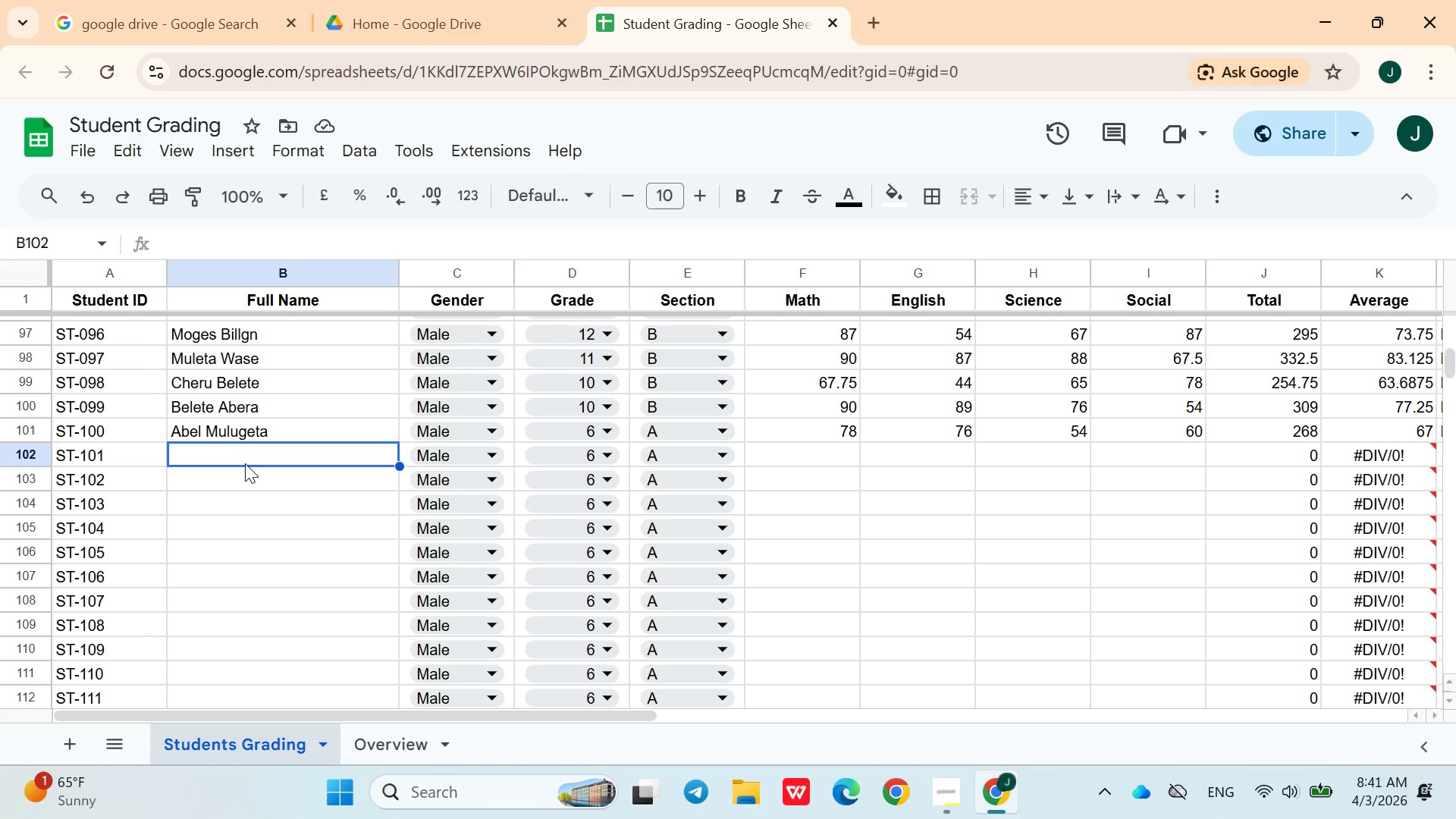 
left_click_drag(start_coordinate=[245, 463], to_coordinate=[254, 447])
 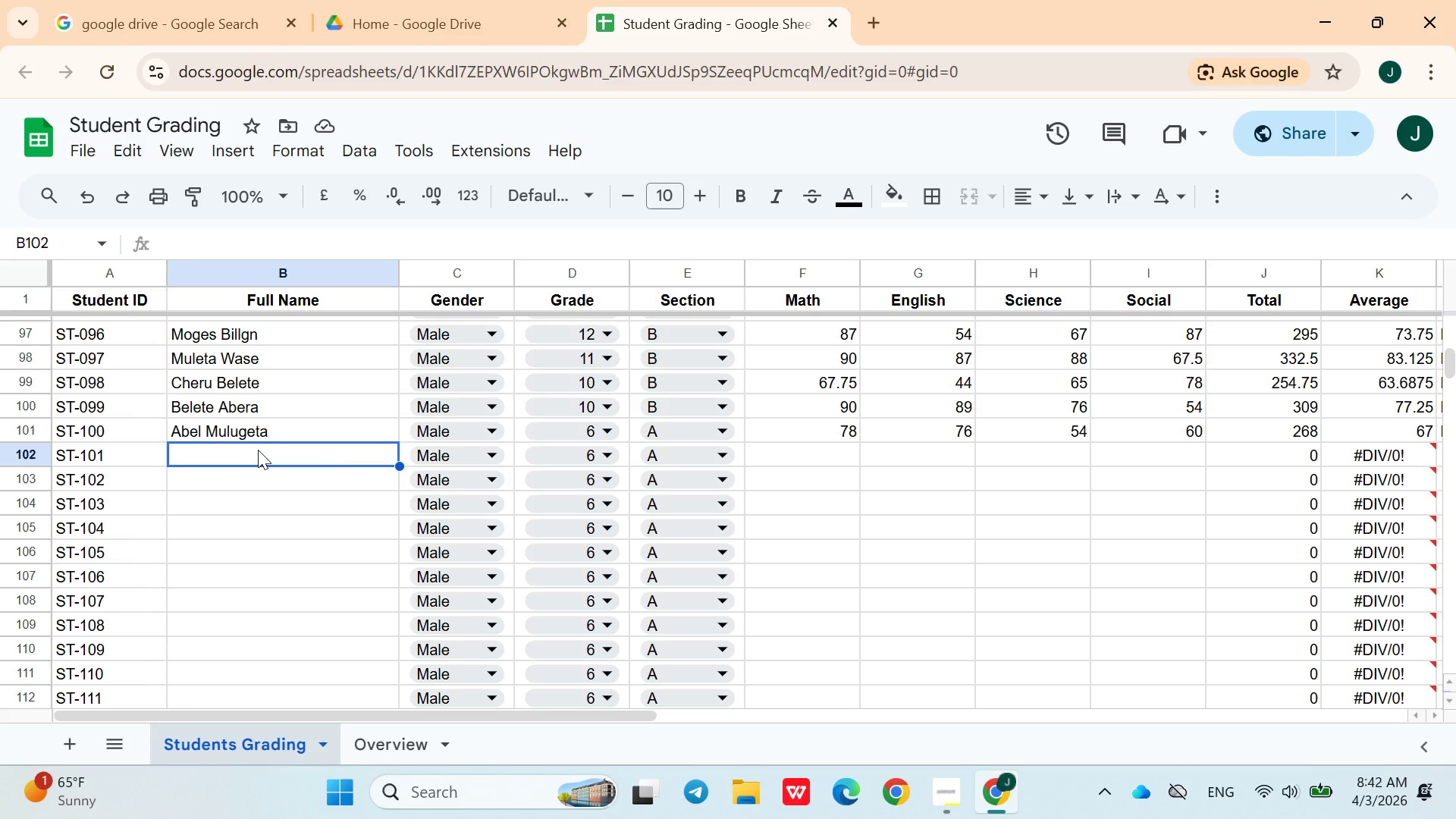 
left_click([254, 447])
 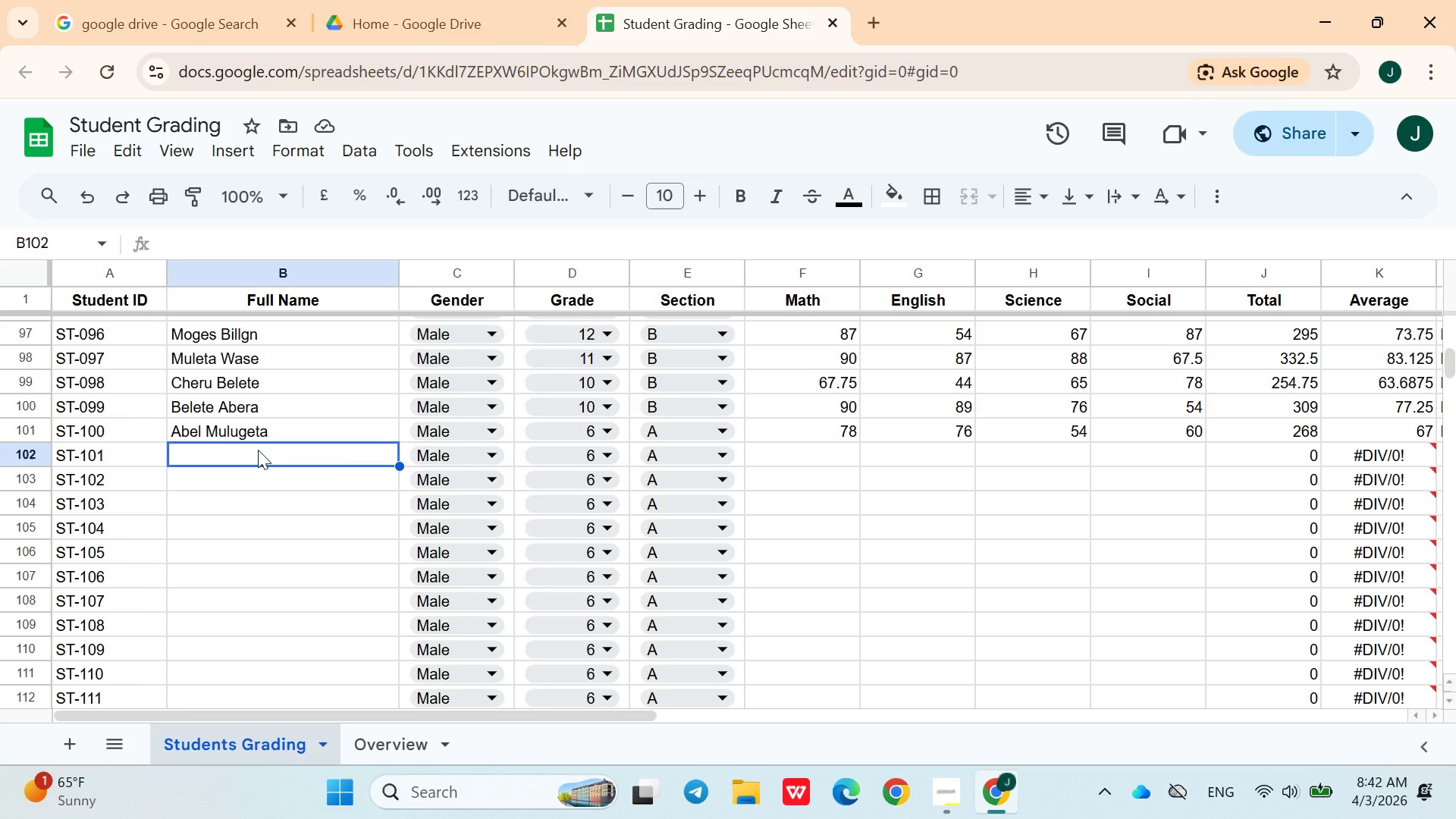 
wait(7.64)
 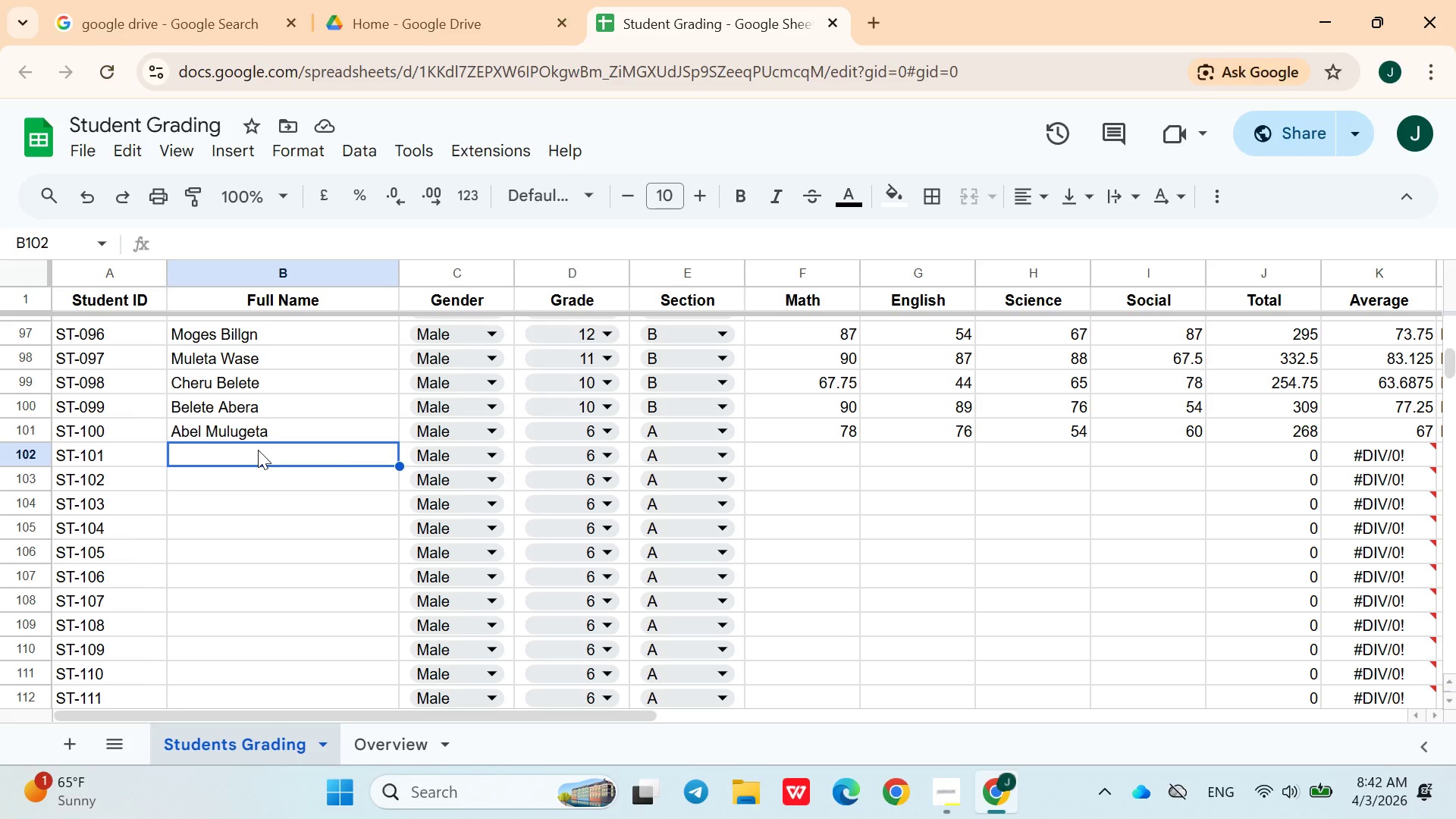 
type(Abel Birhanu)
 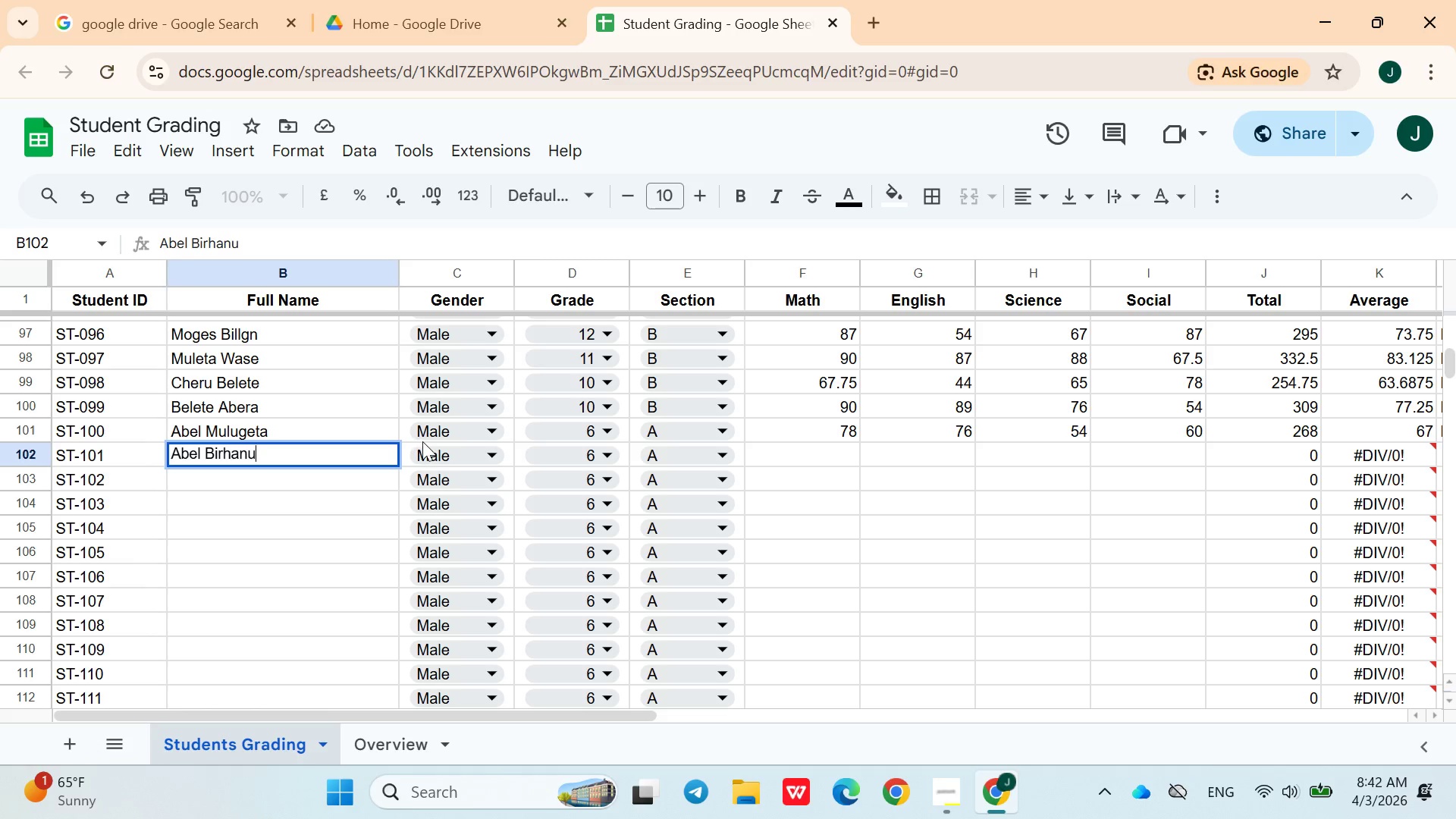 
left_click([433, 446])
 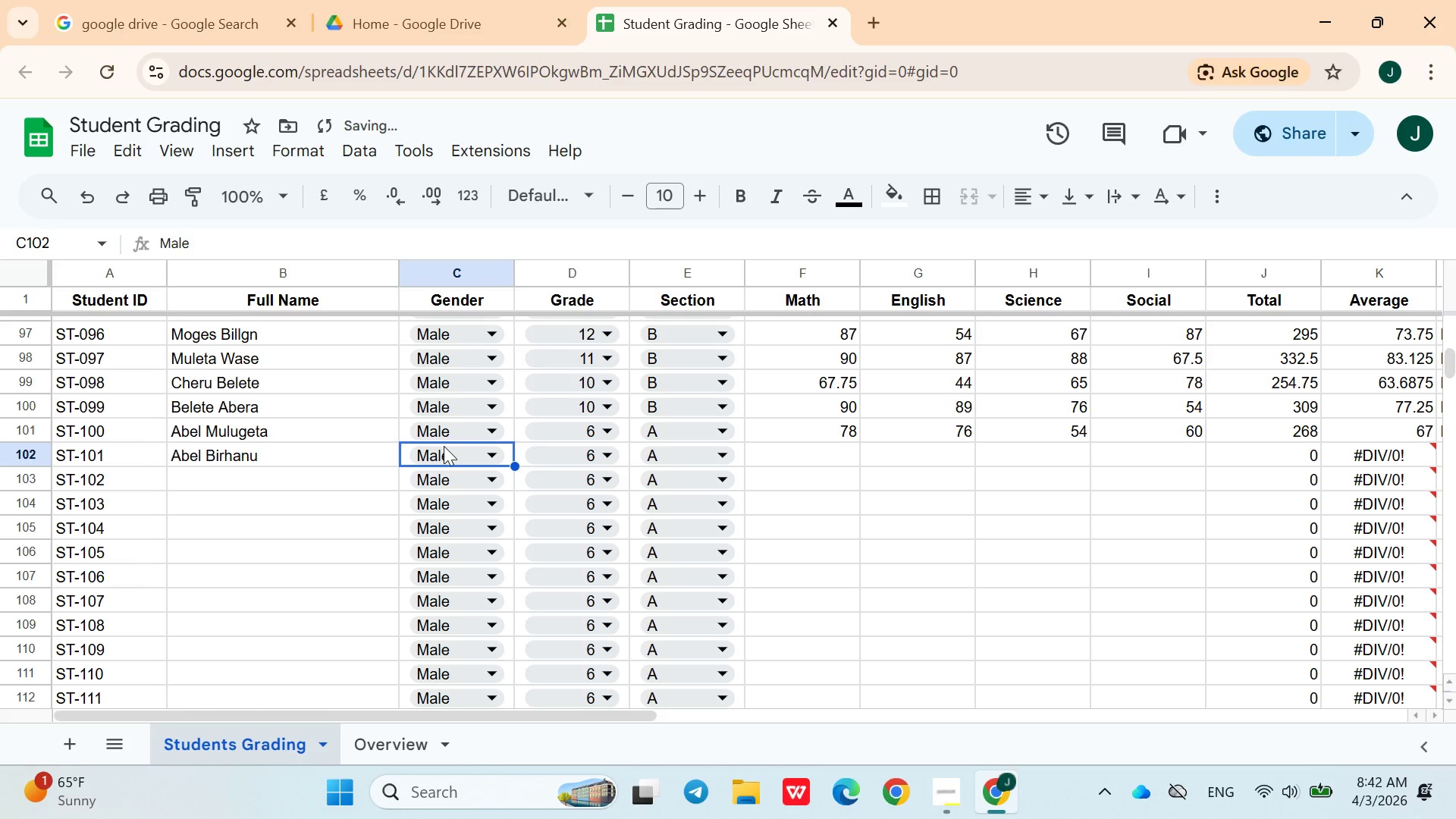 
left_click([445, 448])
 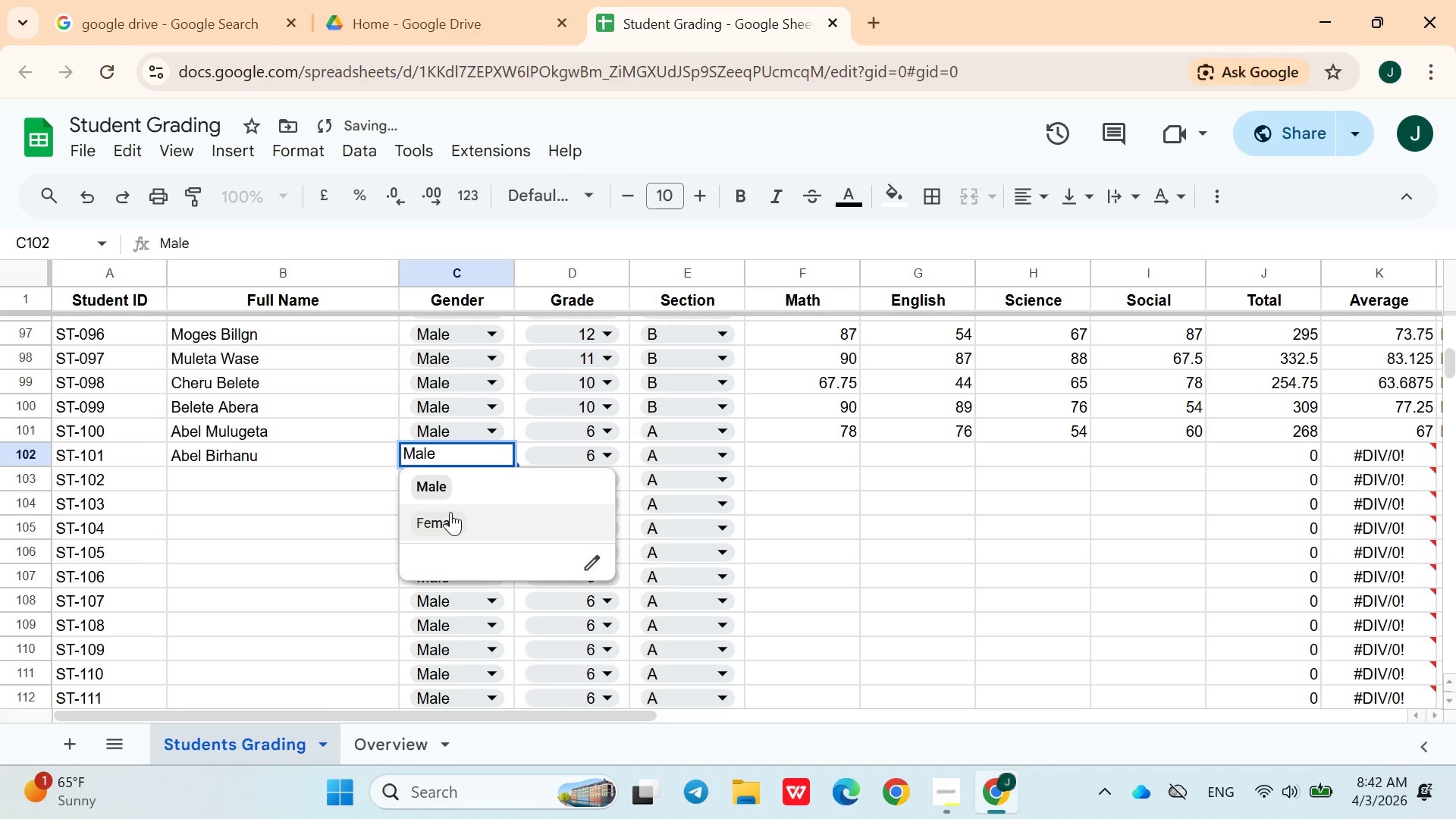 
left_click([450, 512])
 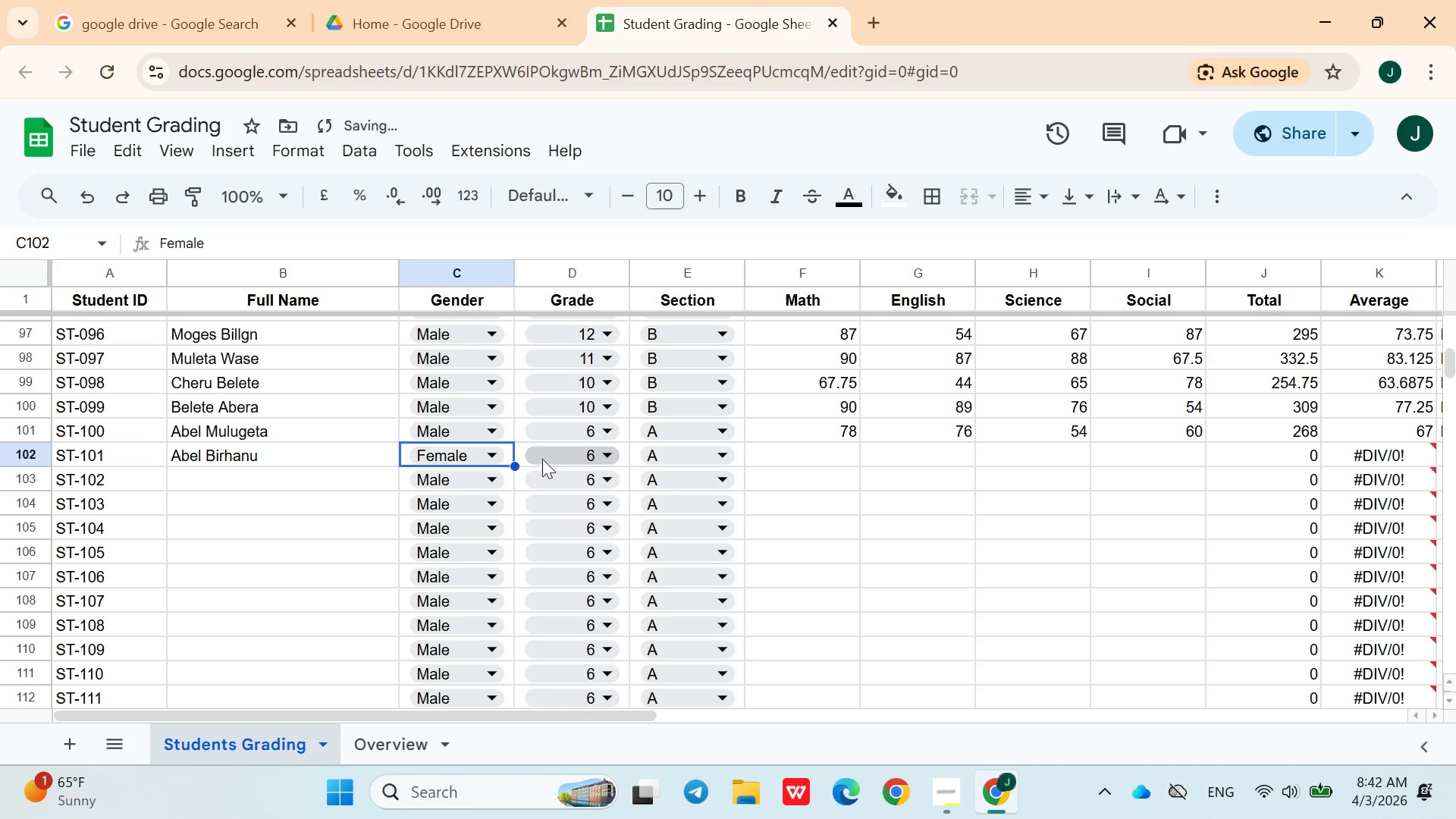 
left_click([557, 460])
 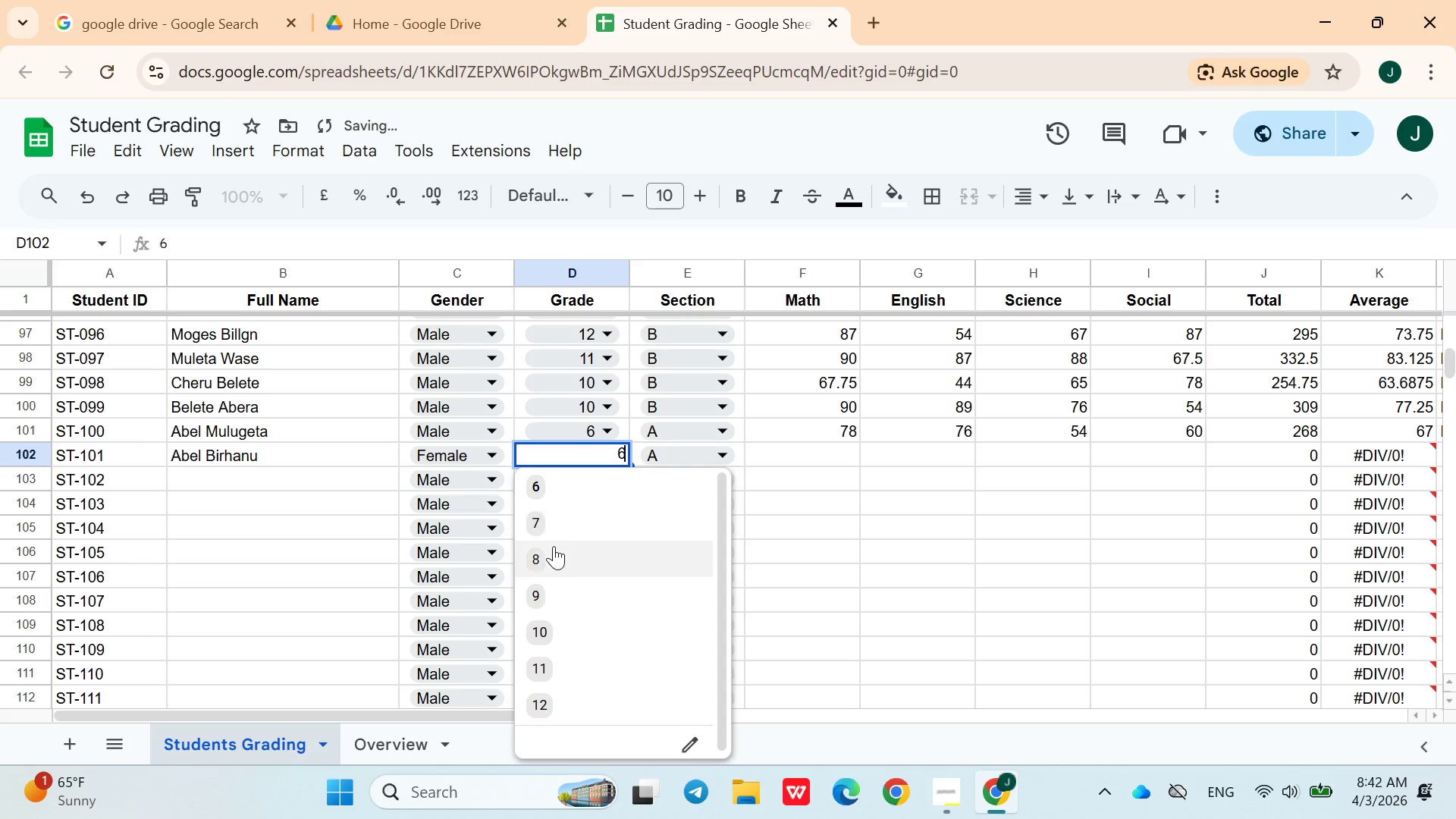 
left_click([553, 548])
 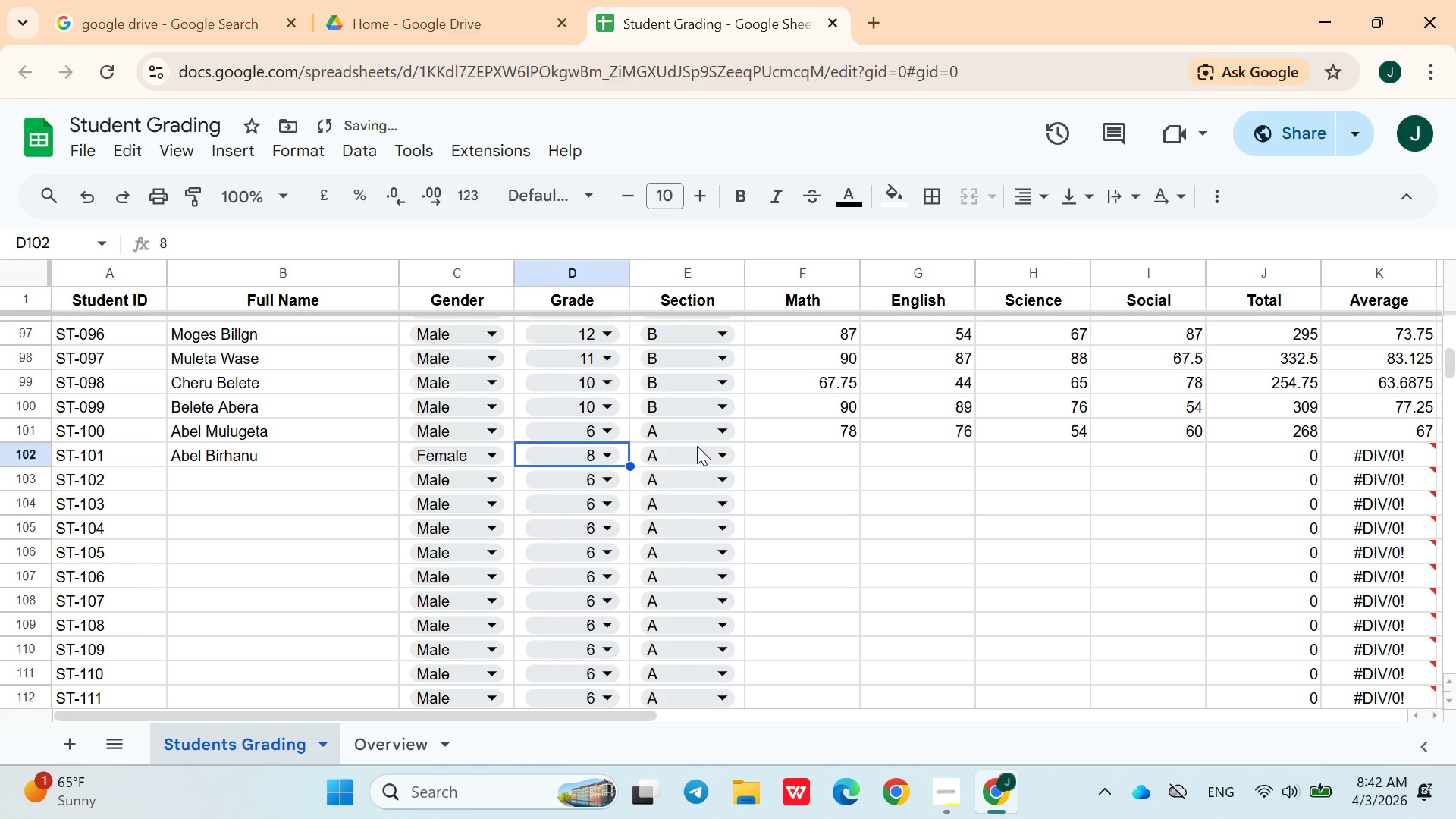 
left_click([697, 448])
 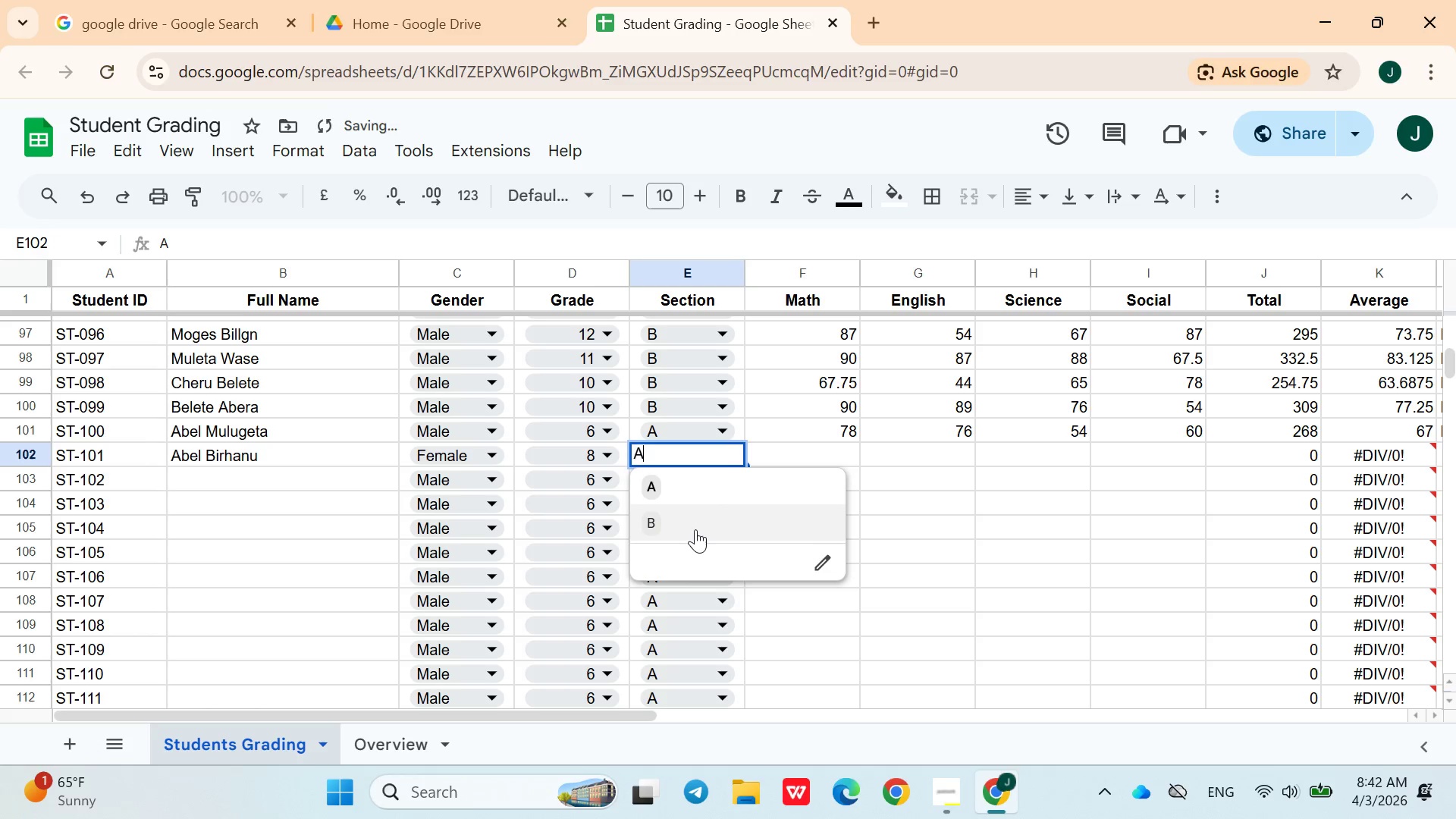 
left_click([695, 529])
 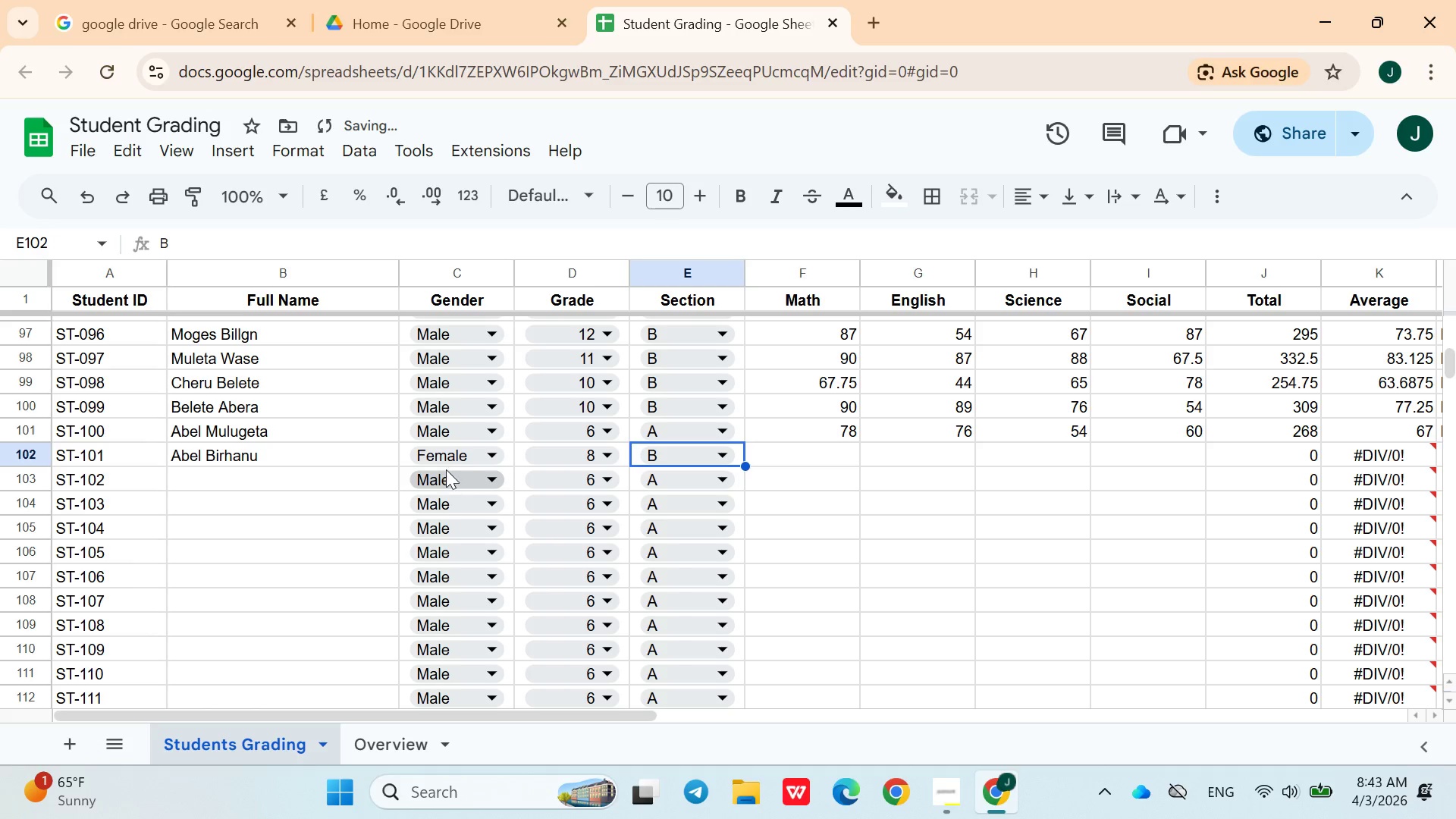 
left_click([446, 463])
 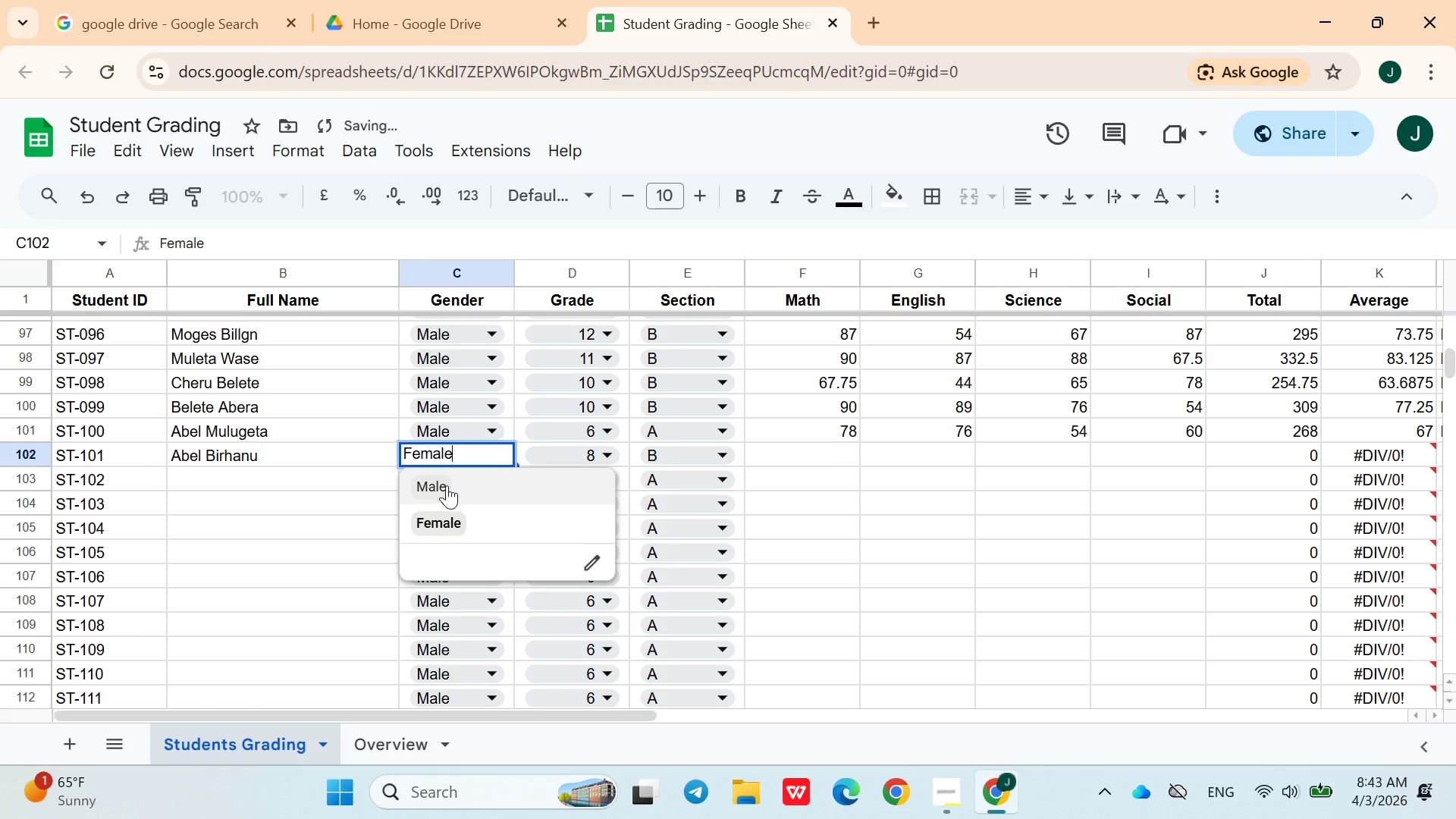 
left_click([447, 486])
 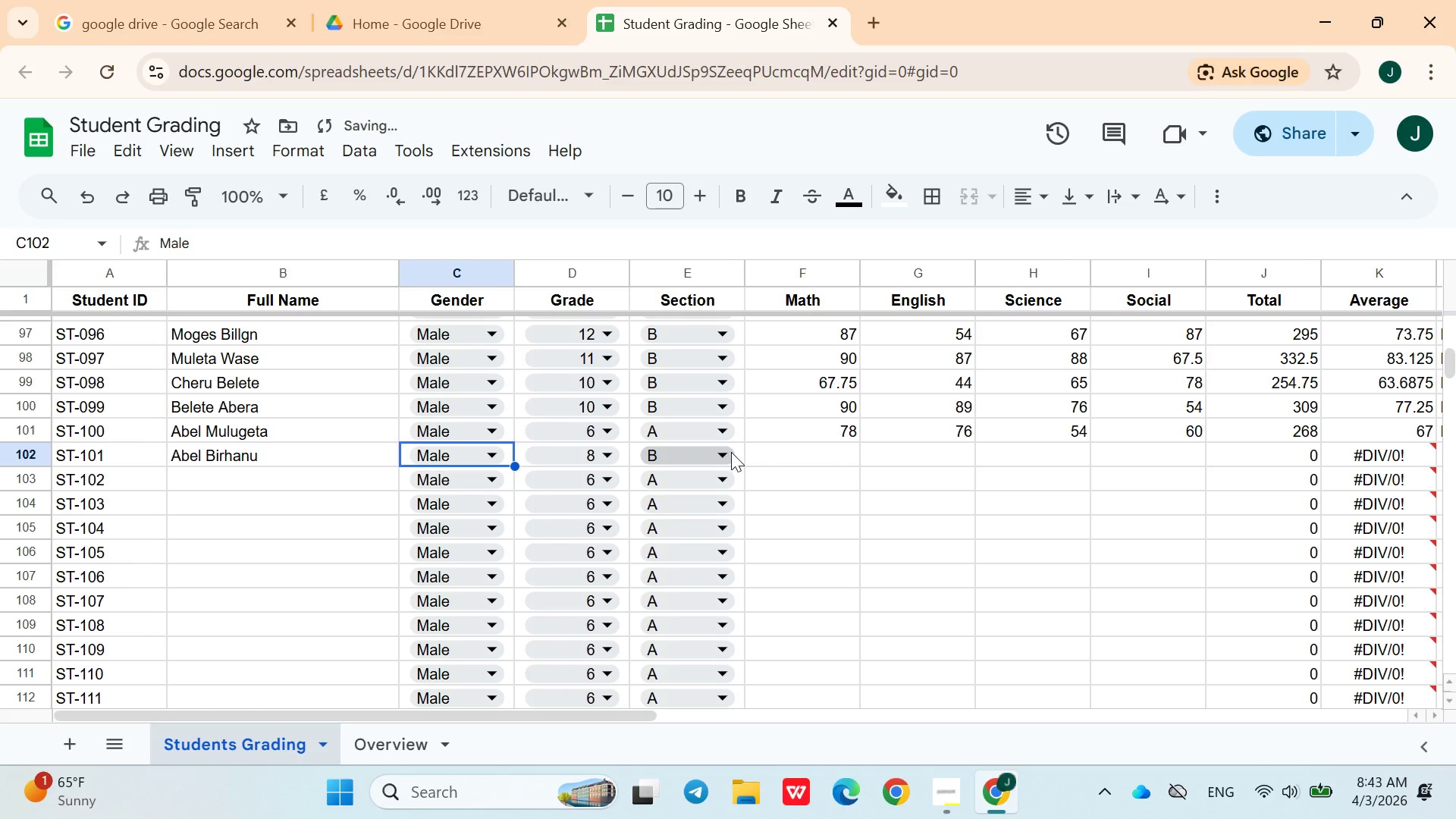 
left_click([731, 452])
 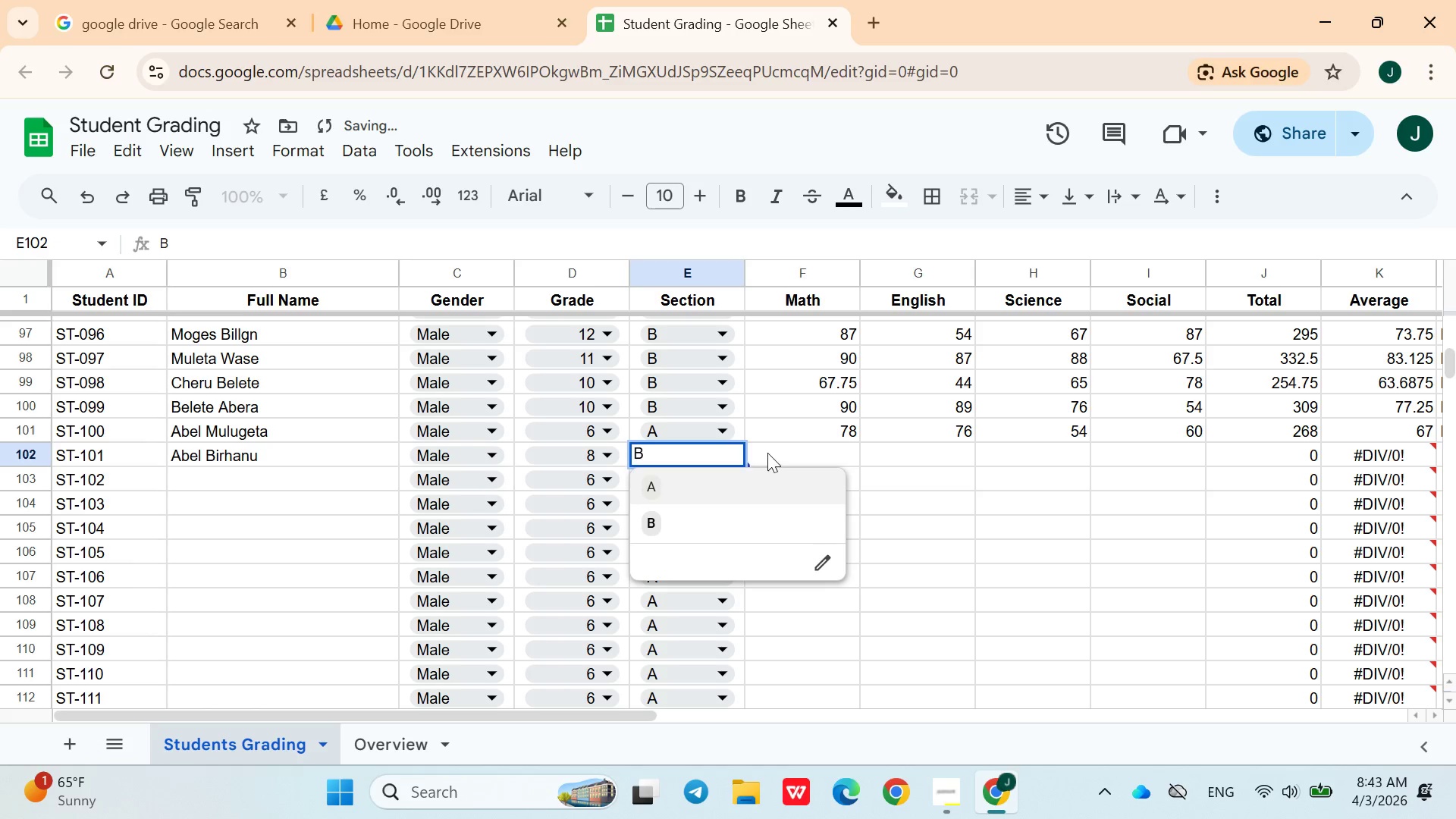 
left_click([774, 453])
 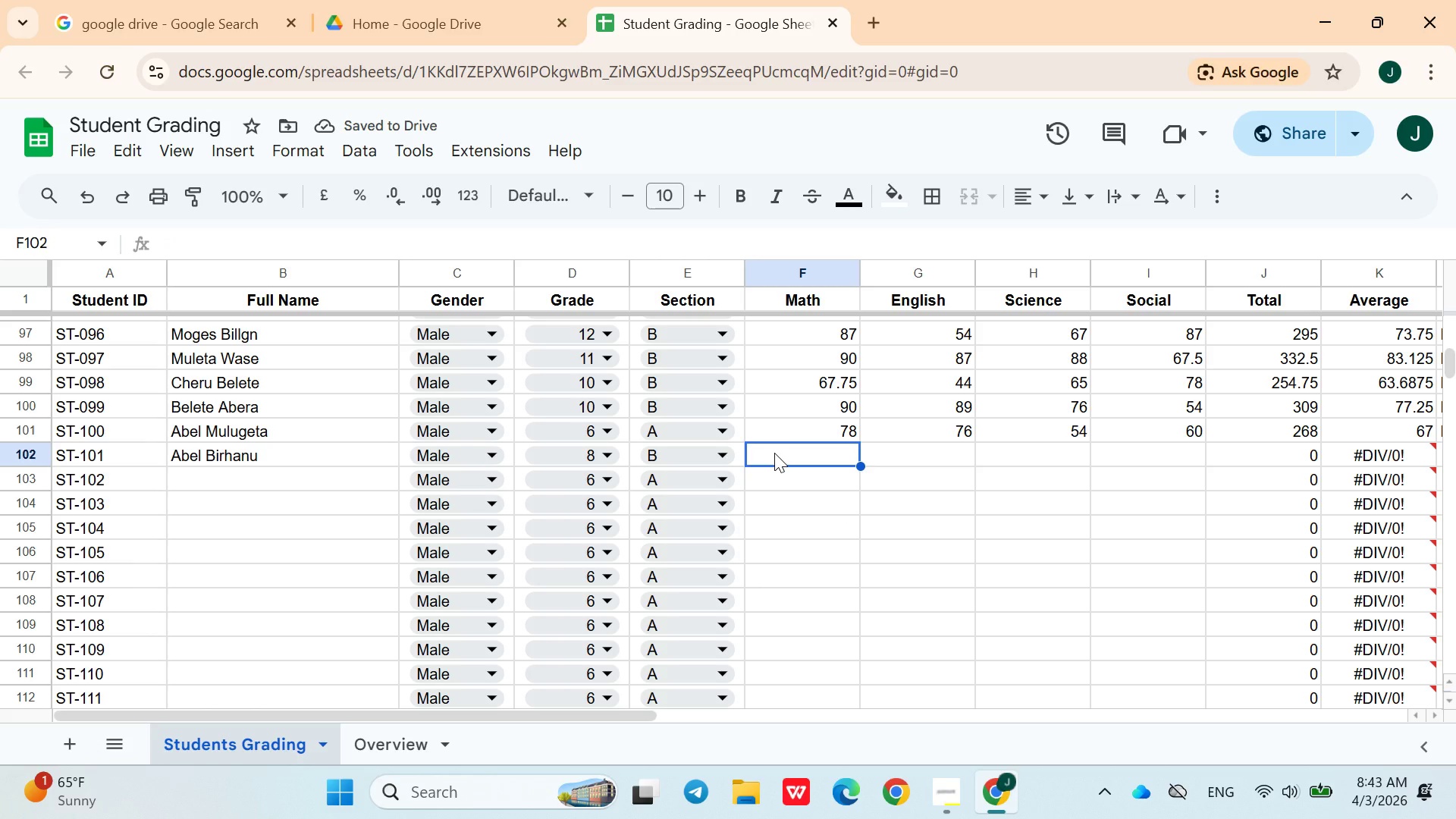 
type(90)
 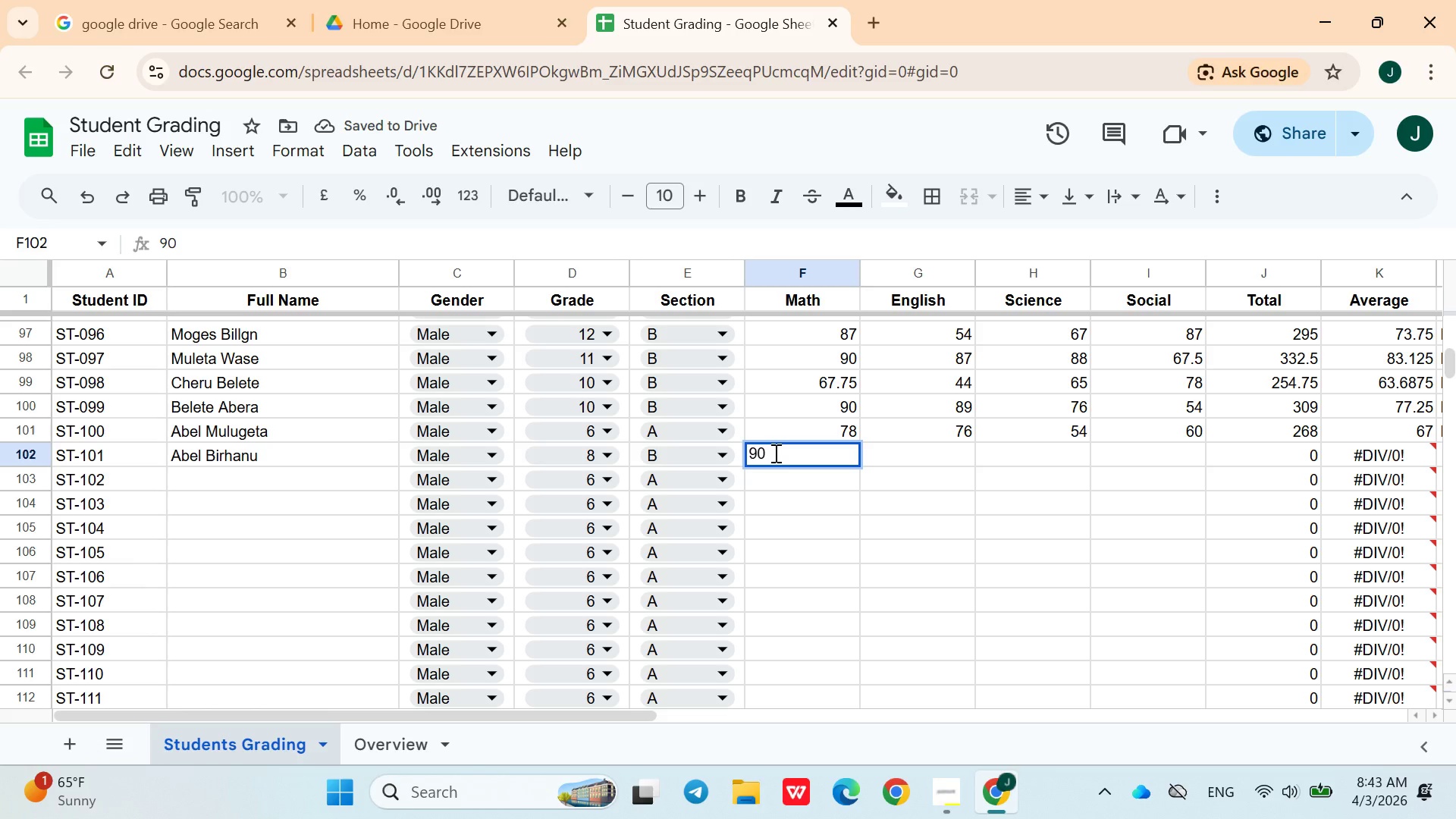 
key(ArrowRight)
 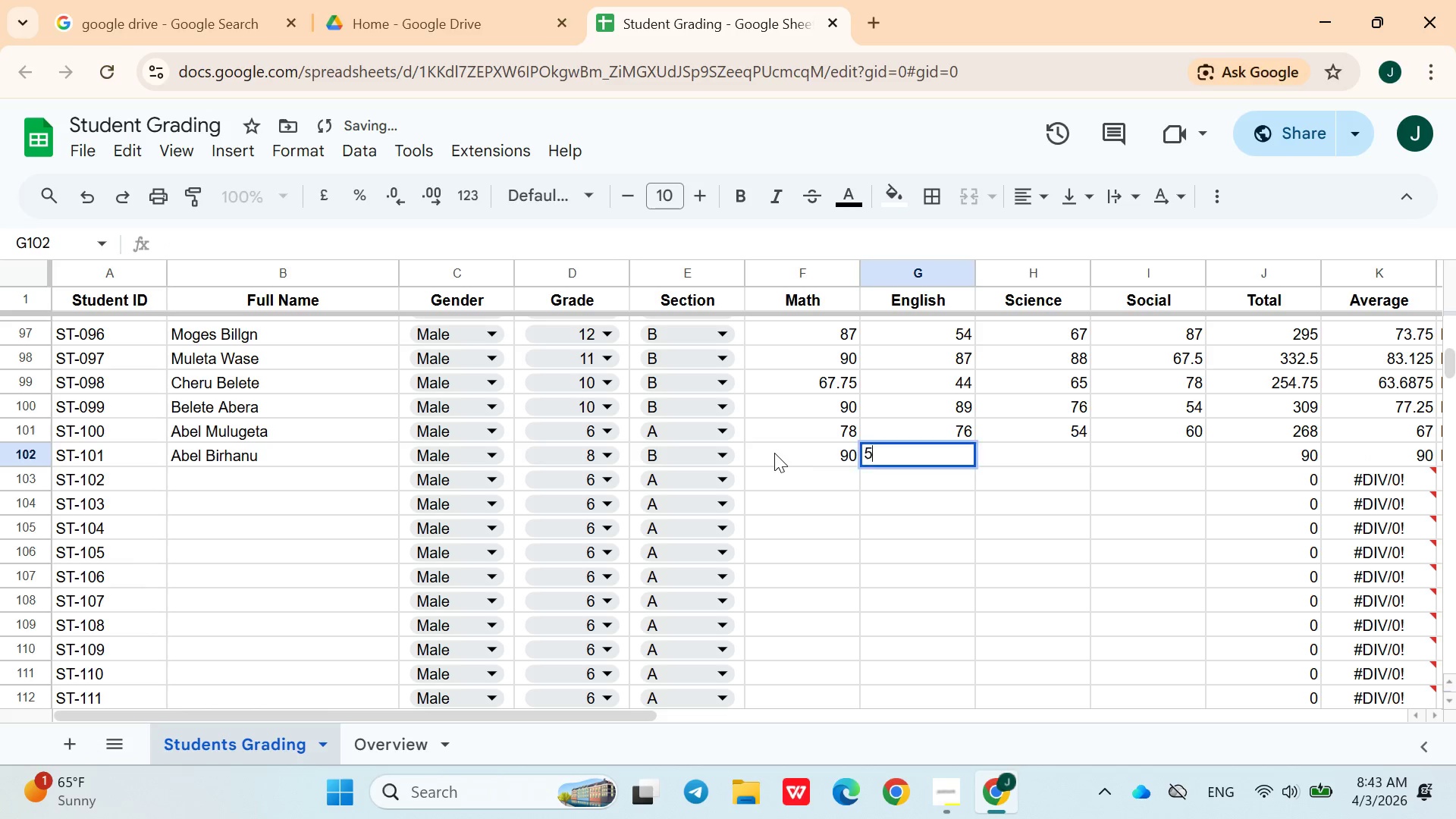 
key(5)
 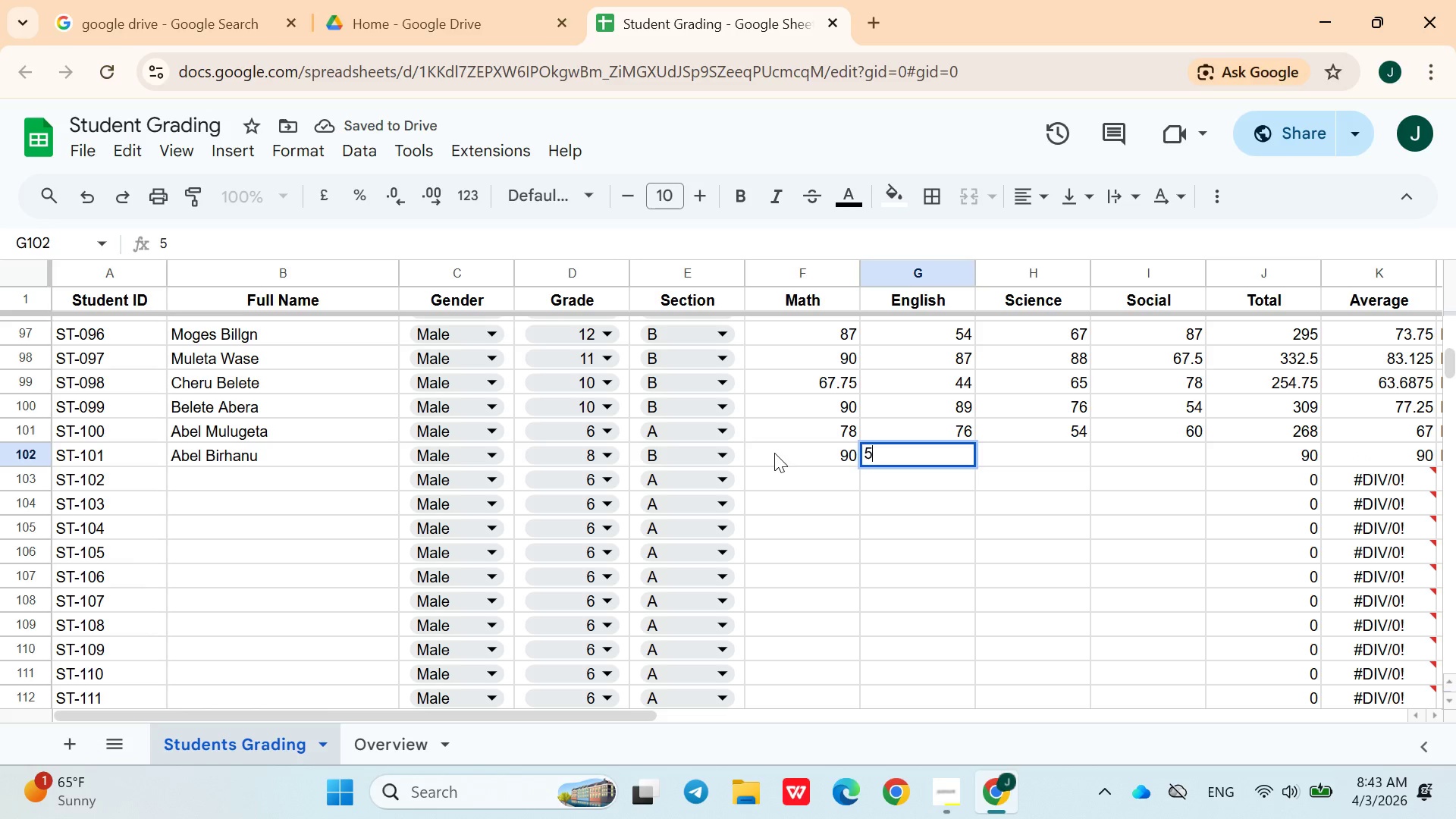 
key(ArrowRight)
 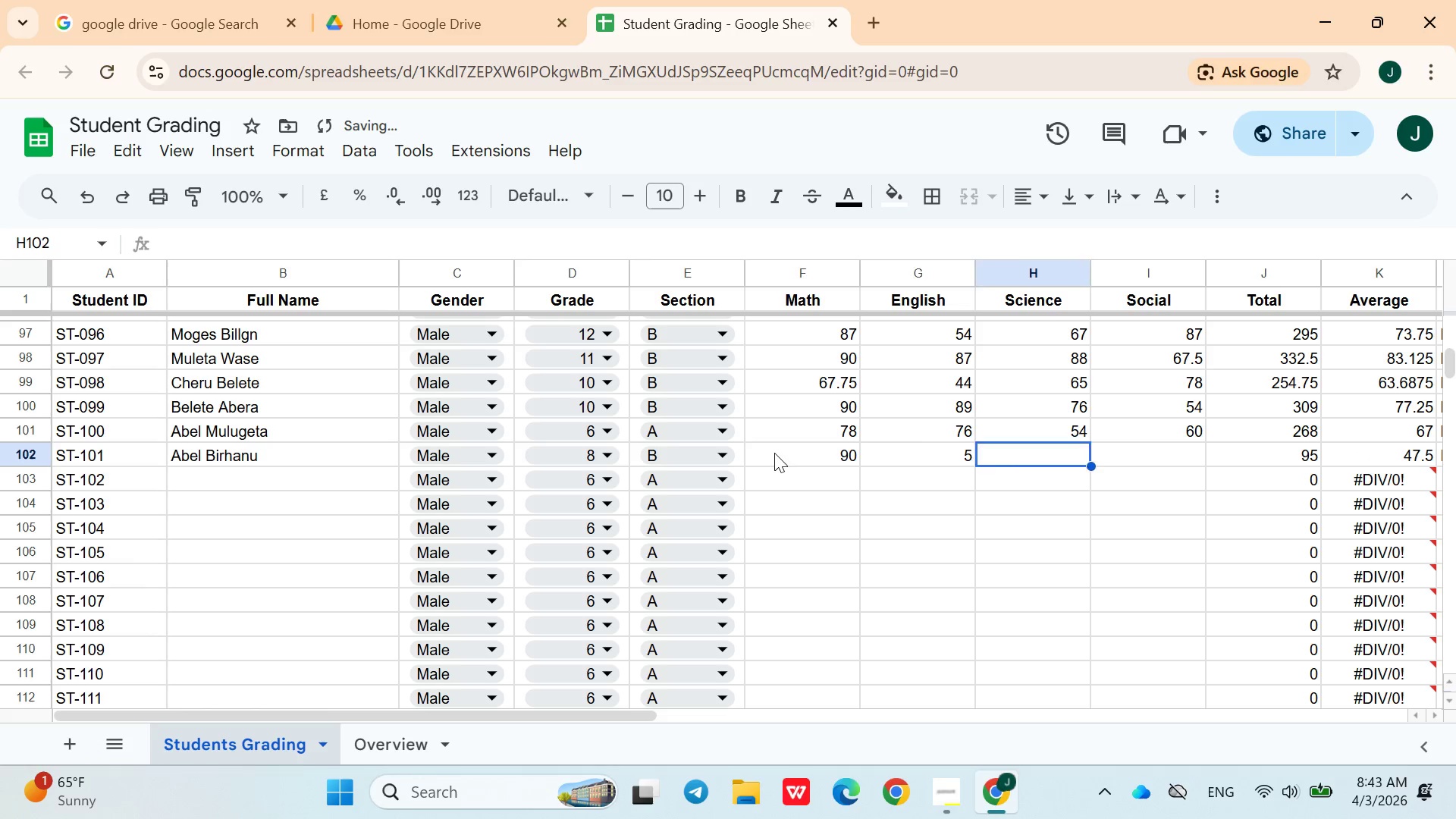 
key(ArrowLeft)
 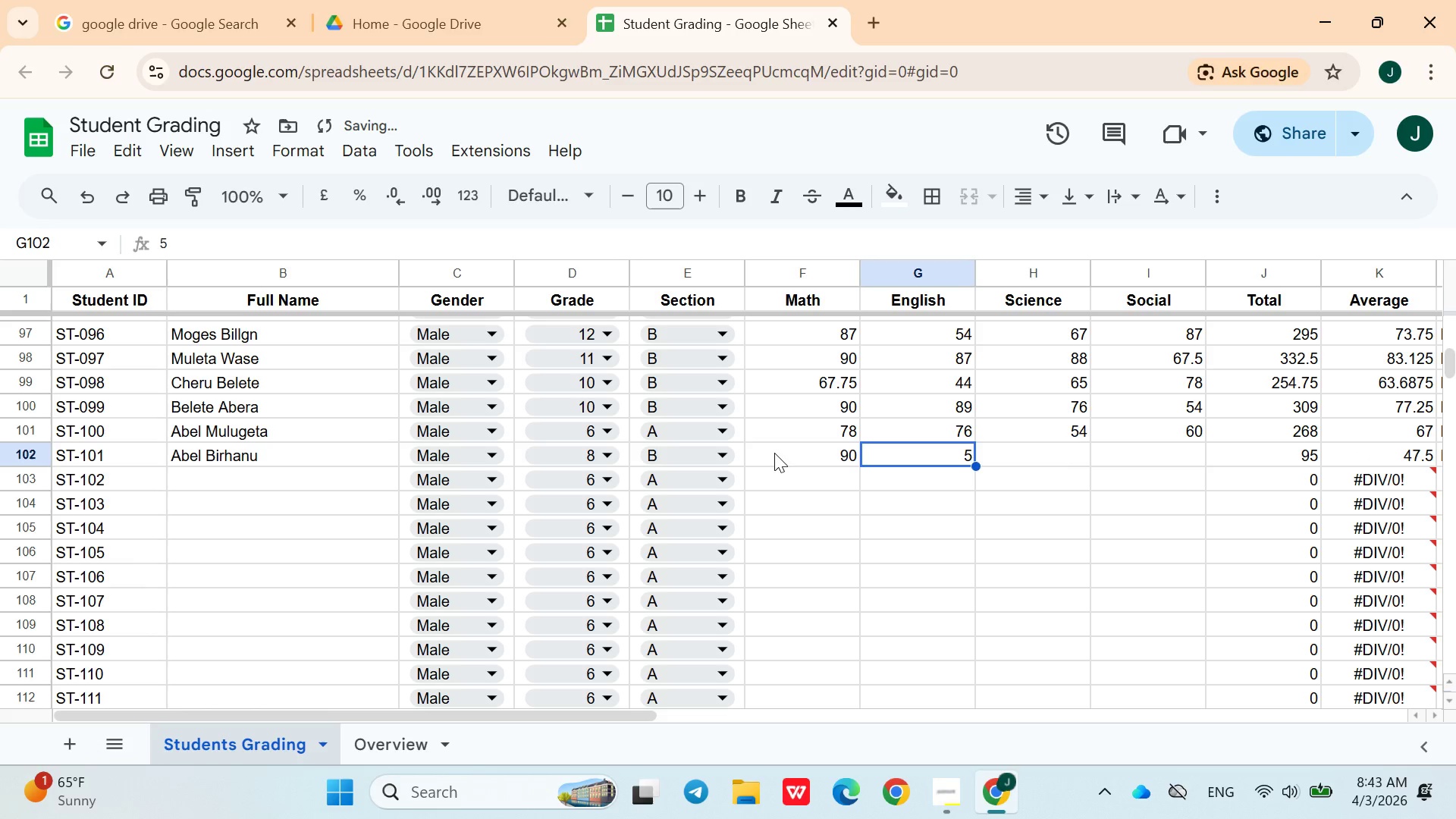 
type(78)
 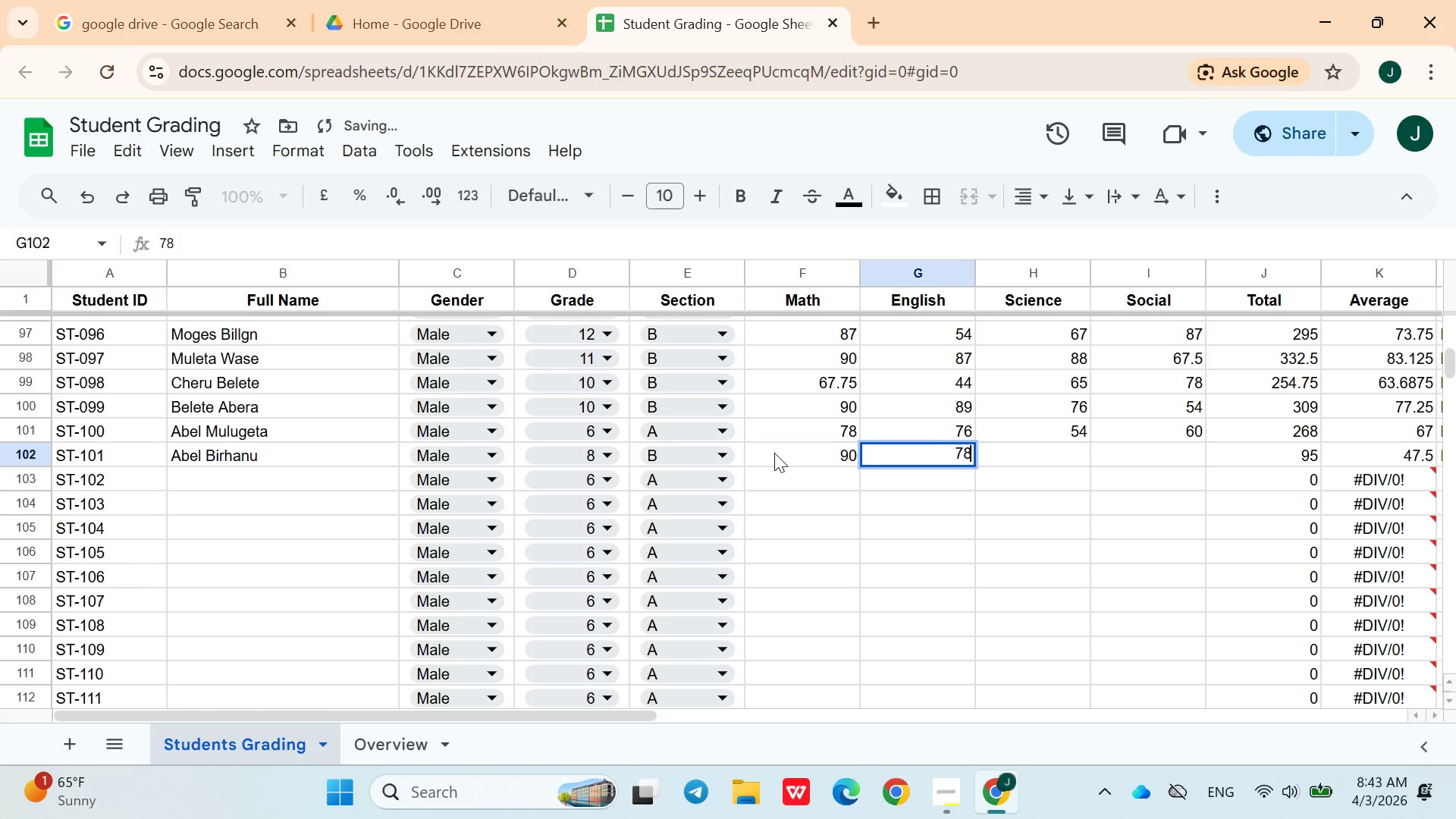 
key(ArrowRight)
 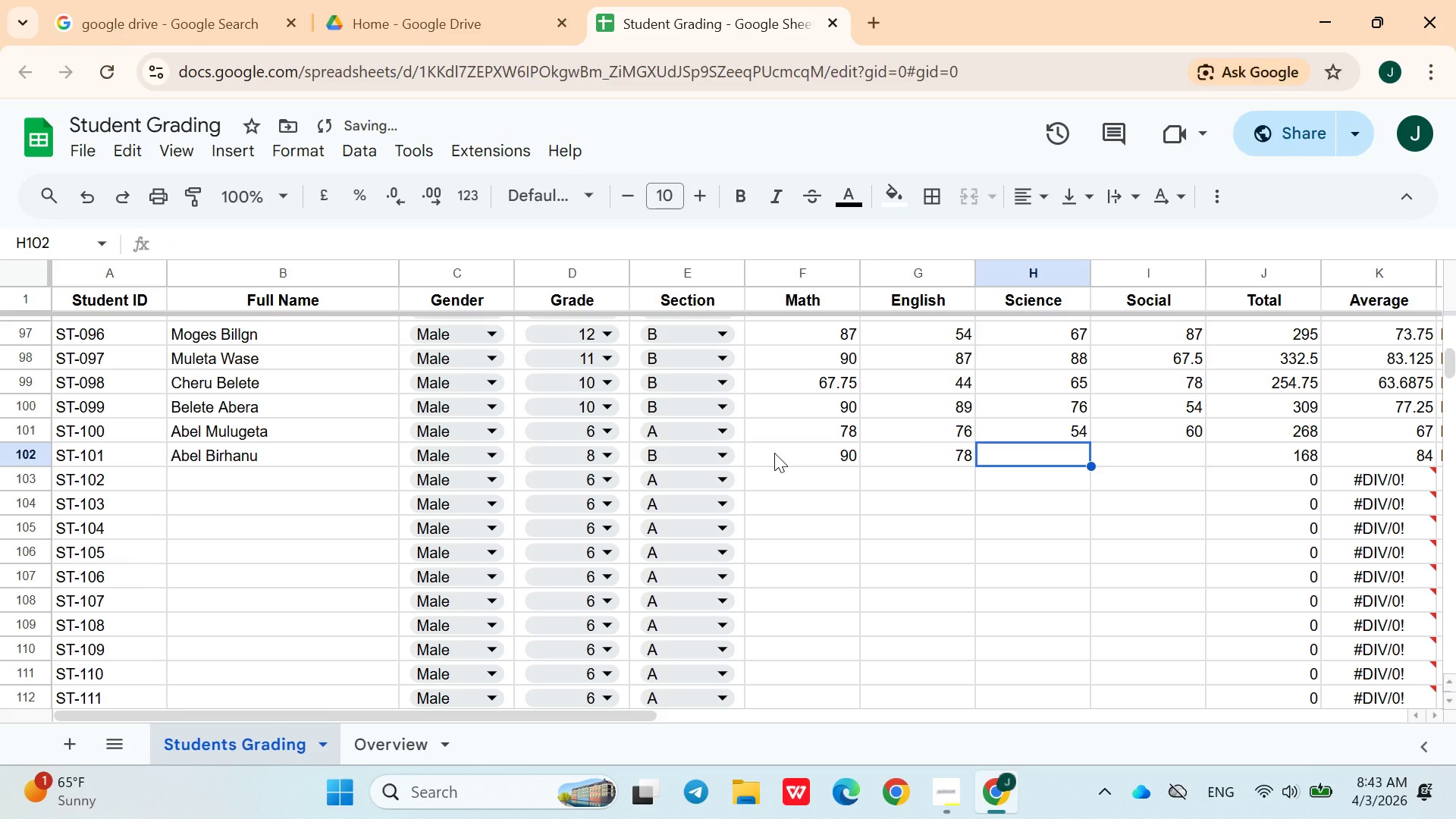 
type(56)
 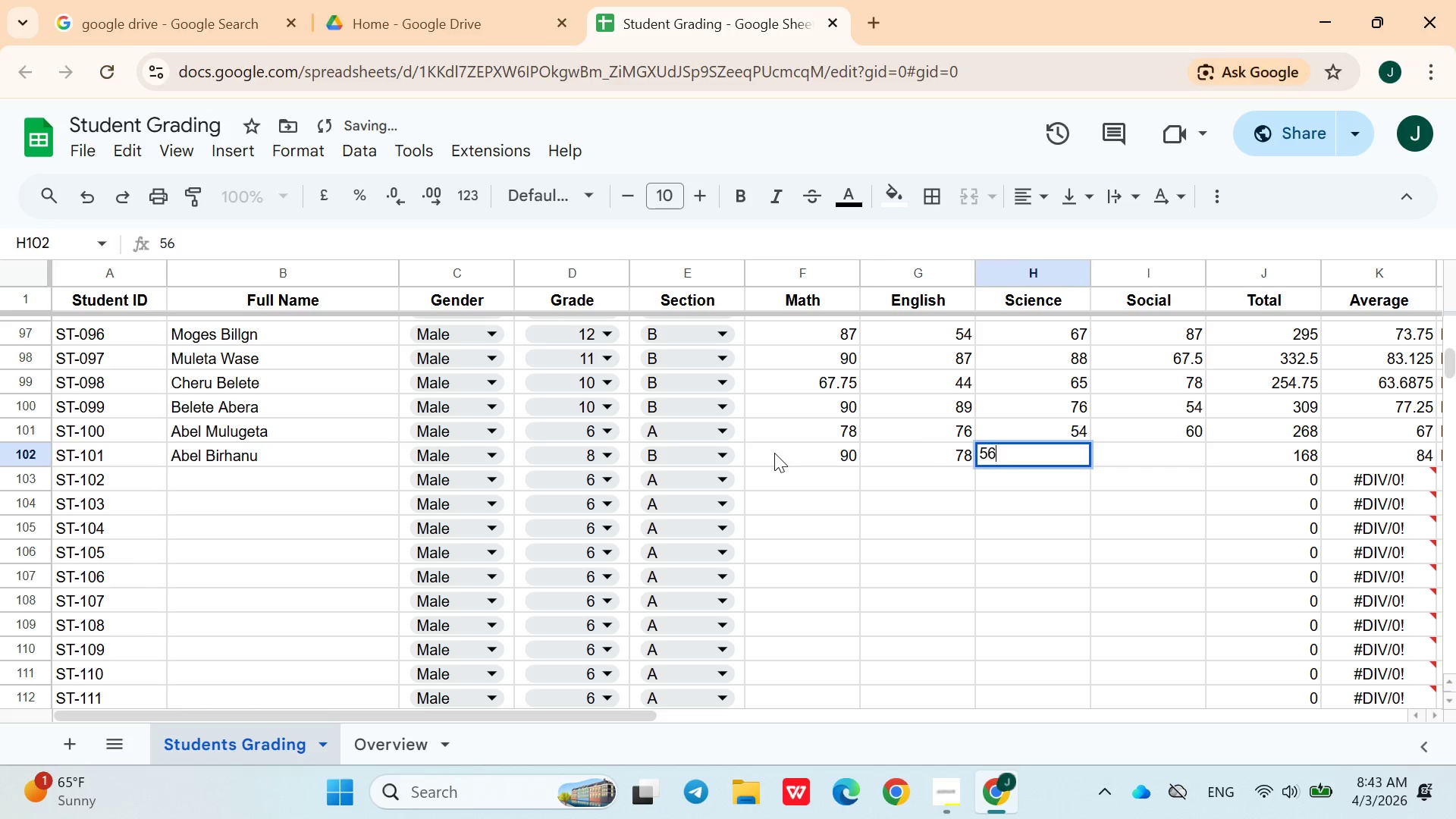 
key(ArrowRight)
 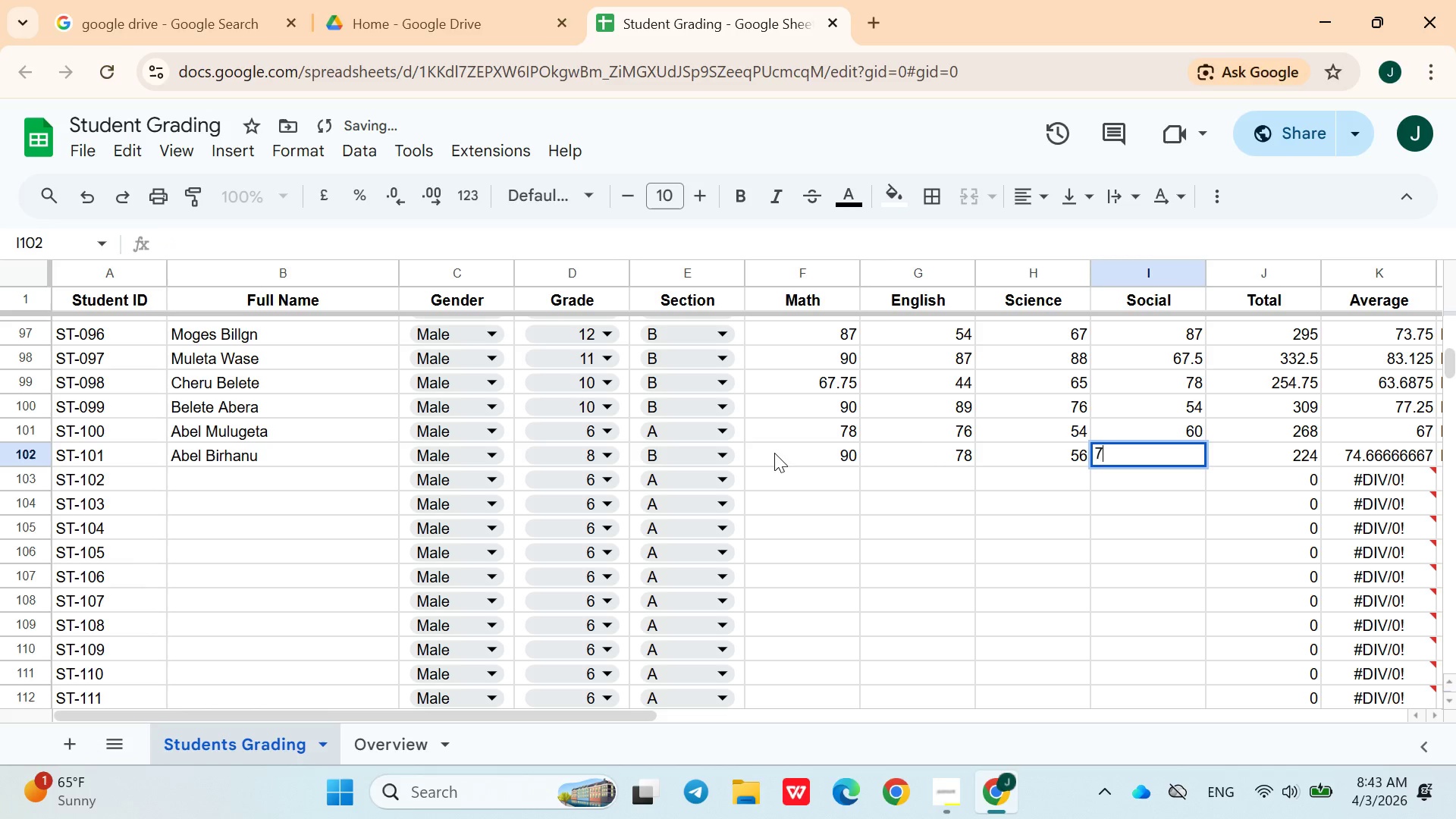 
type(75)
 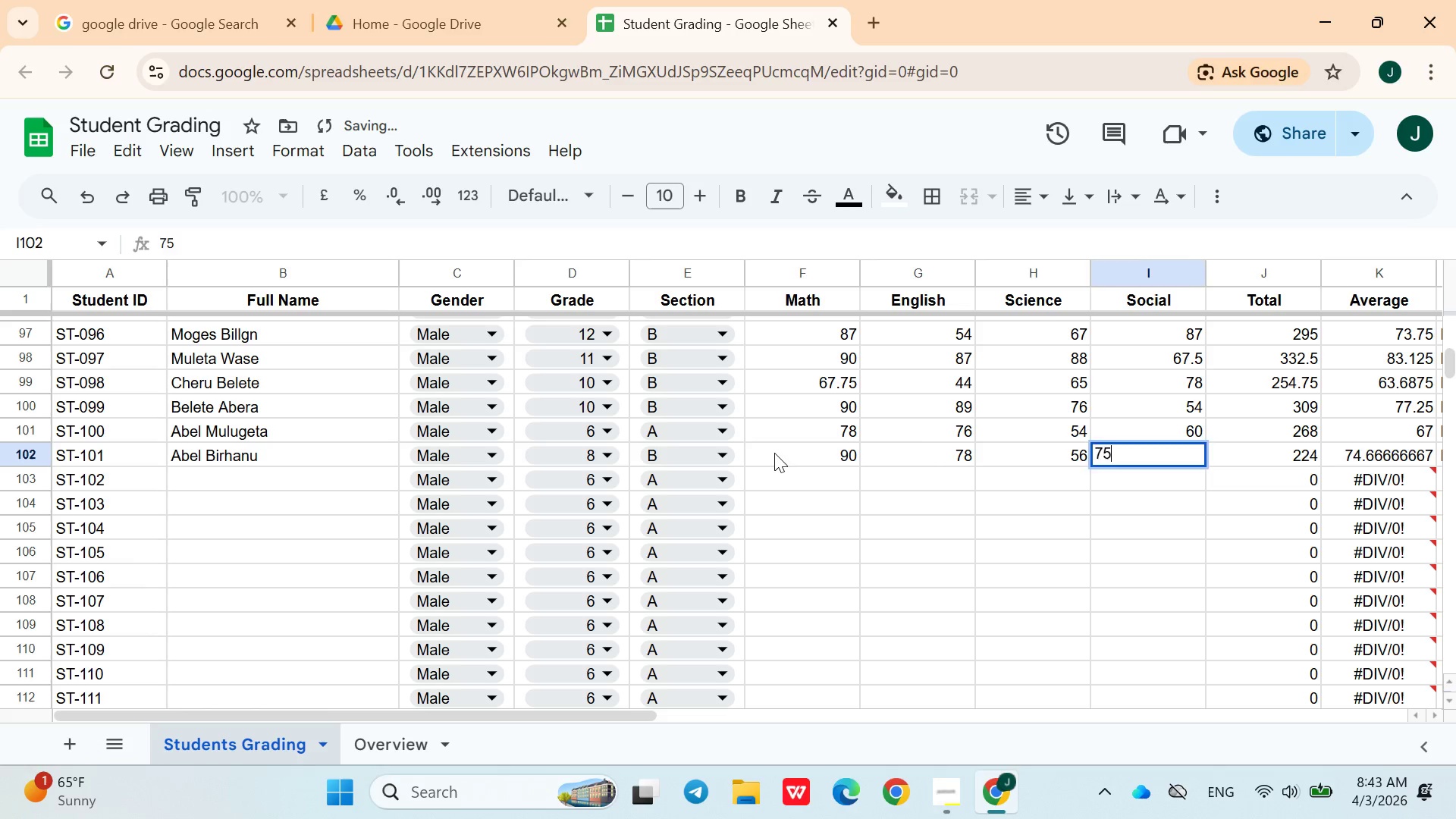 
key(ArrowRight)
 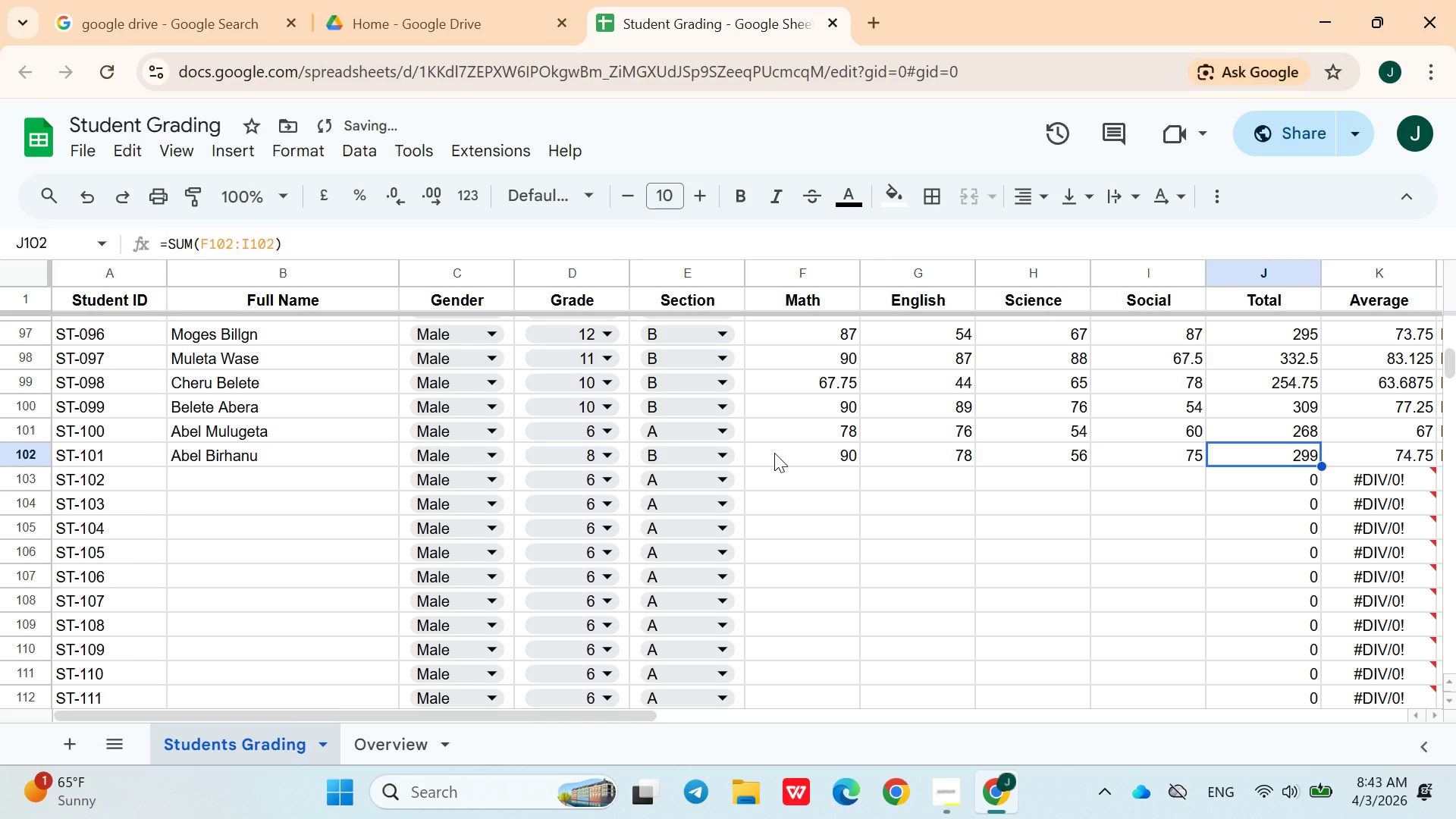 
key(ArrowDown)
 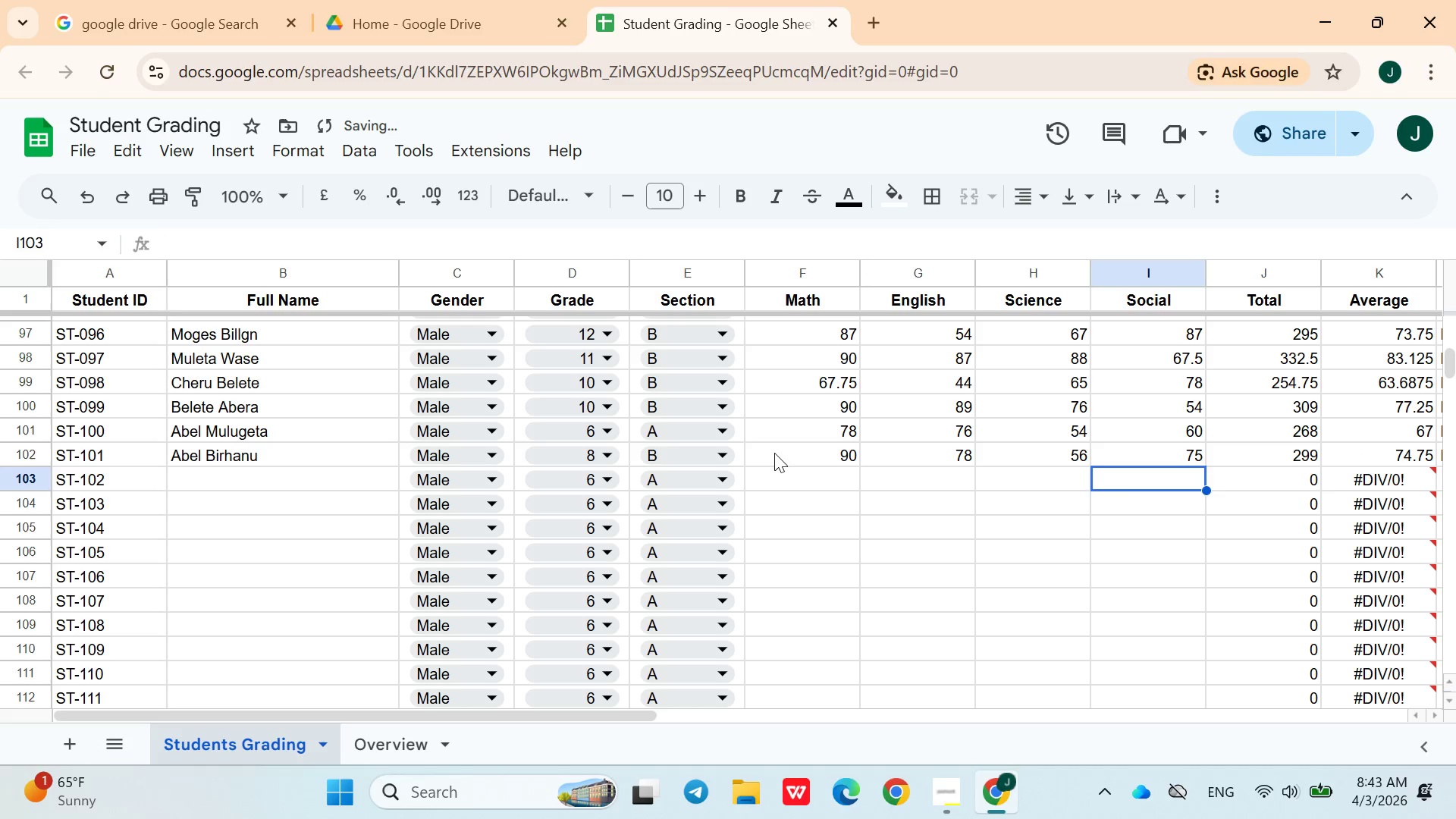 
hold_key(key=ArrowLeft, duration=0.97)
 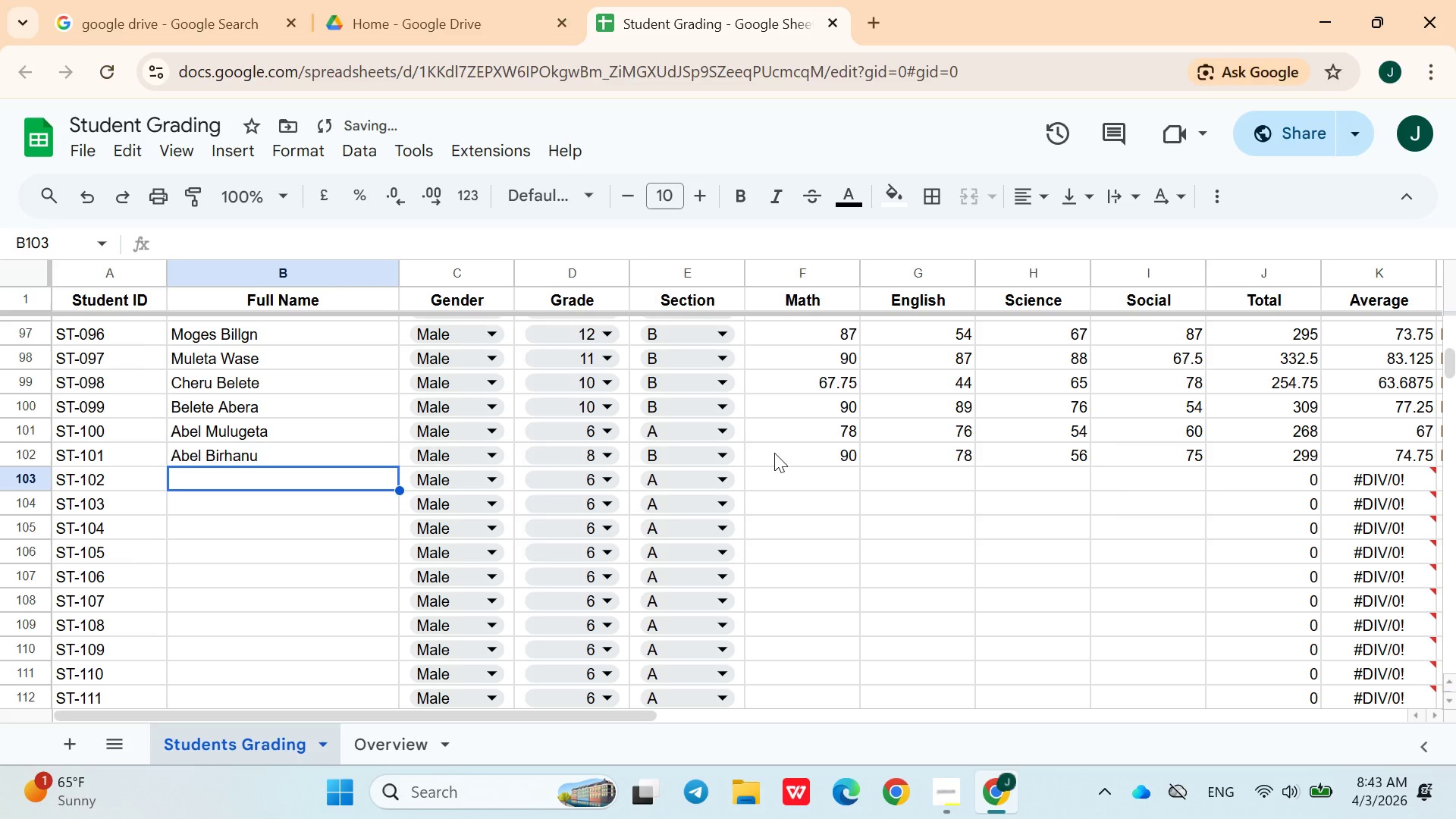 
key(ArrowRight)
 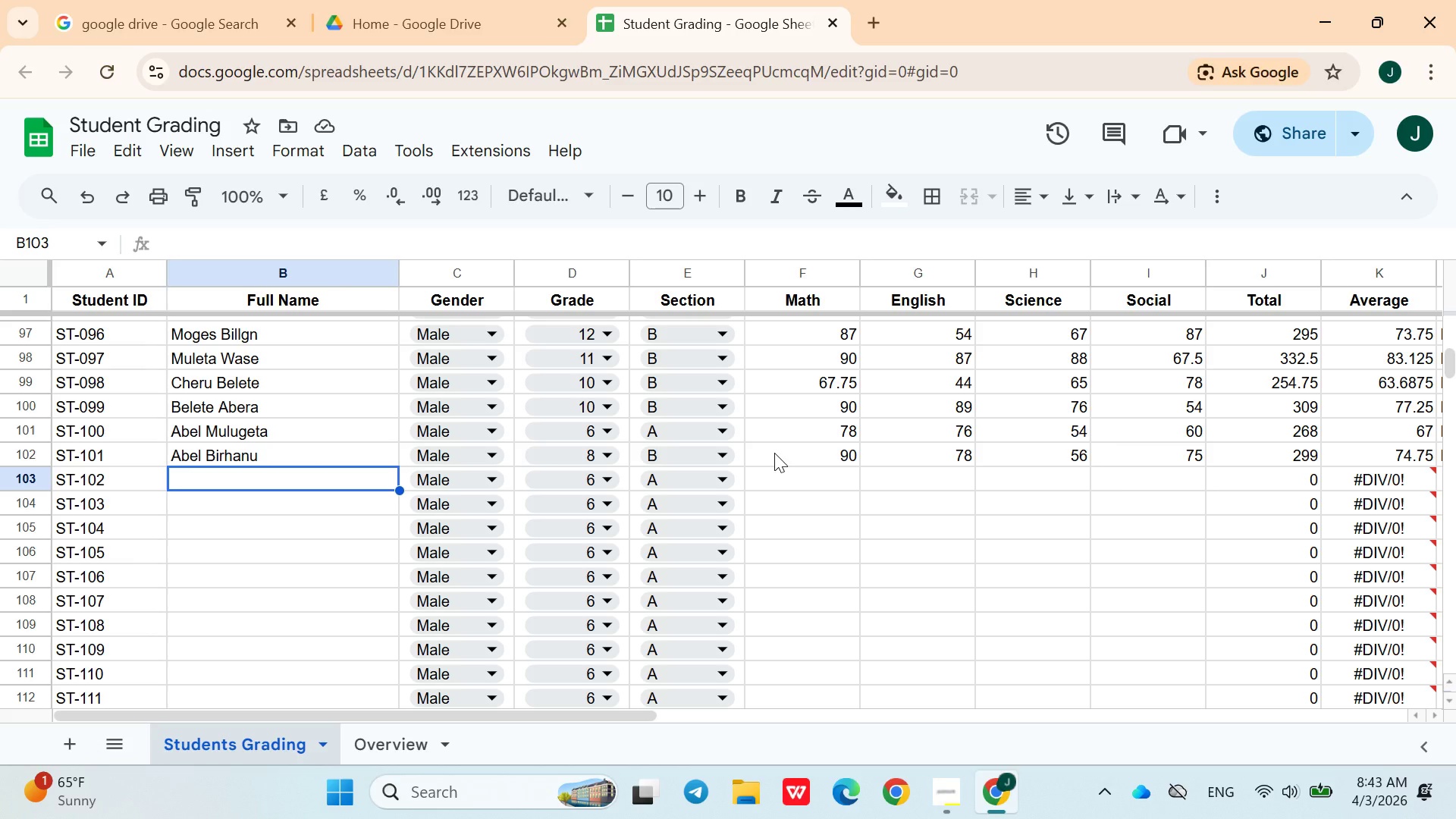 
wait(24.88)
 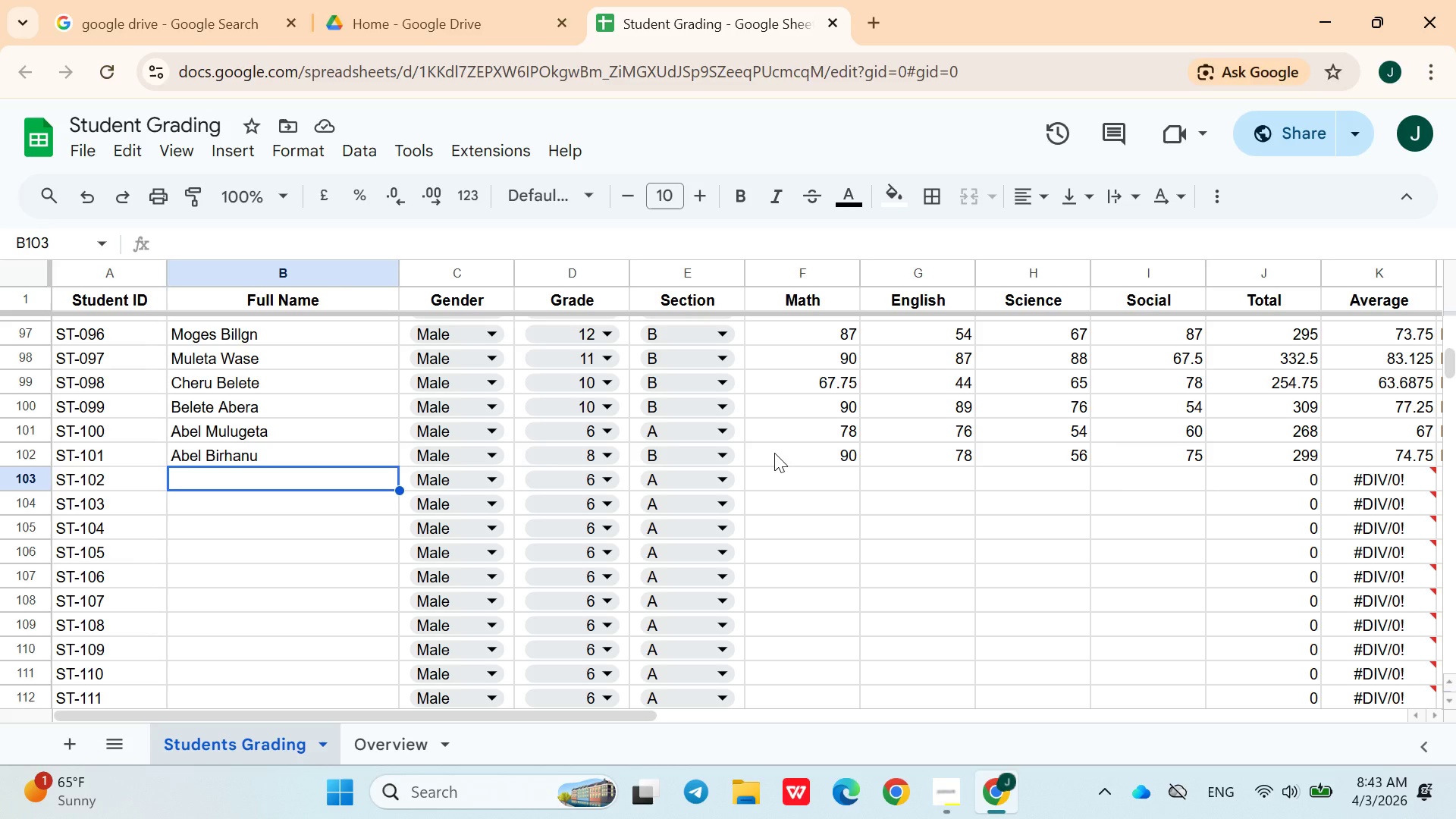 
type(Asamnew )
 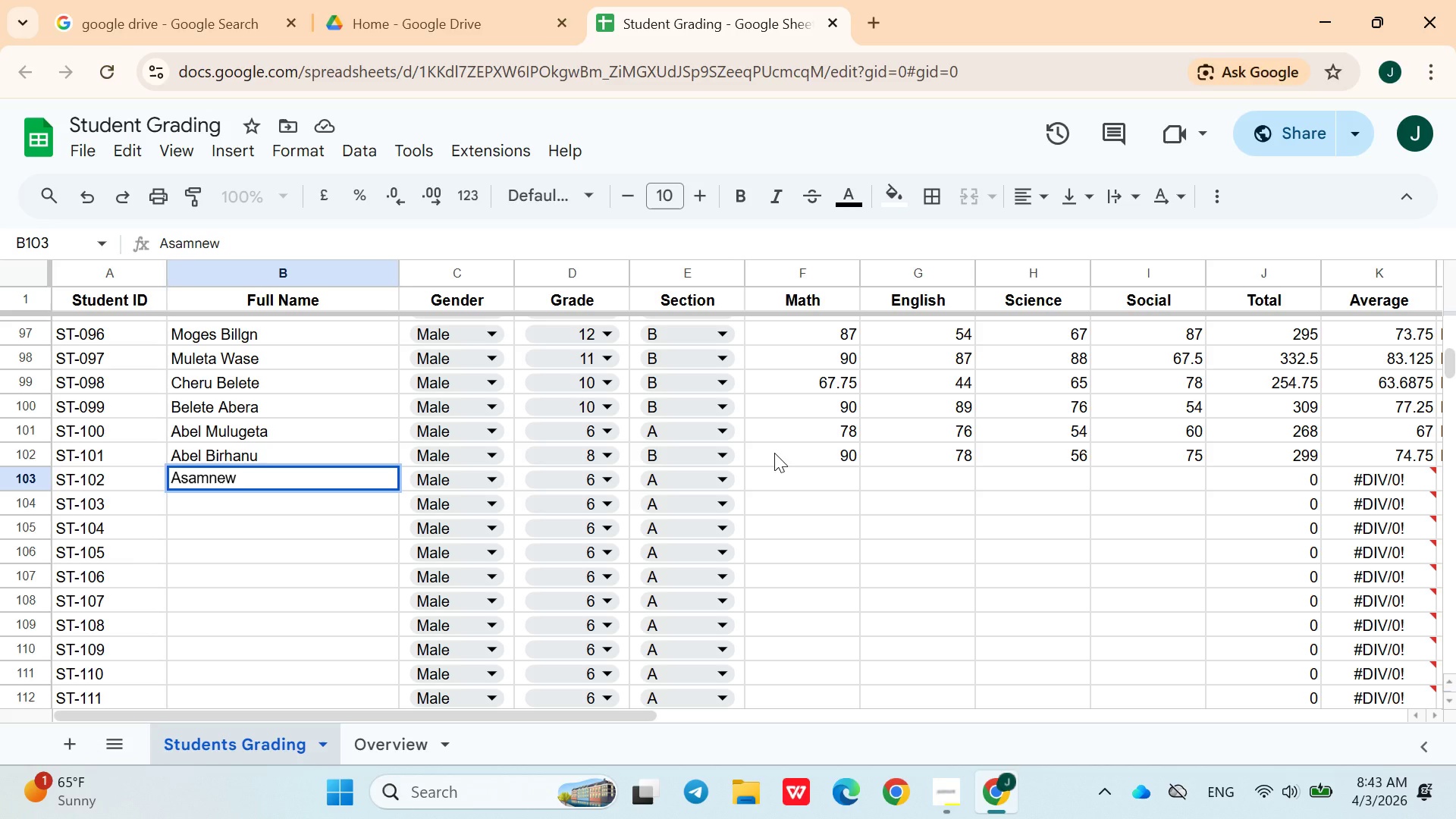 
wait(9.47)
 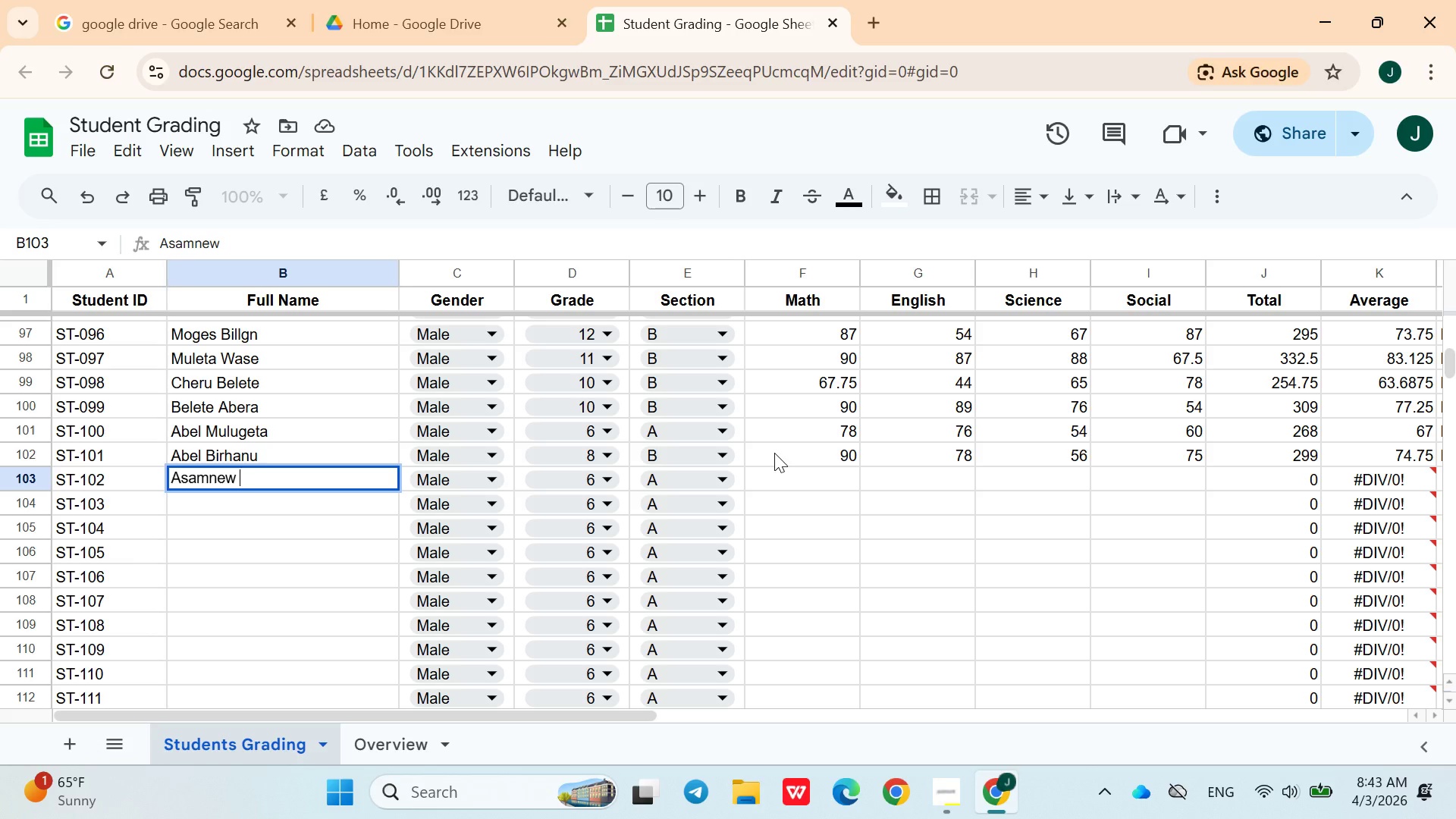 
type(Solomon)
 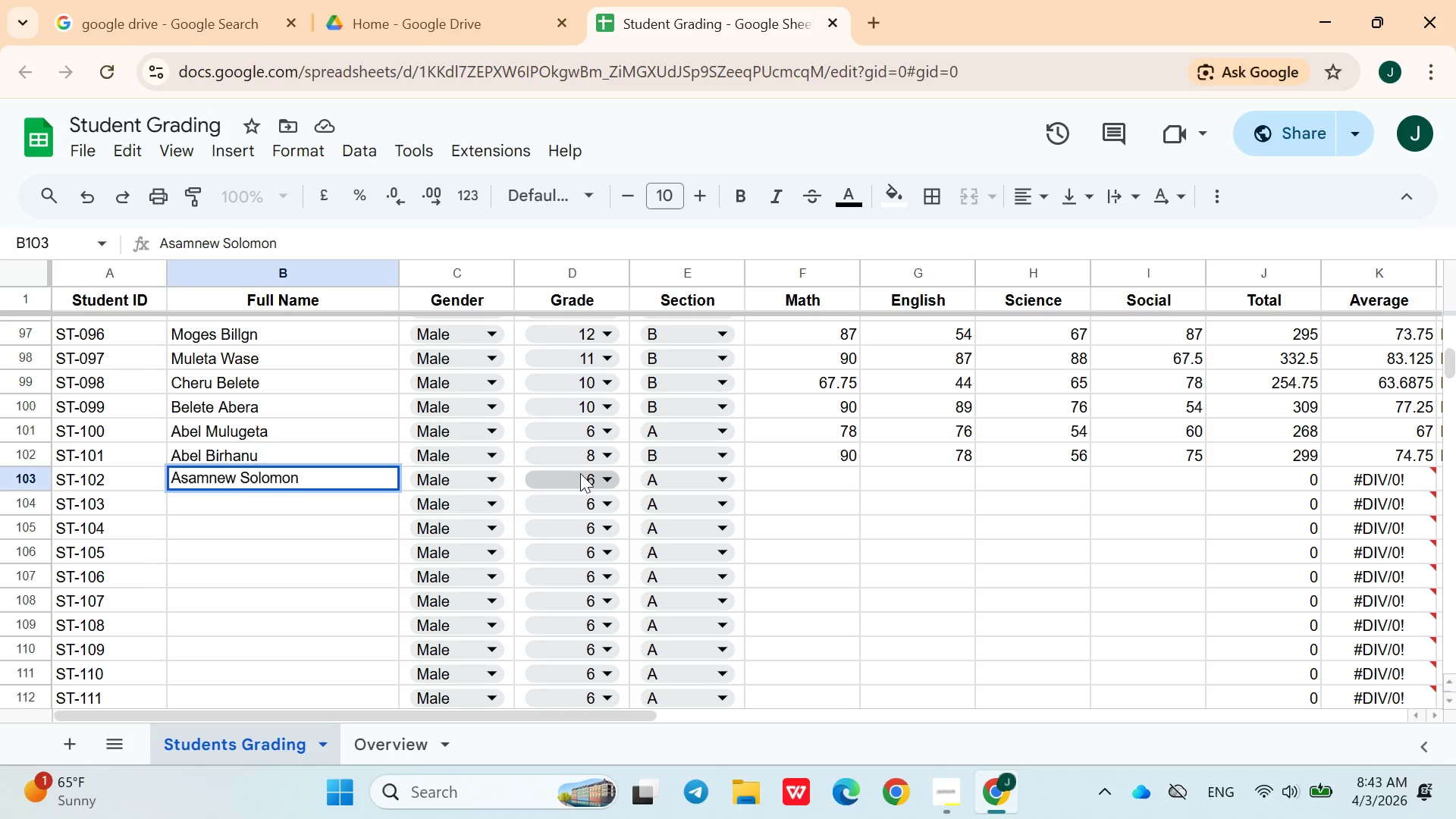 
left_click([579, 475])
 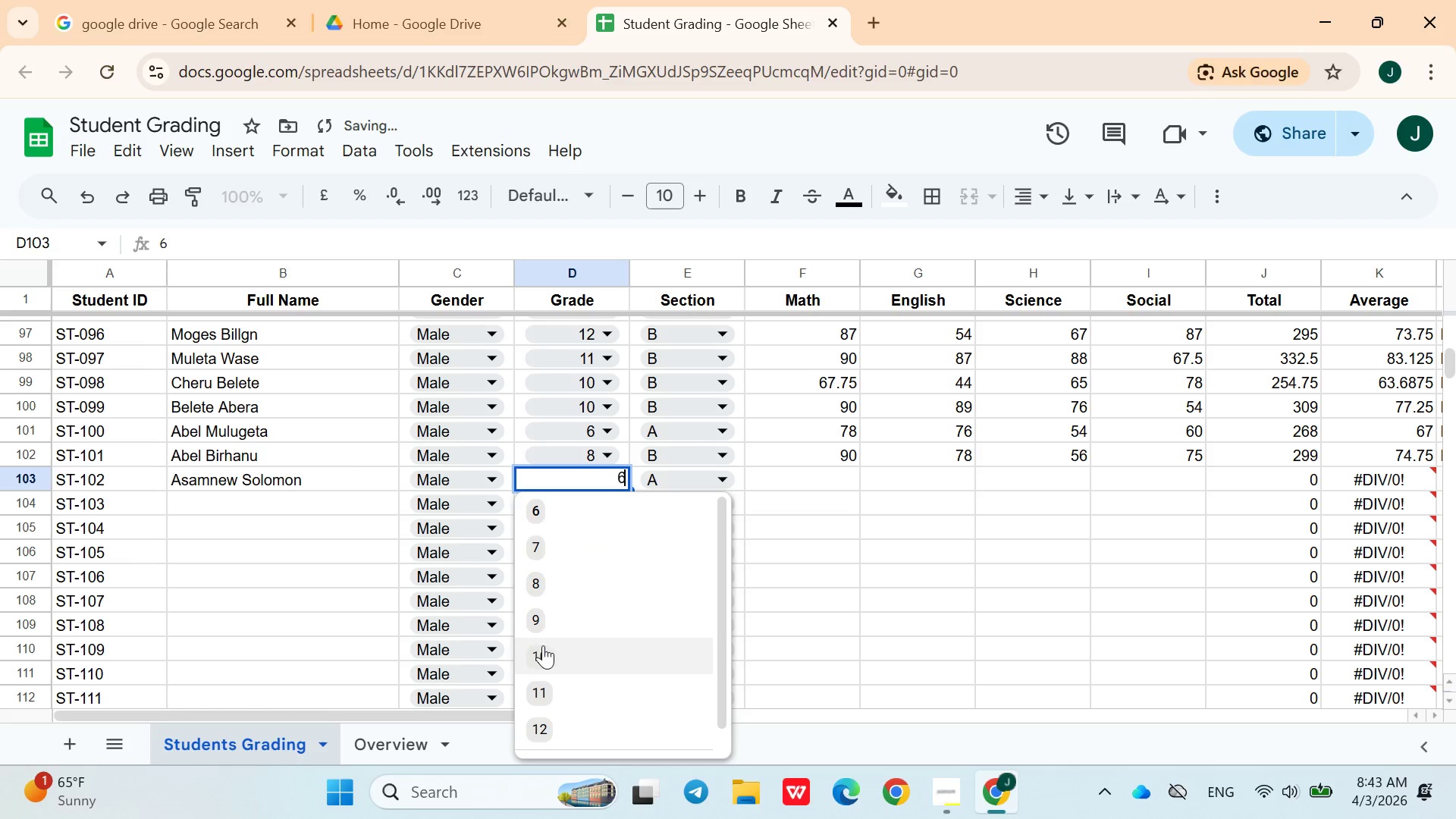 
left_click([551, 683])
 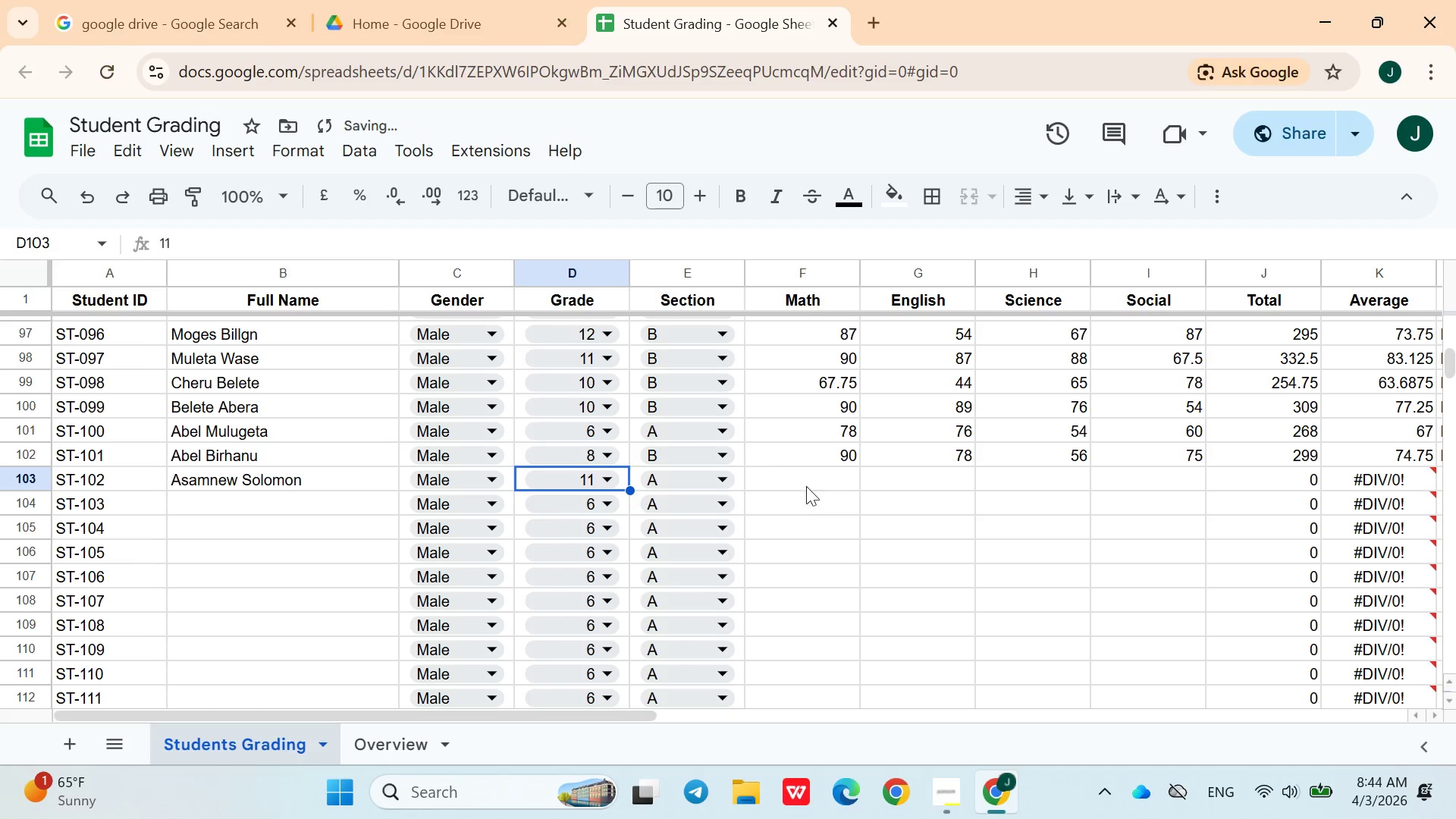 
left_click([810, 471])
 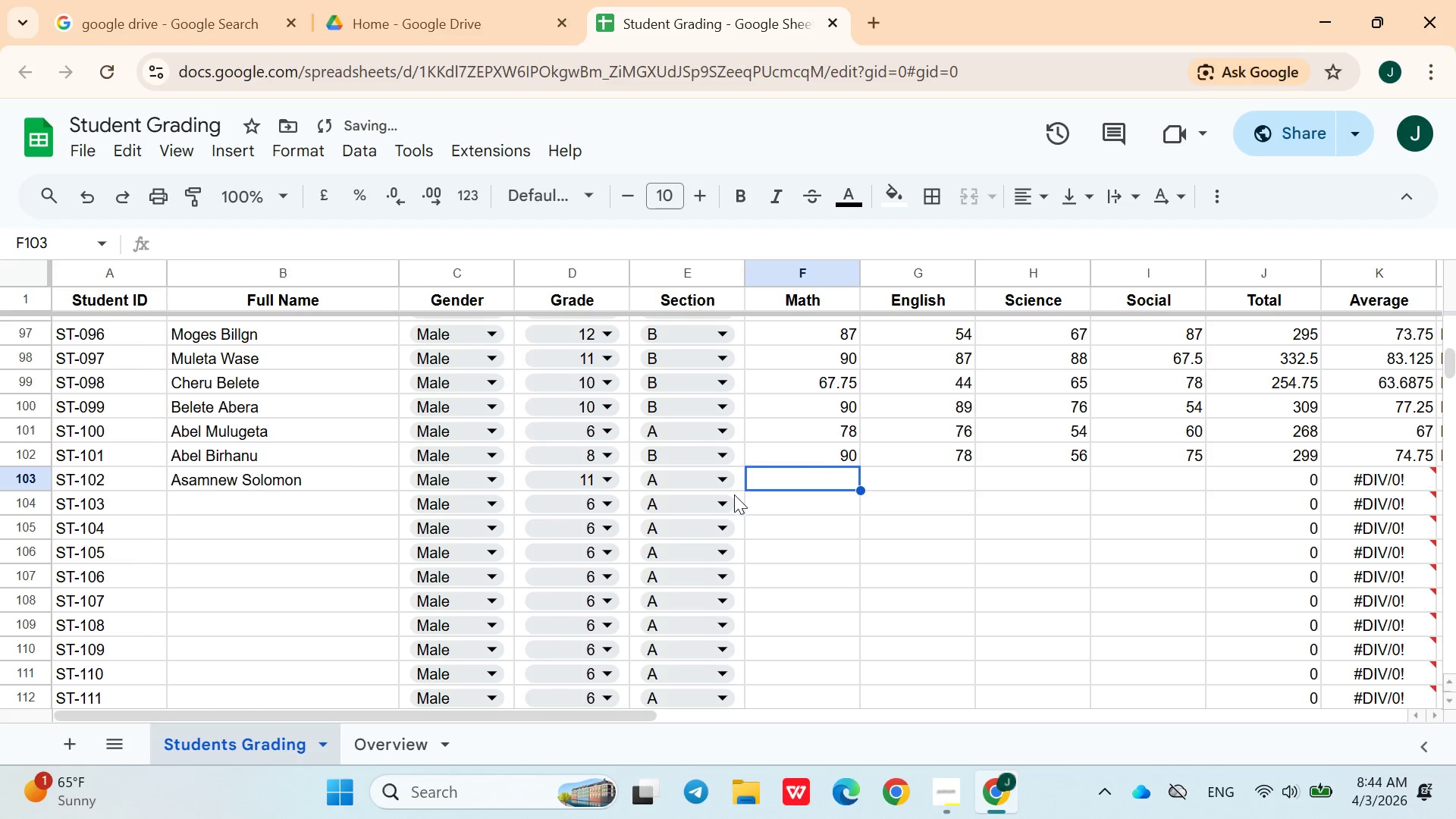 
left_click([733, 487])
 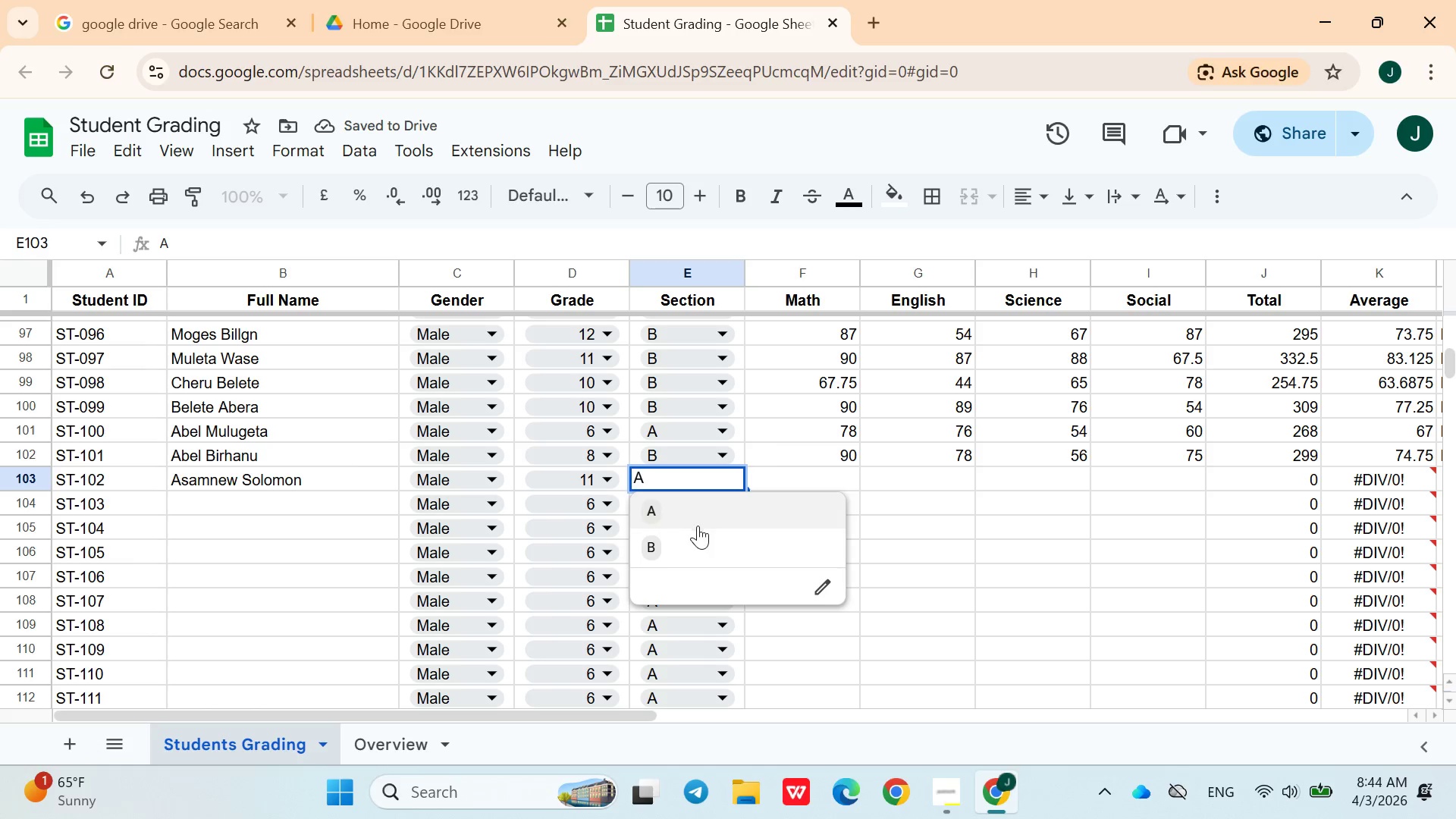 
left_click([692, 553])
 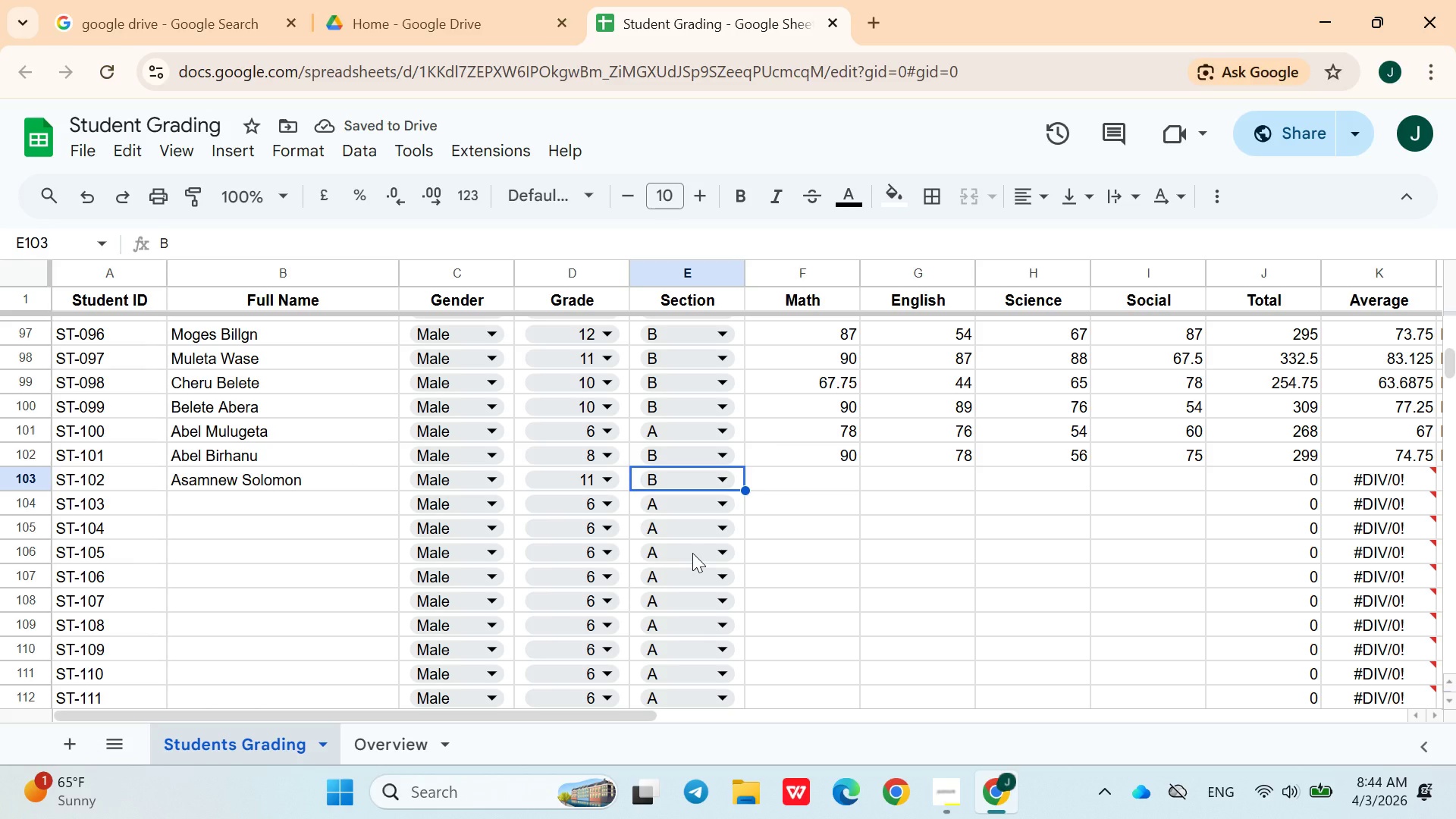 
wait(10.05)
 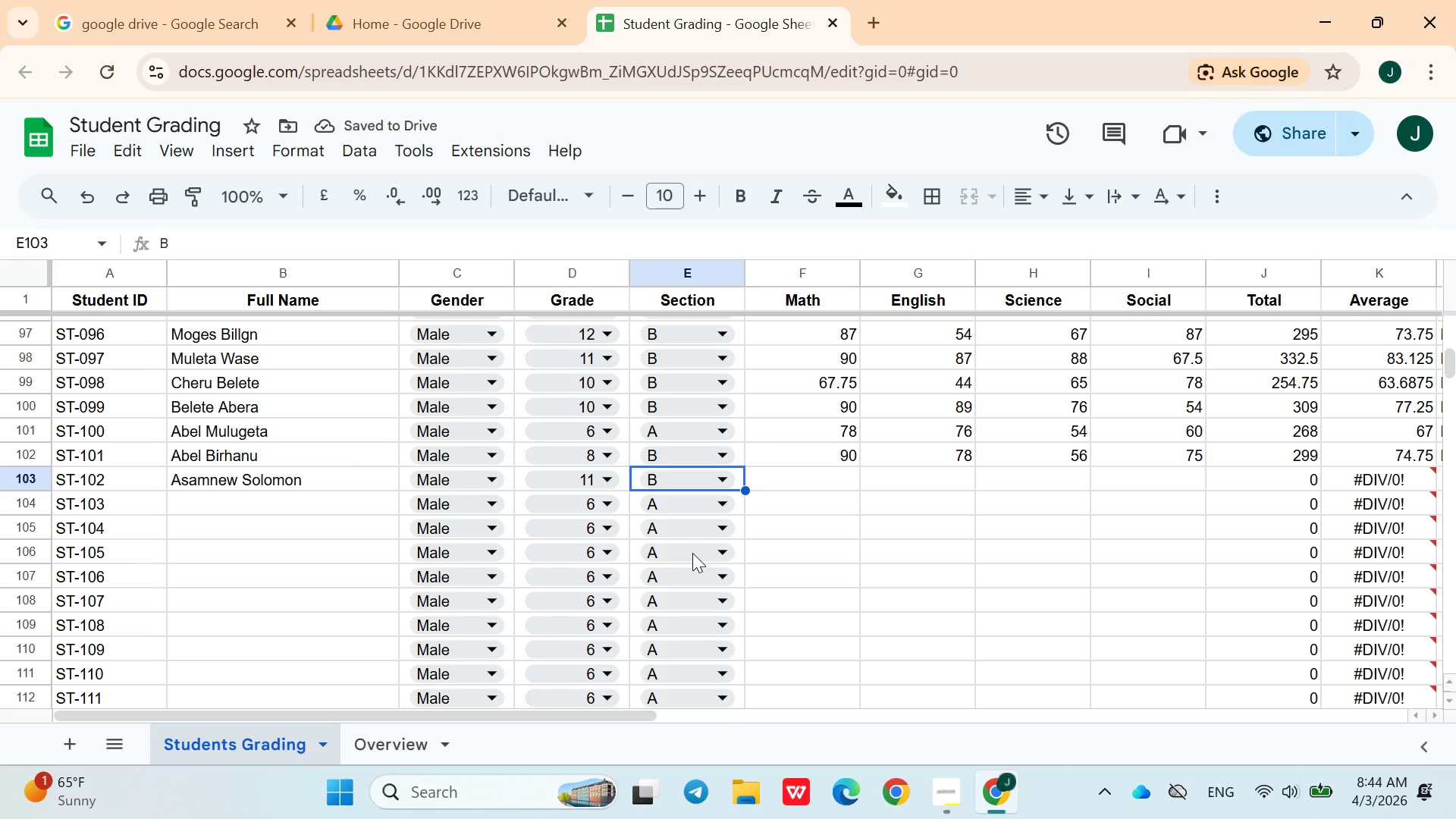 
left_click([828, 475])
 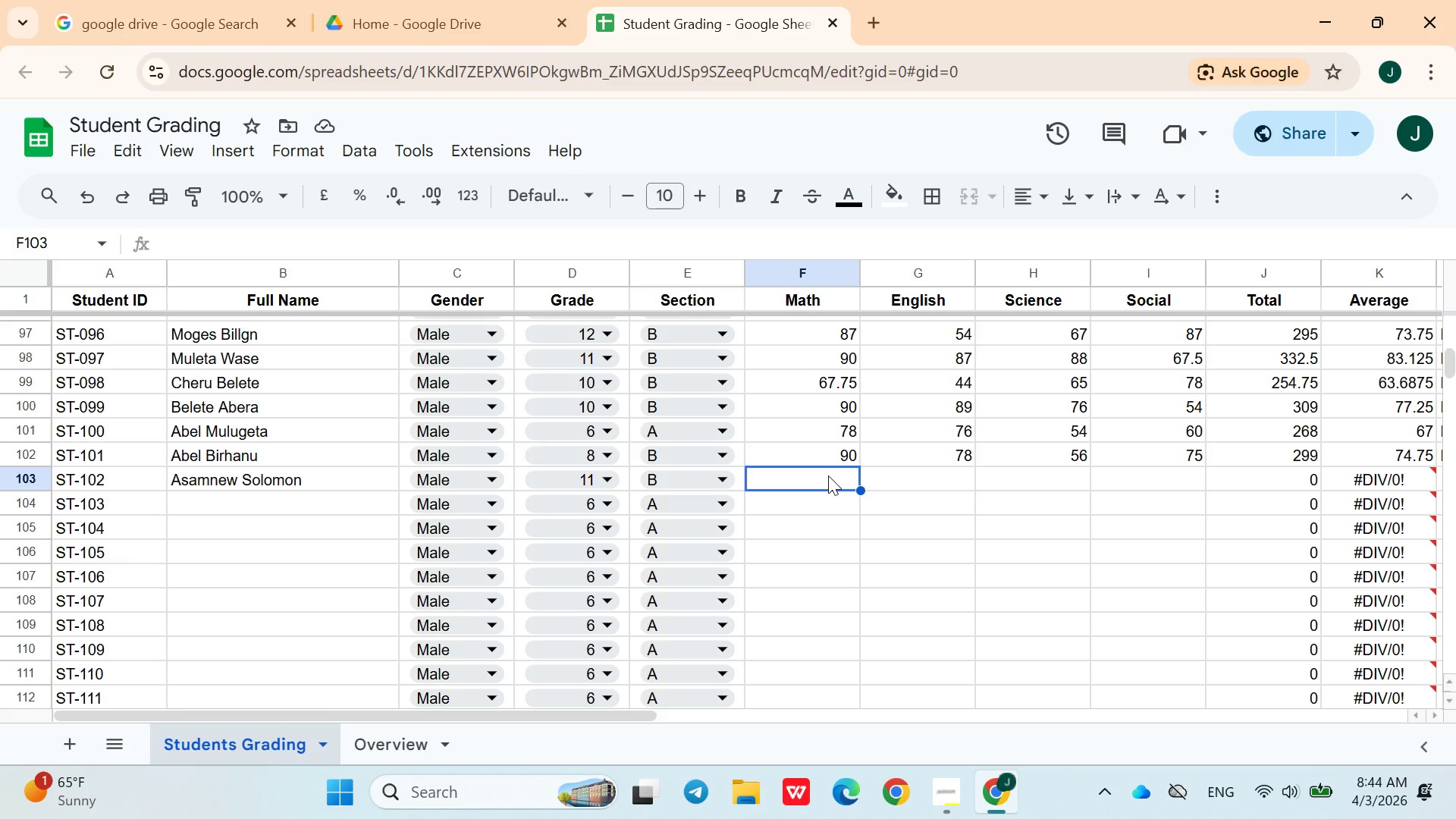 
type(67)
 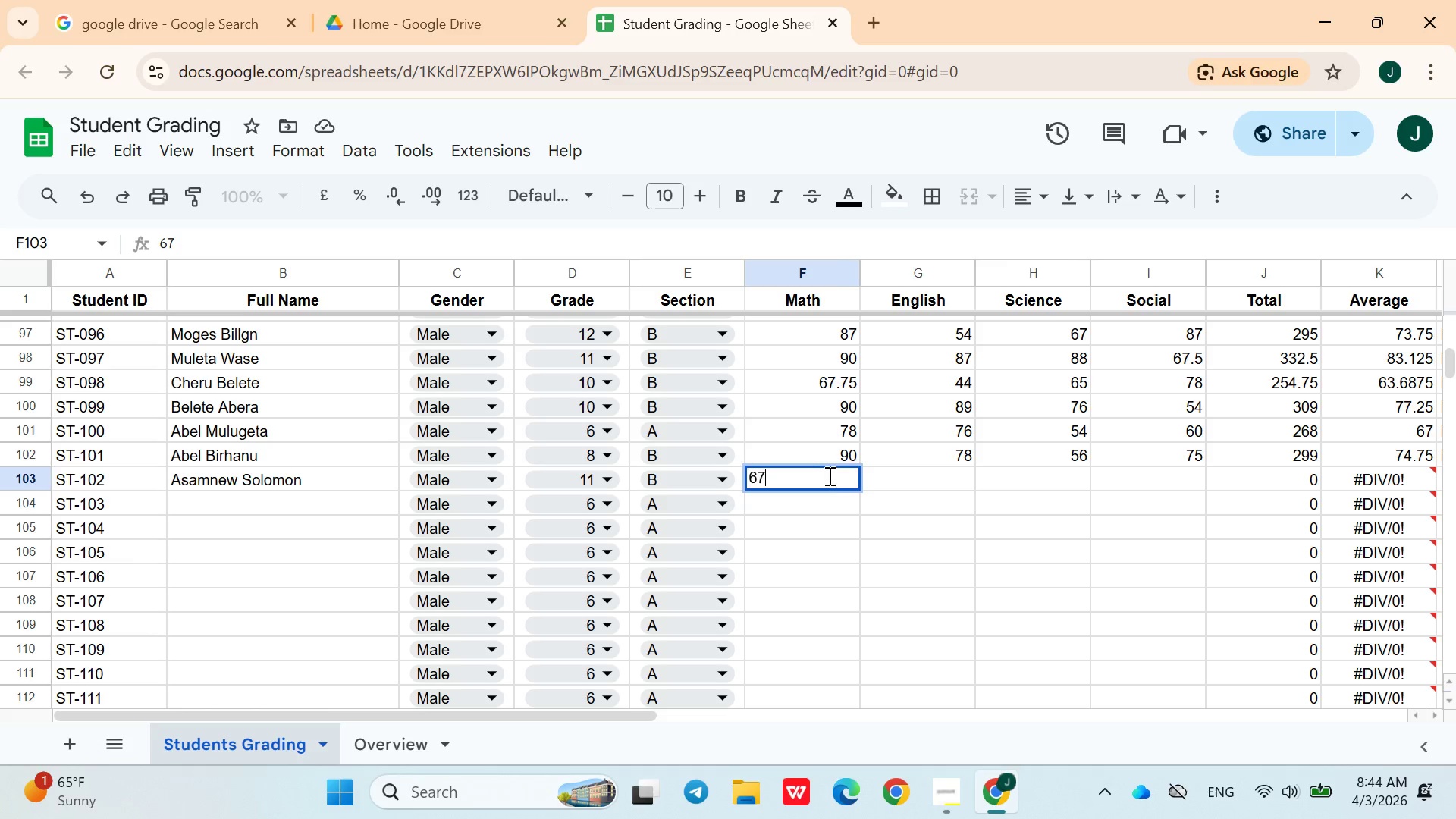 
key(ArrowRight)
 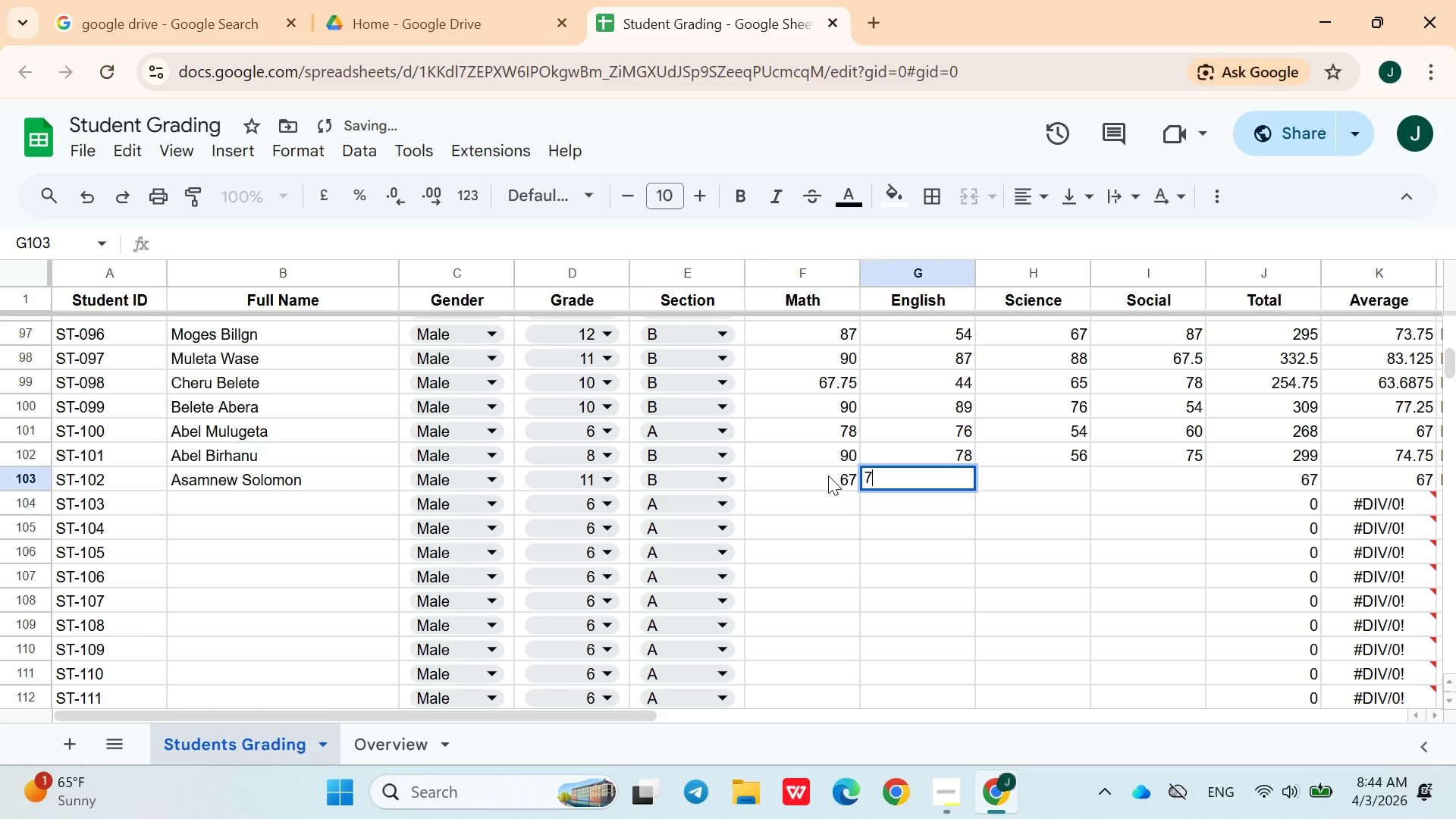 
type(78)
 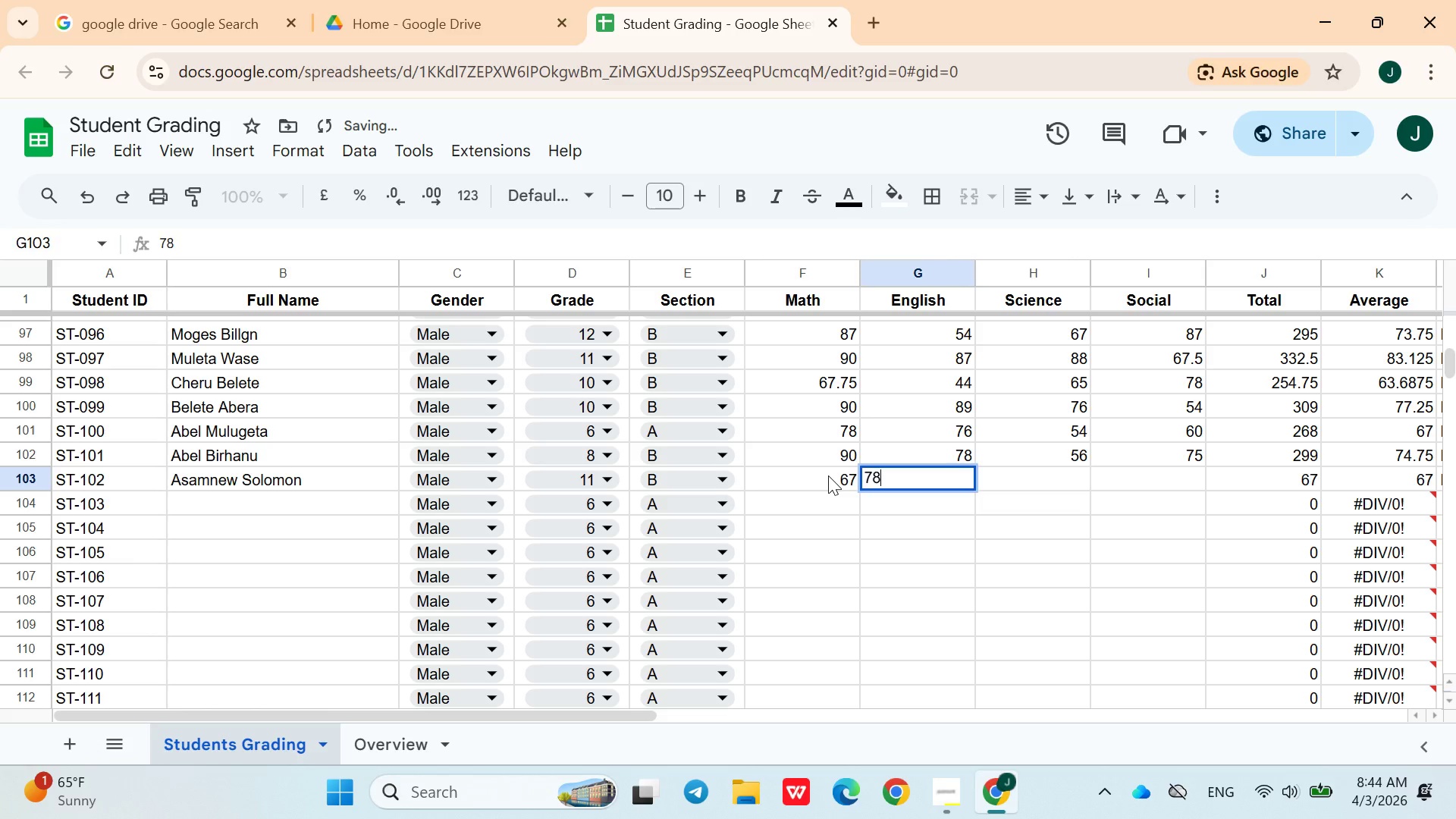 
key(ArrowRight)
 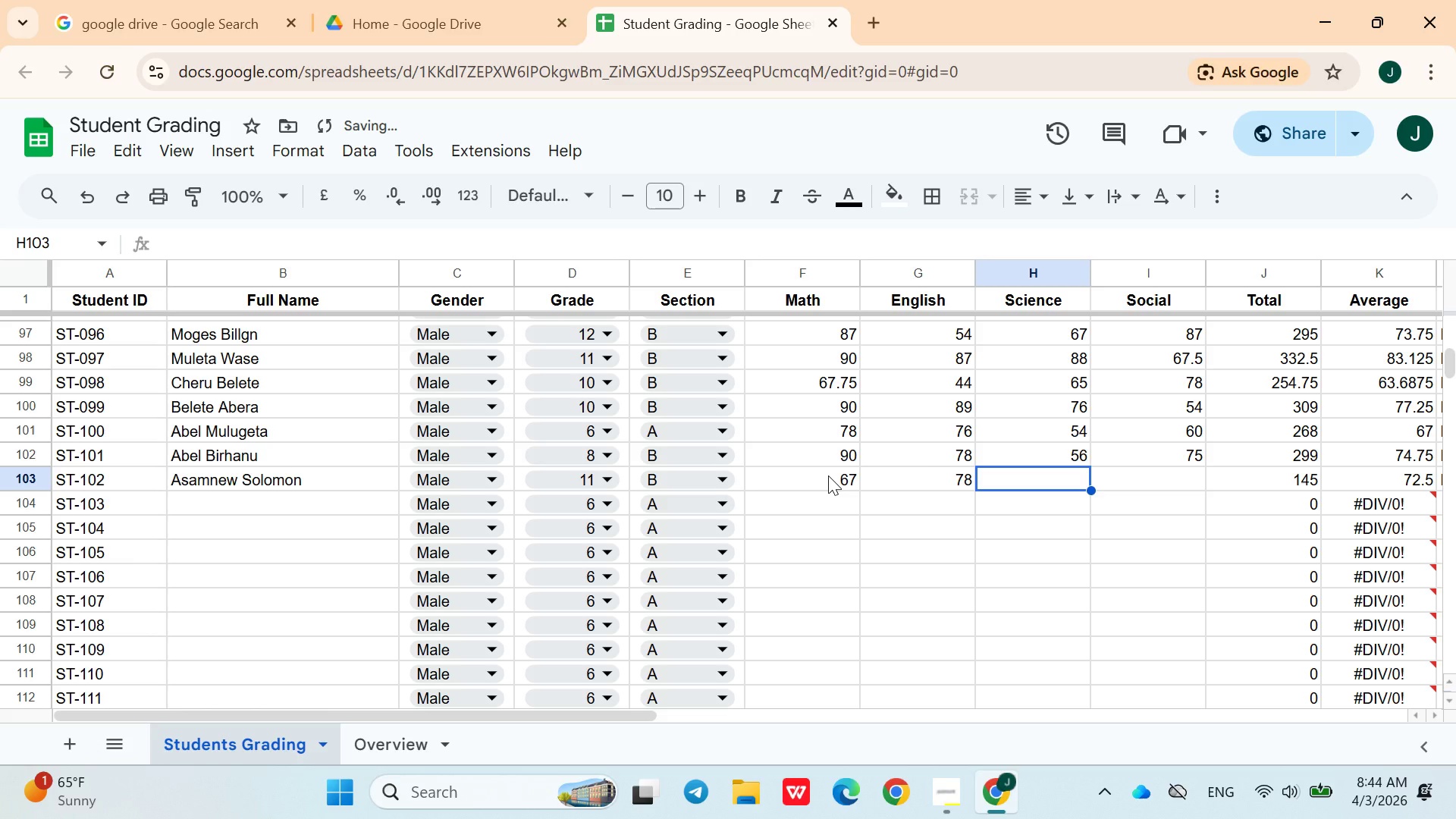 
type(65)
 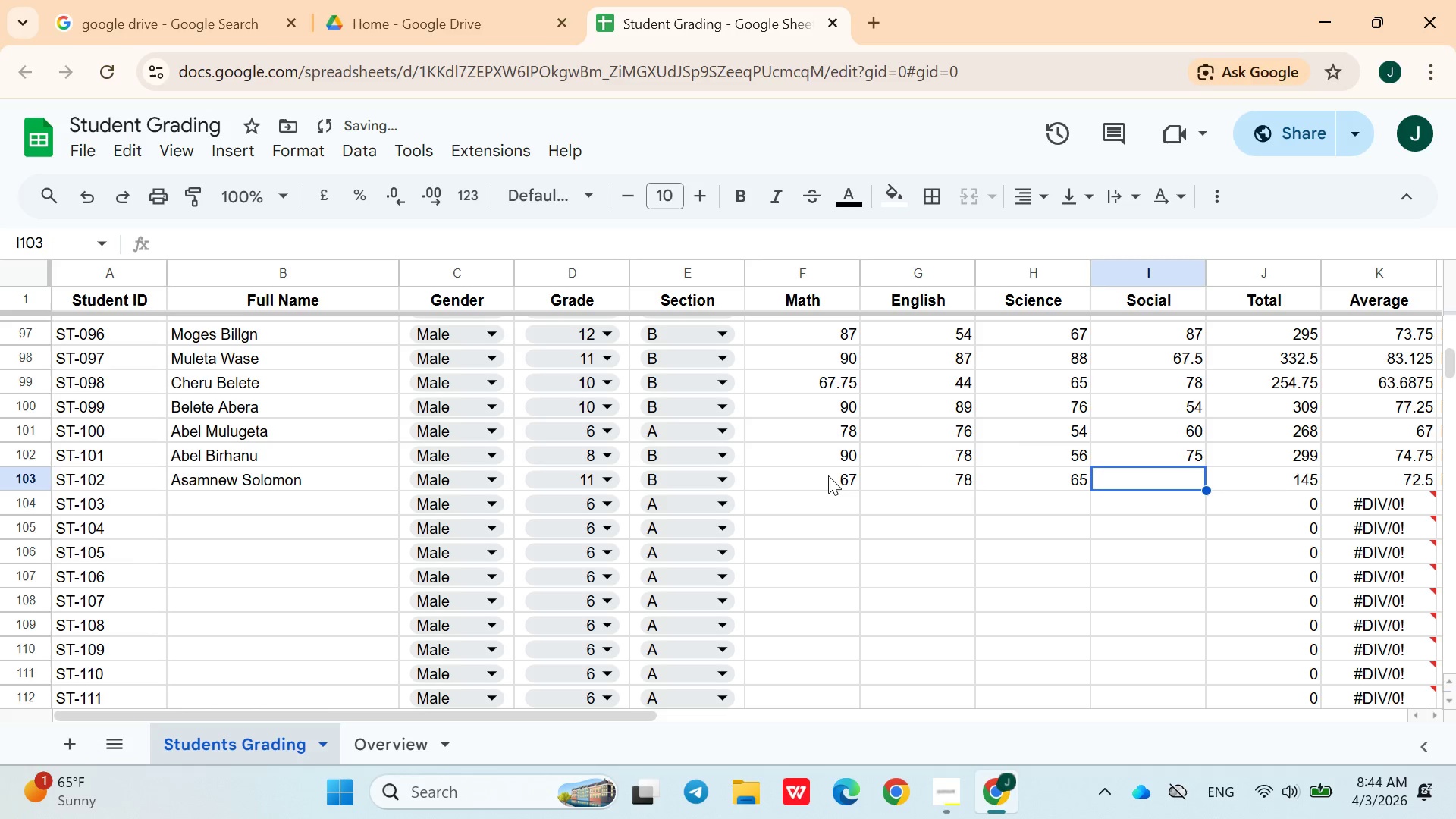 
key(ArrowRight)
 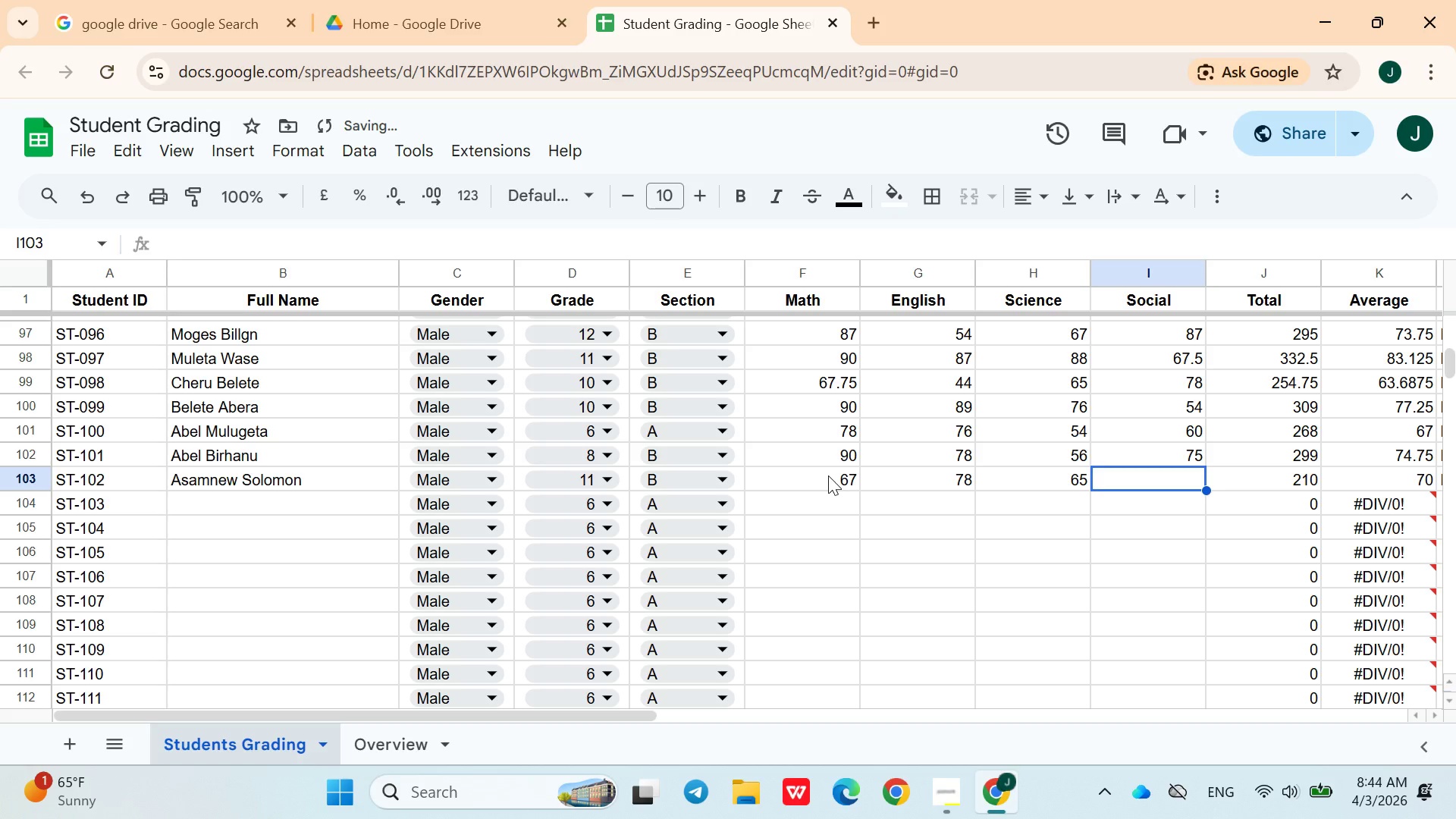 
type(49.5)
 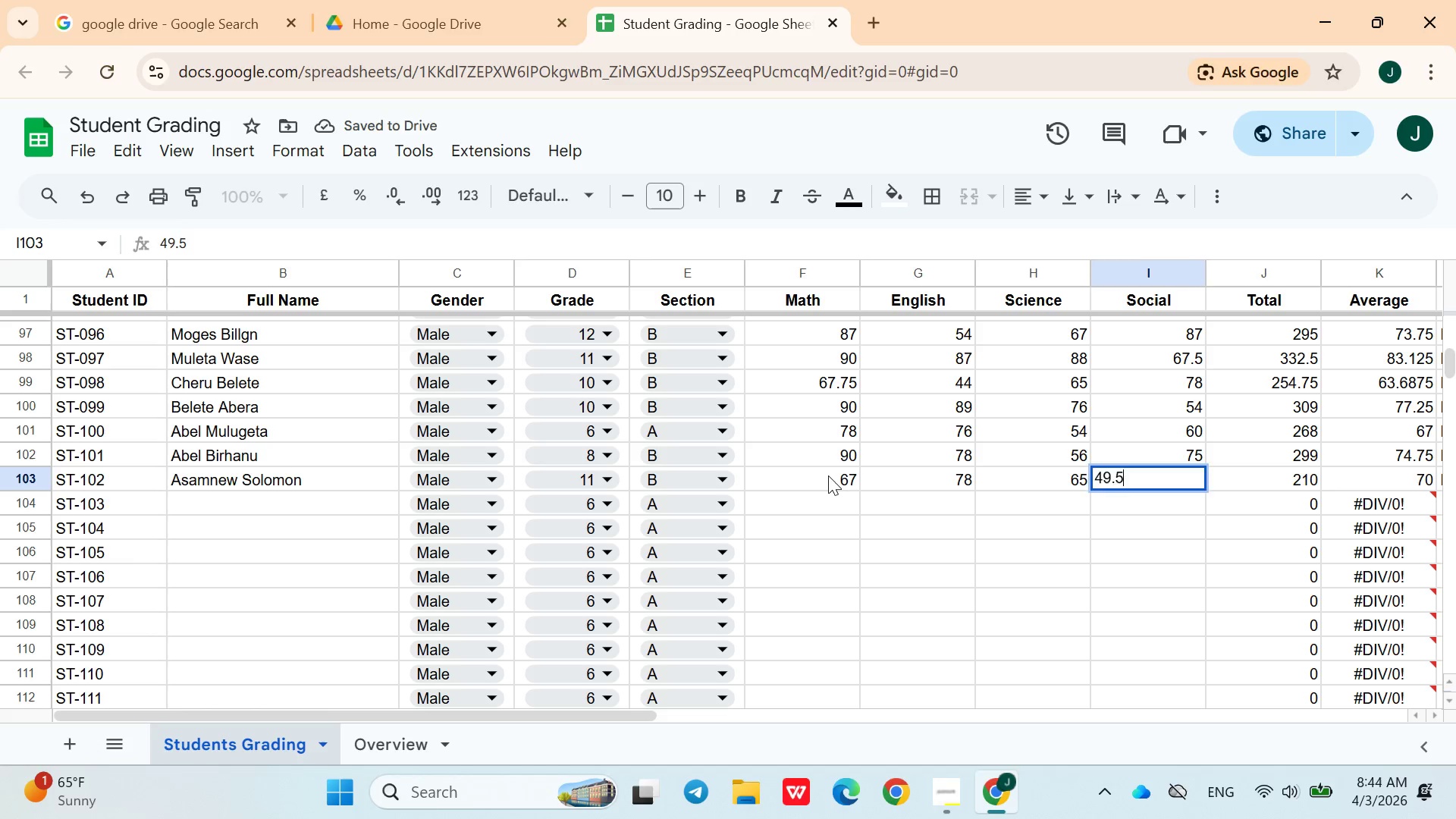 
key(ArrowRight)
 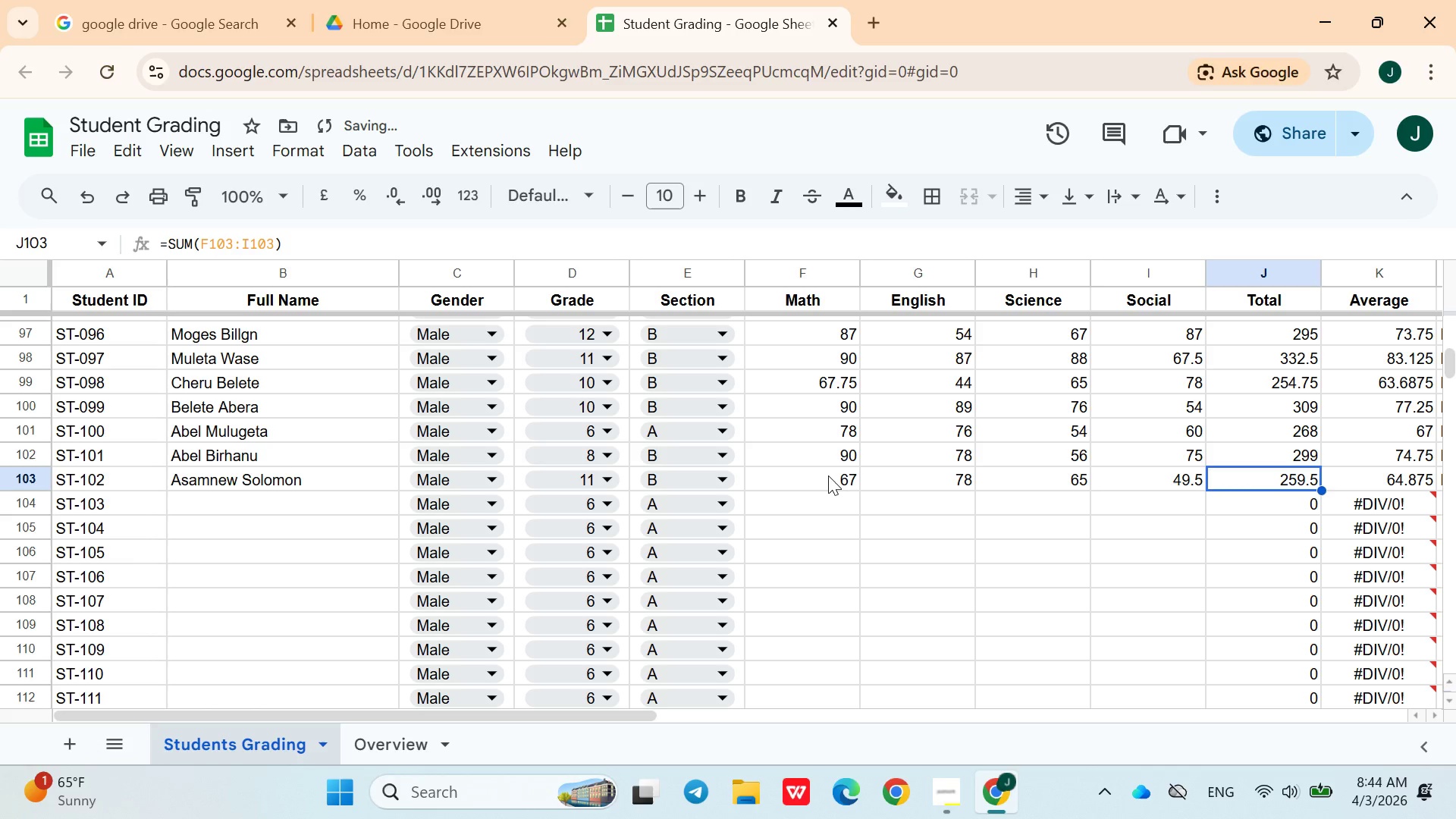 
key(ArrowDown)
 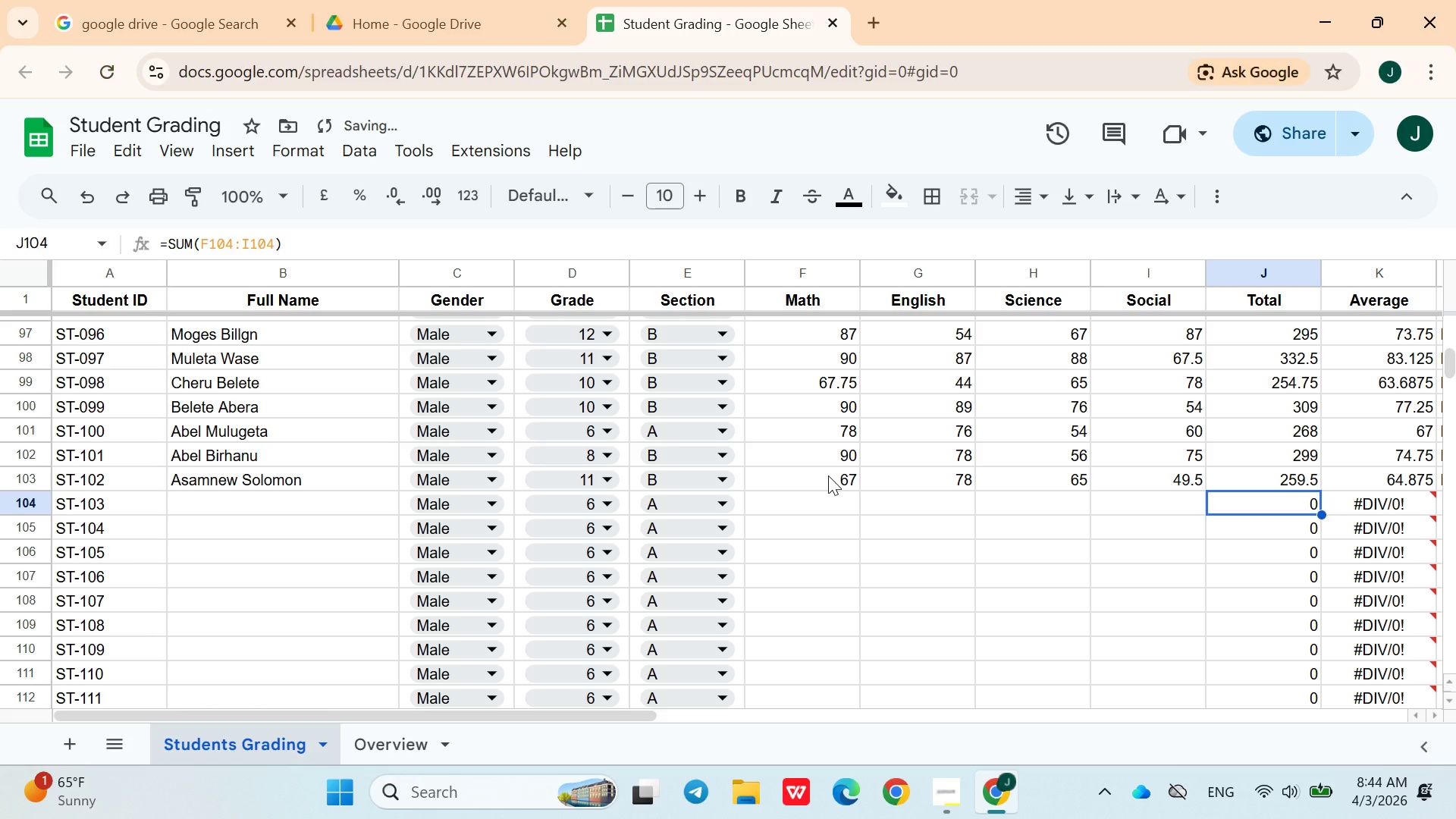 
hold_key(key=ArrowLeft, duration=0.67)
 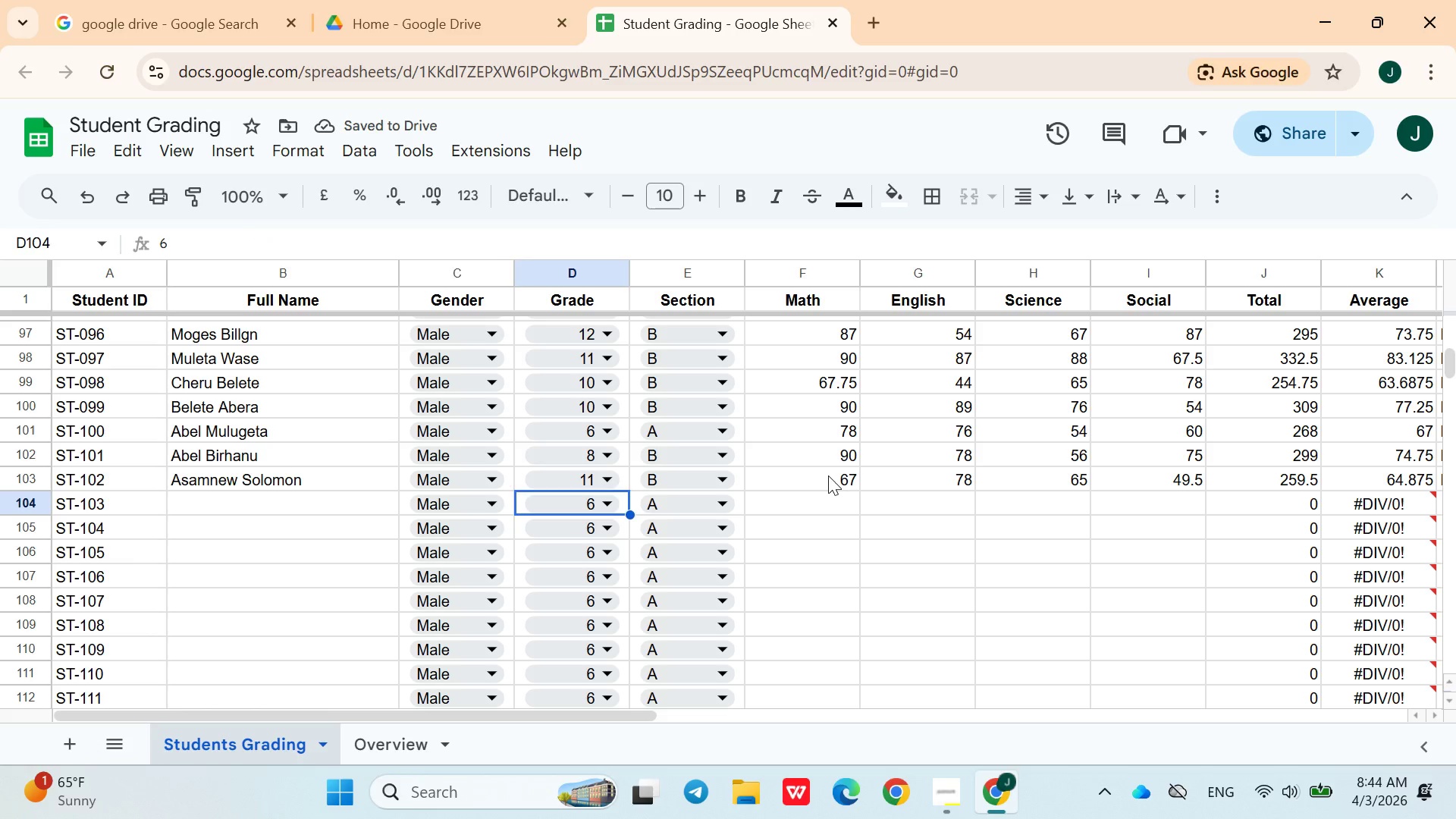 
key(ArrowLeft)
 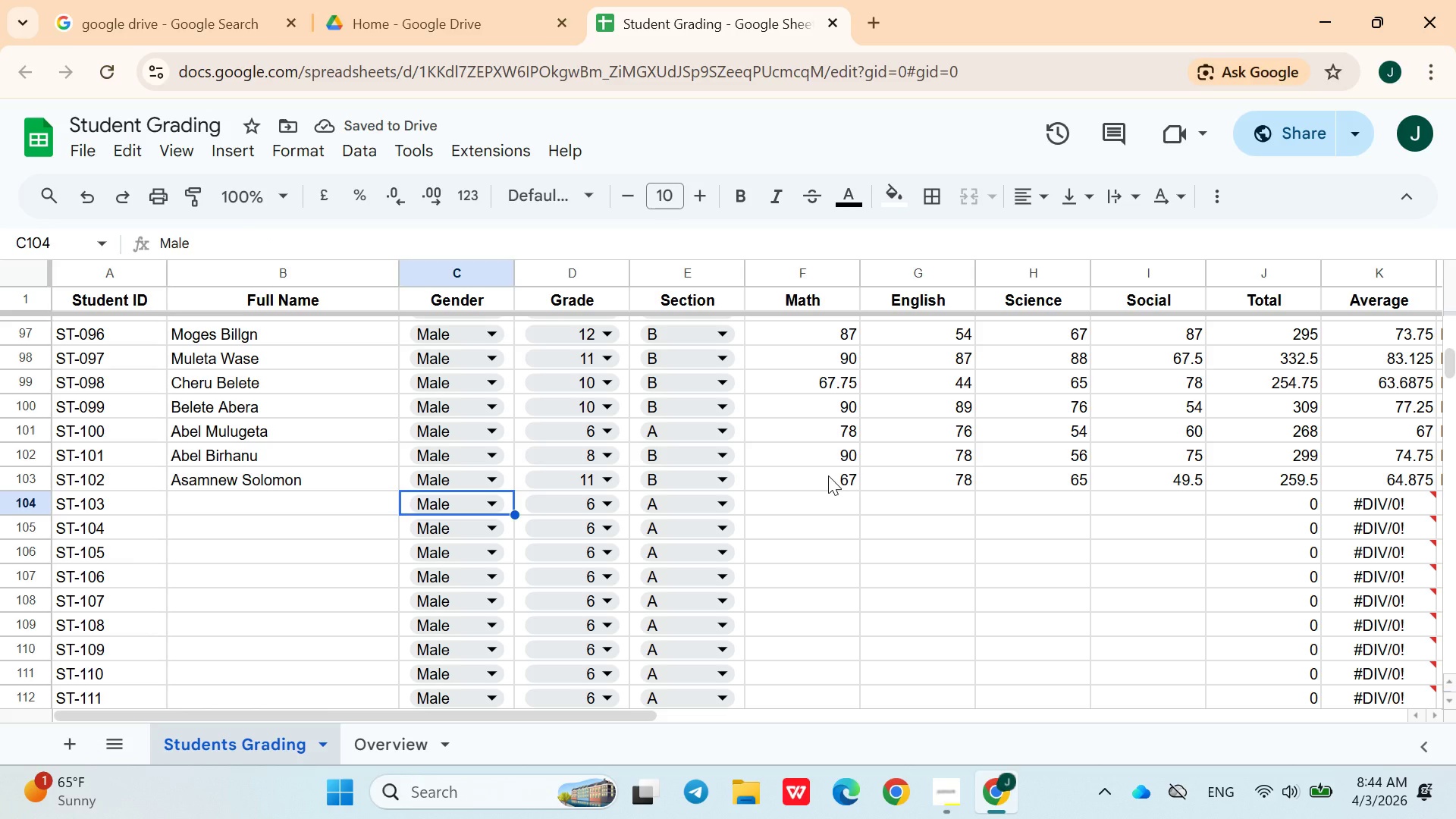 
key(ArrowLeft)
 